 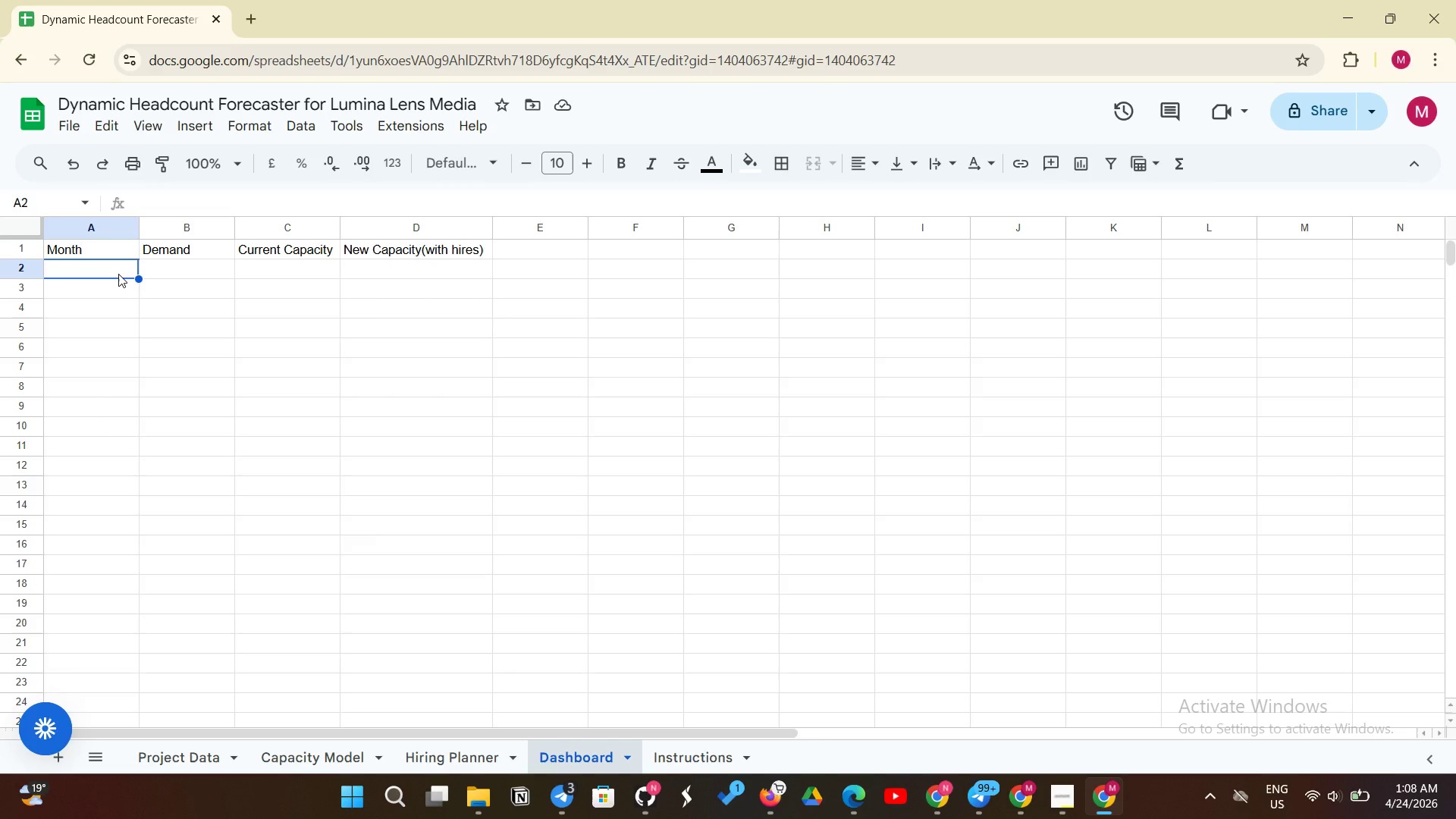 
type(January)
 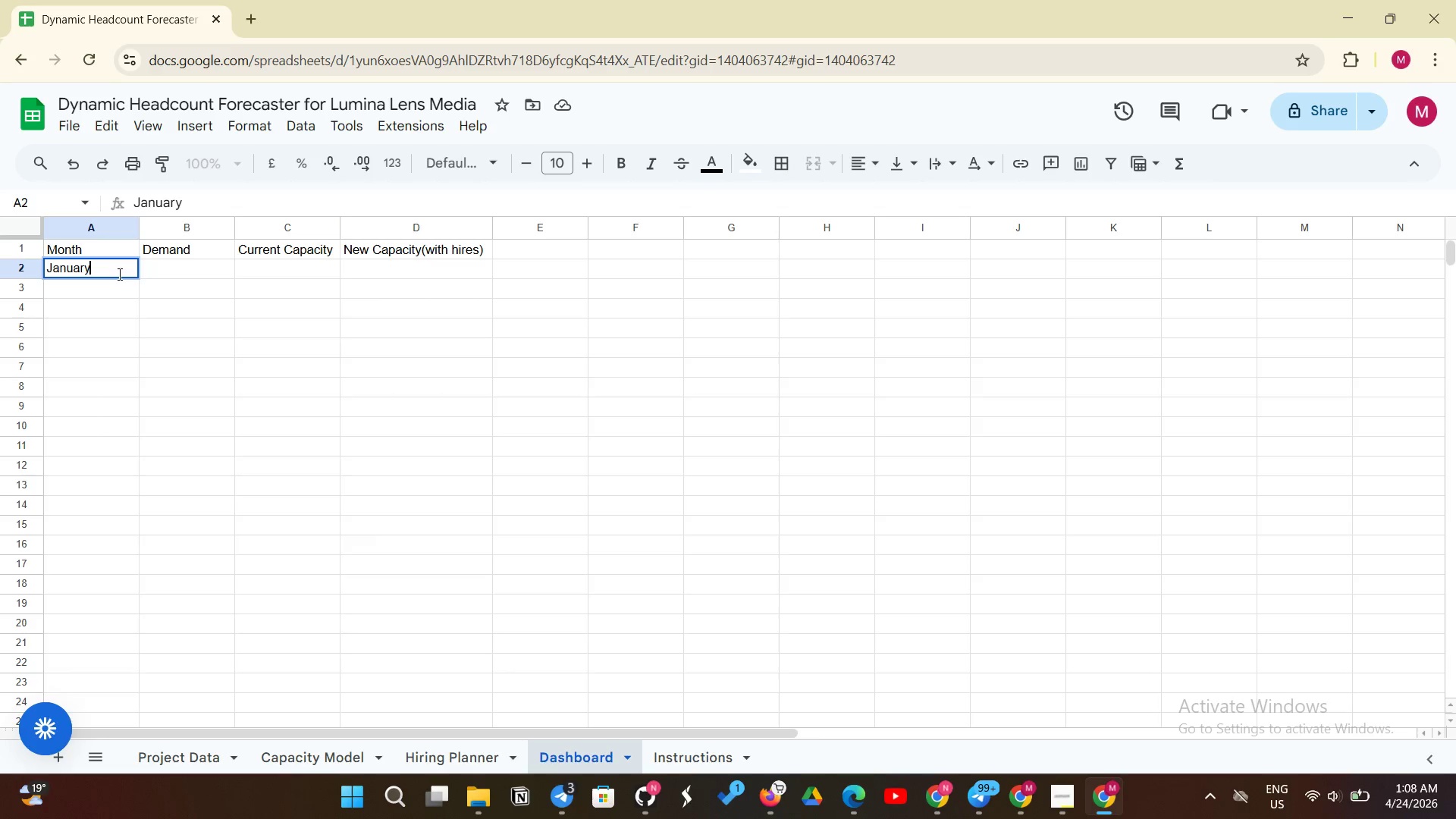 
left_click([112, 291])
 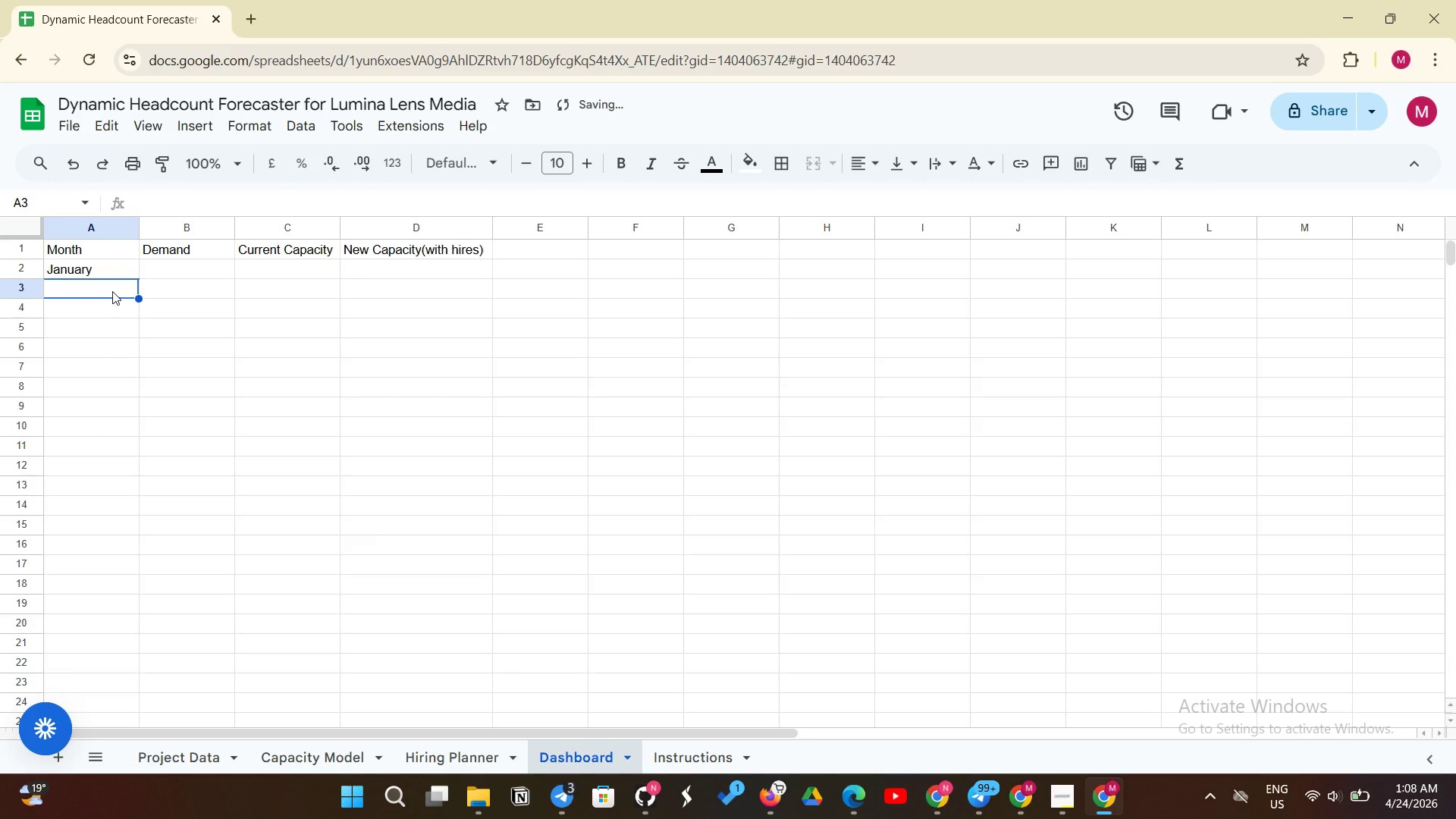 
type(February)
 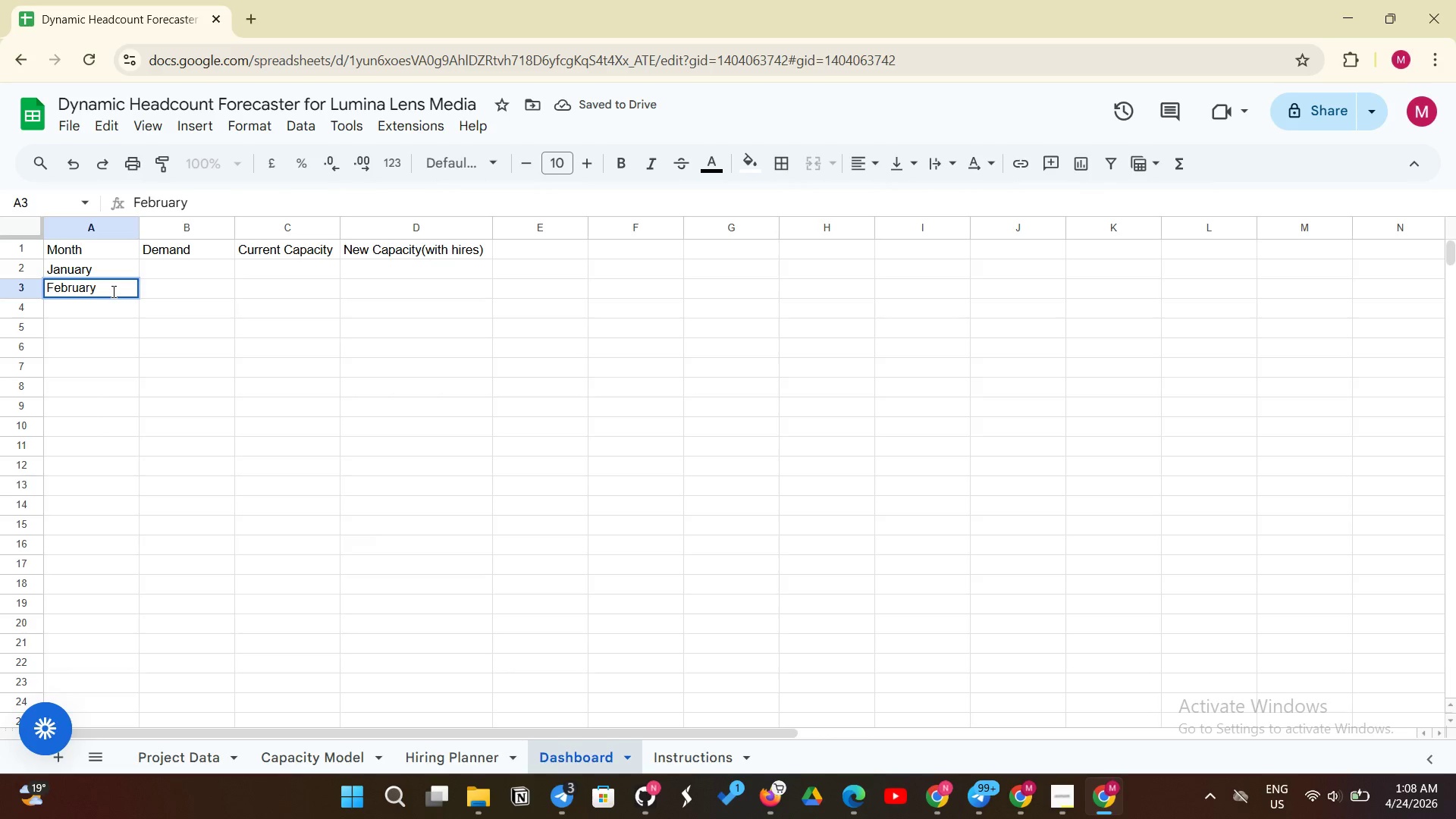 
key(Enter)
 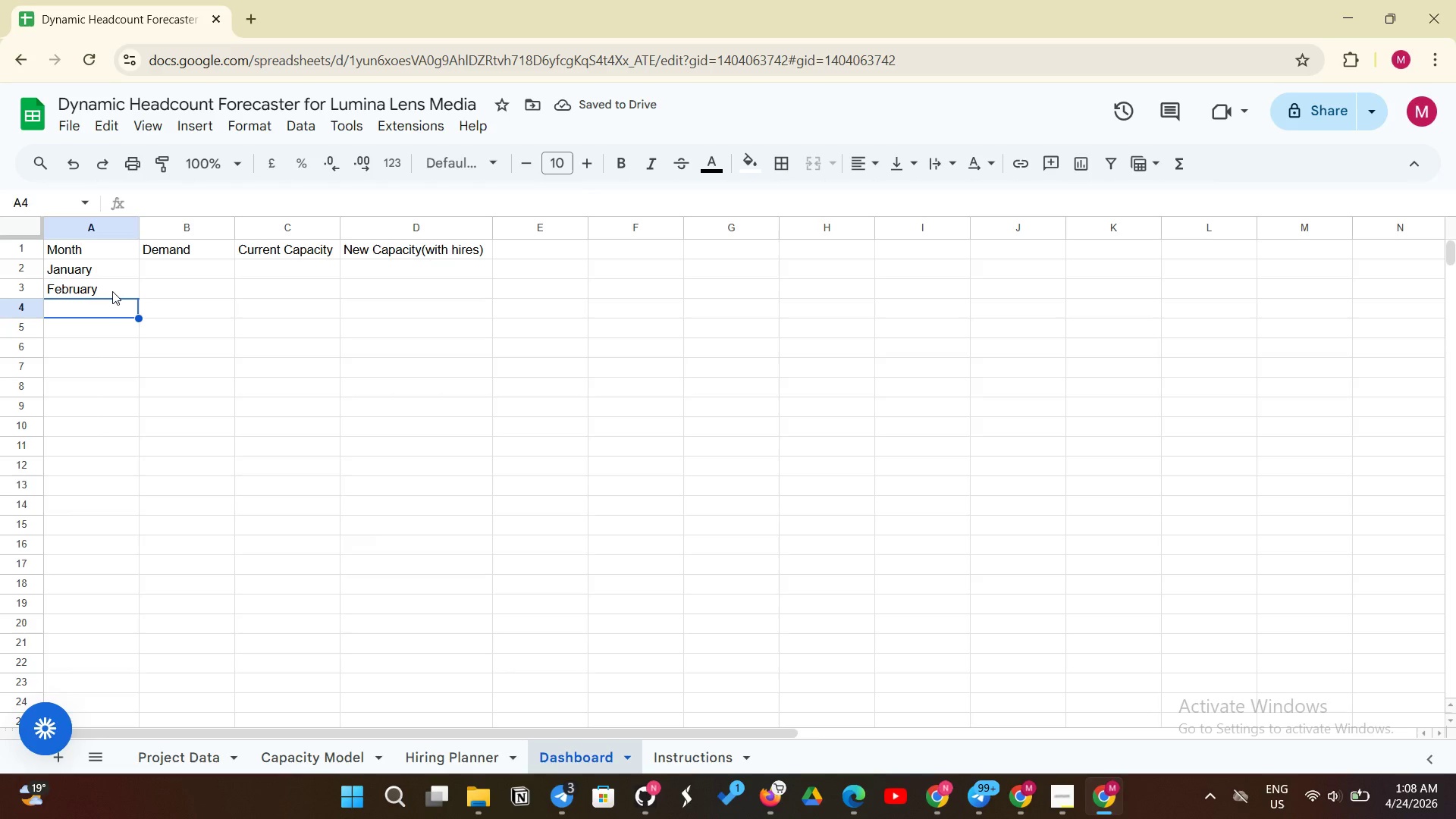 
wait(8.94)
 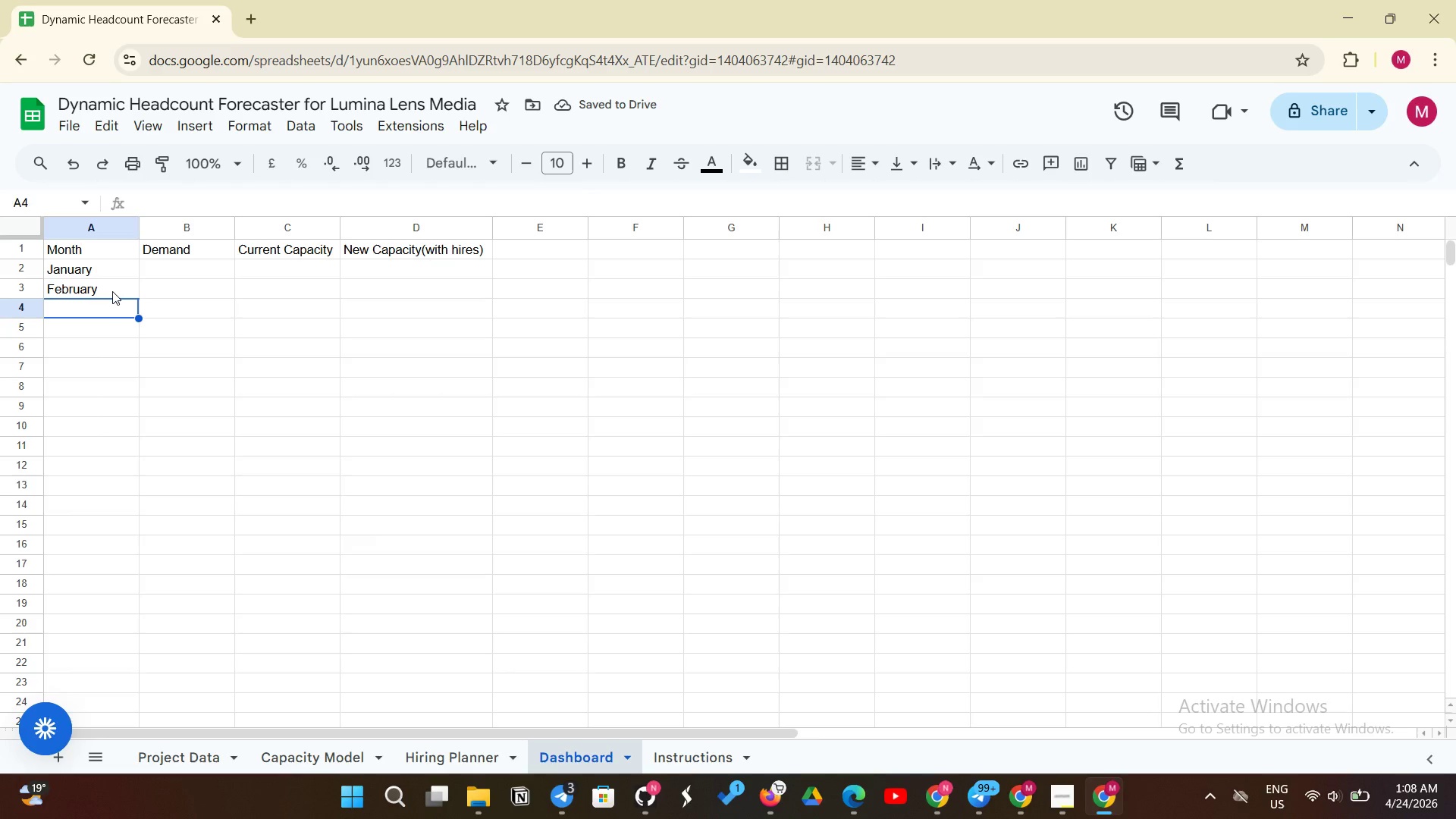 
mouse_move([177, 762])
 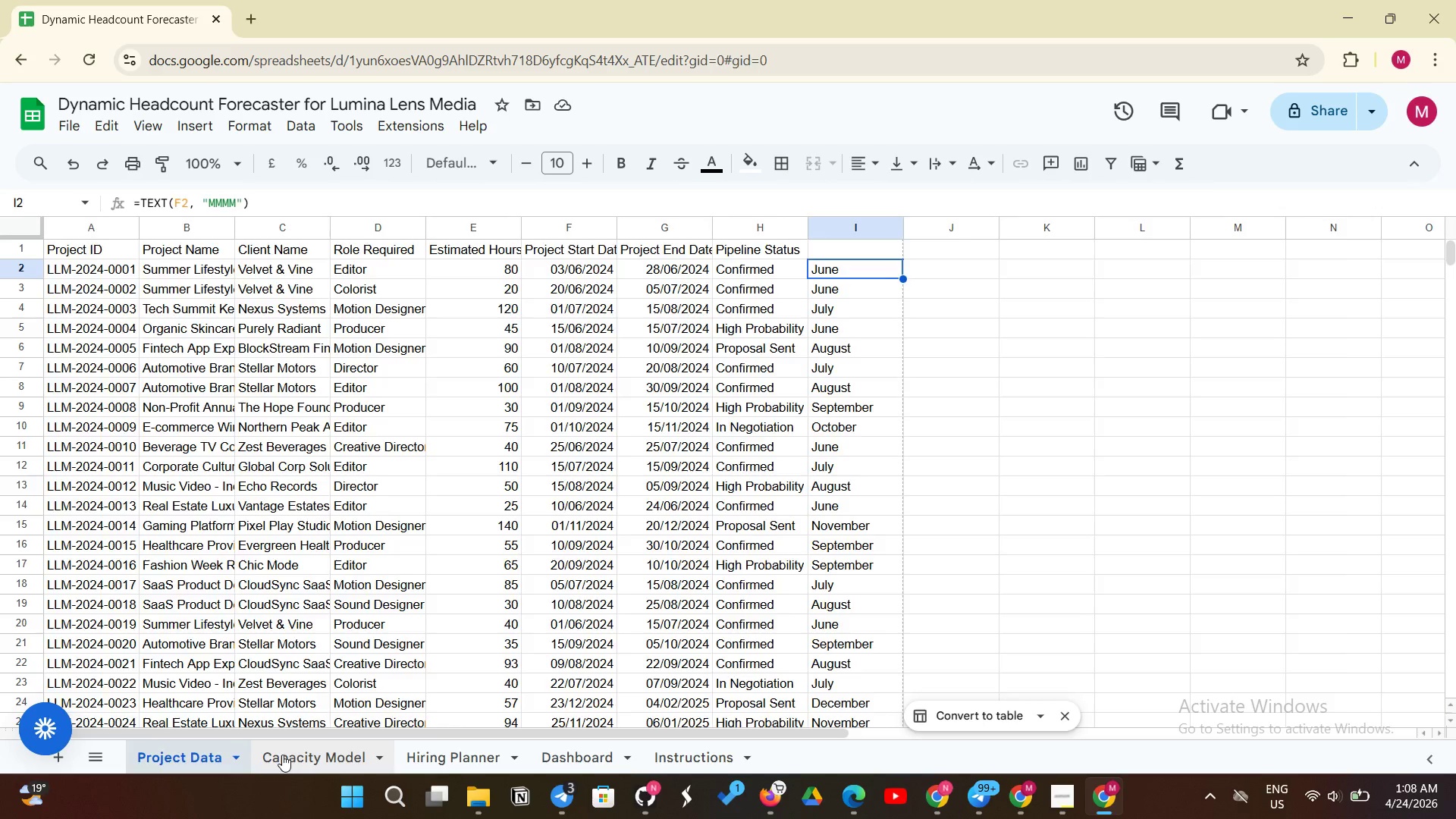 
left_click([282, 755])
 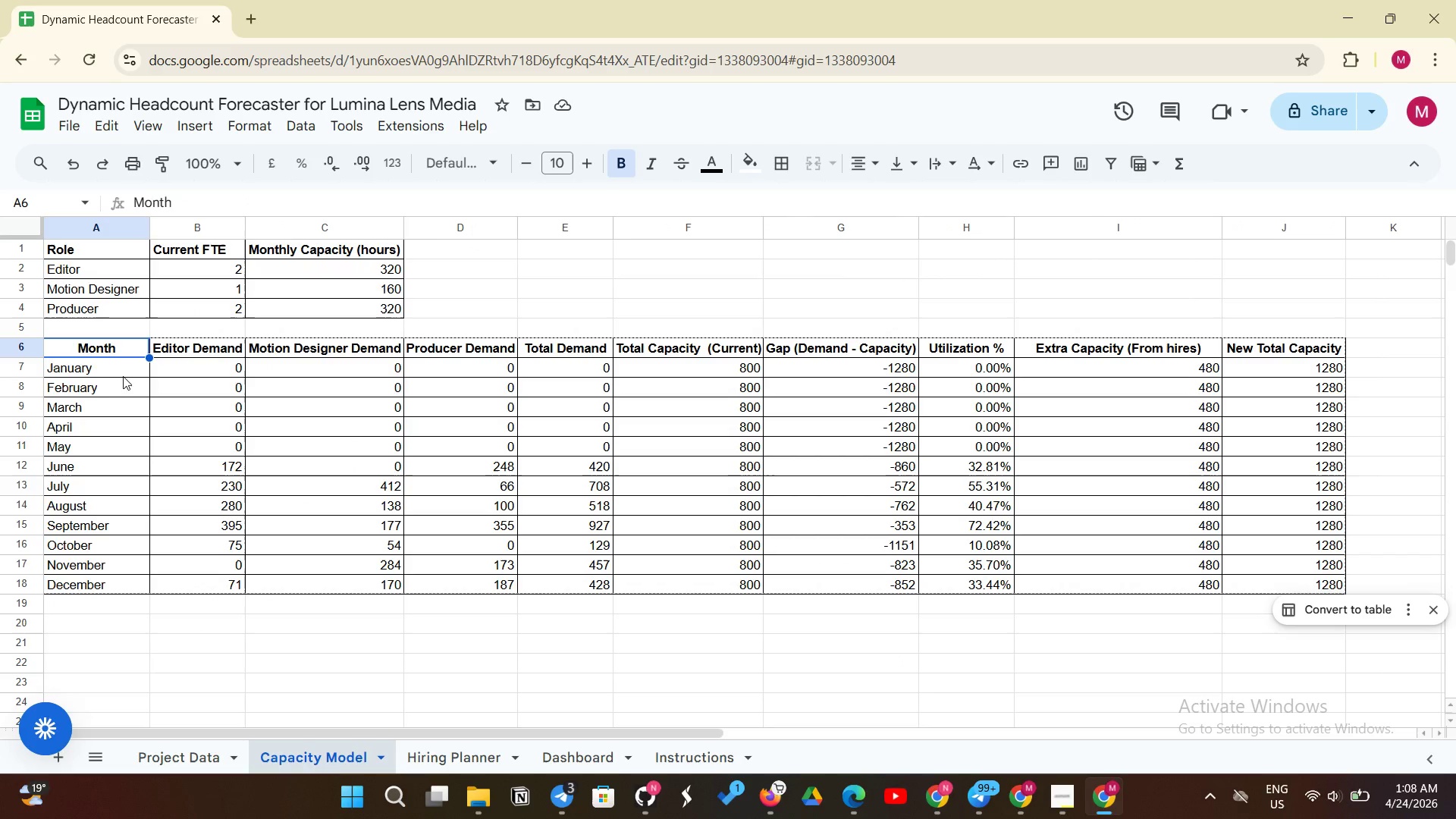 
left_click_drag(start_coordinate=[127, 375], to_coordinate=[106, 590])
 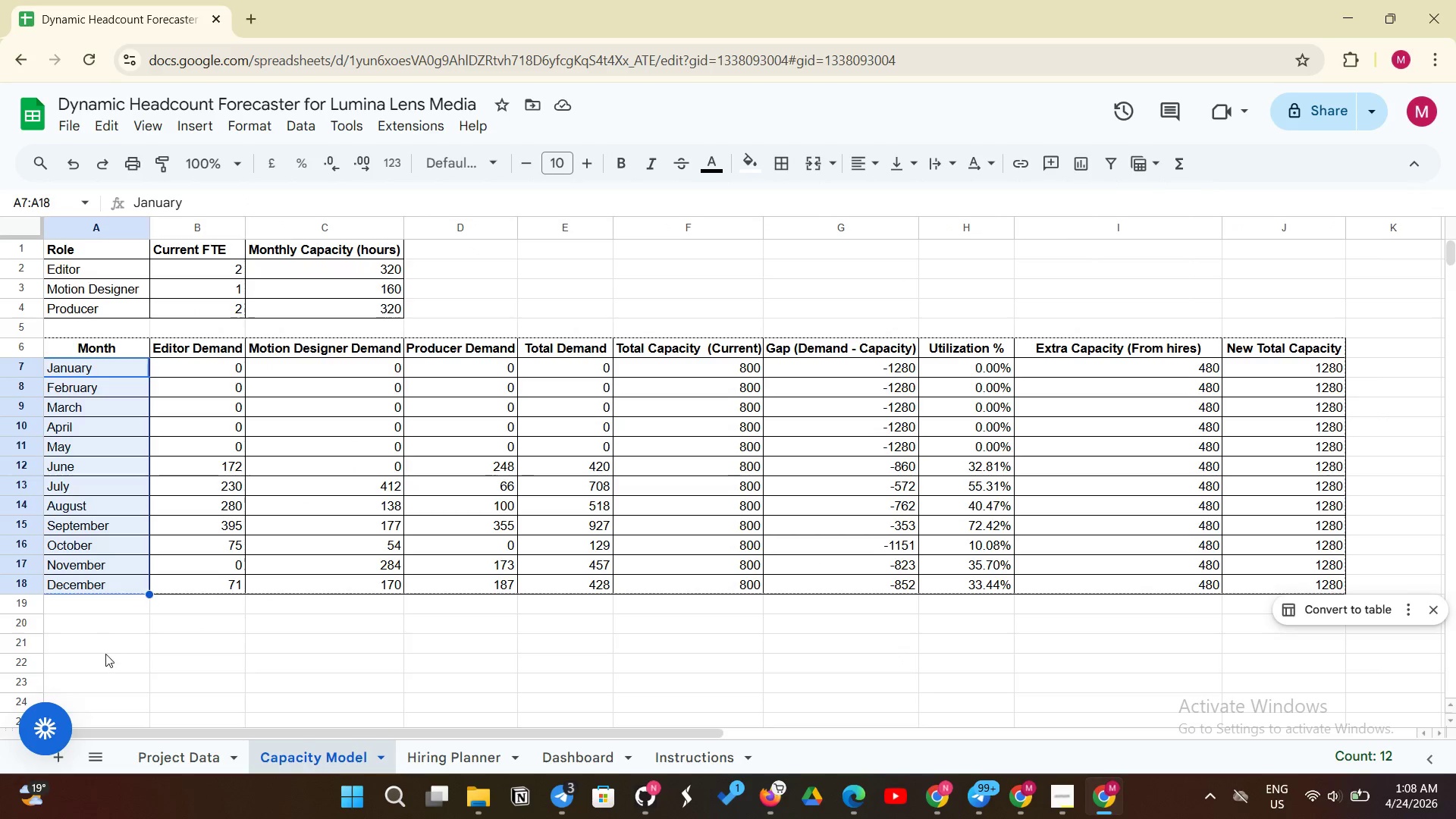 
left_click([105, 654])
 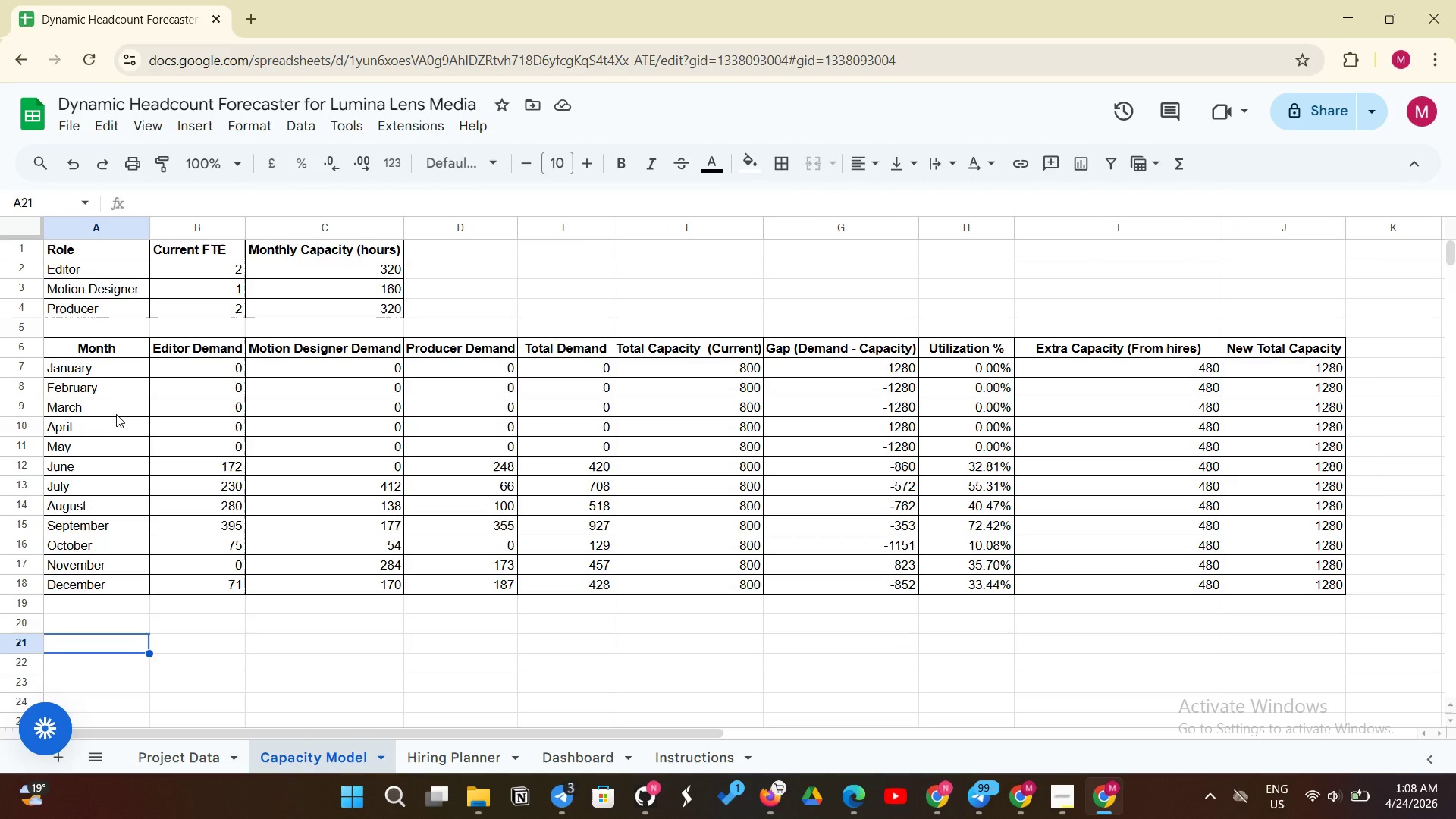 
left_click_drag(start_coordinate=[116, 414], to_coordinate=[94, 588])
 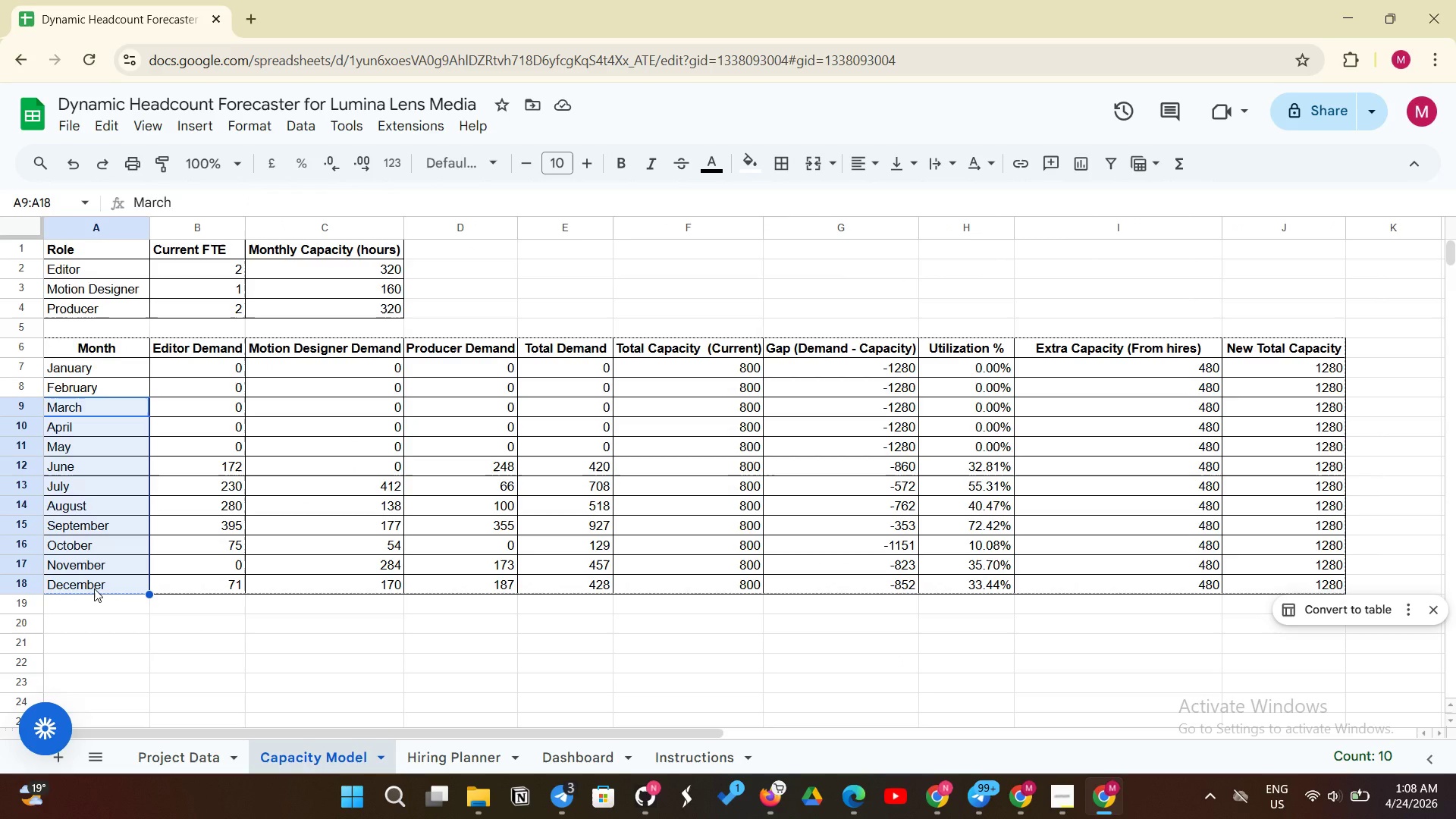 
key(Control+C)
 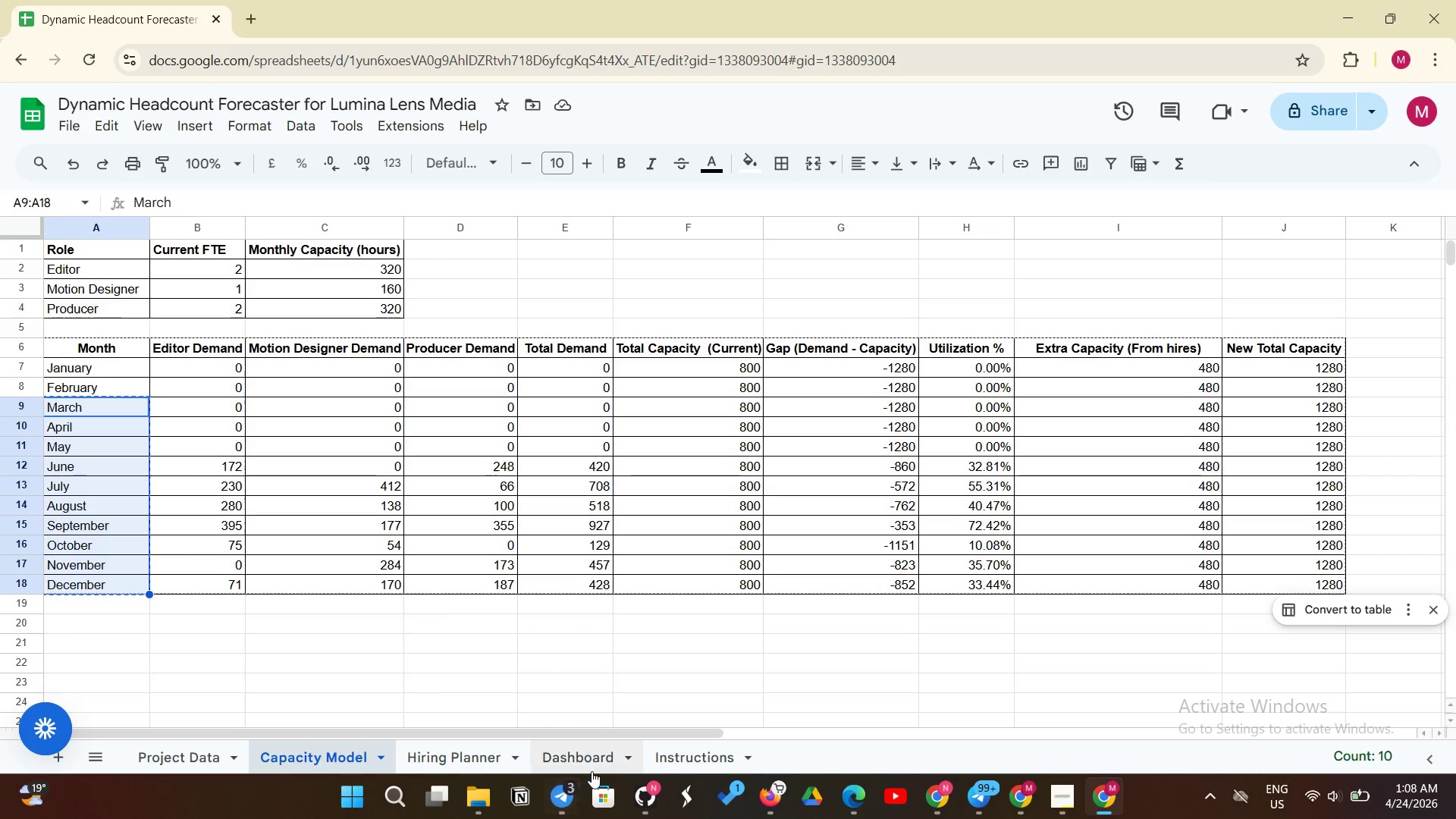 
left_click([578, 763])
 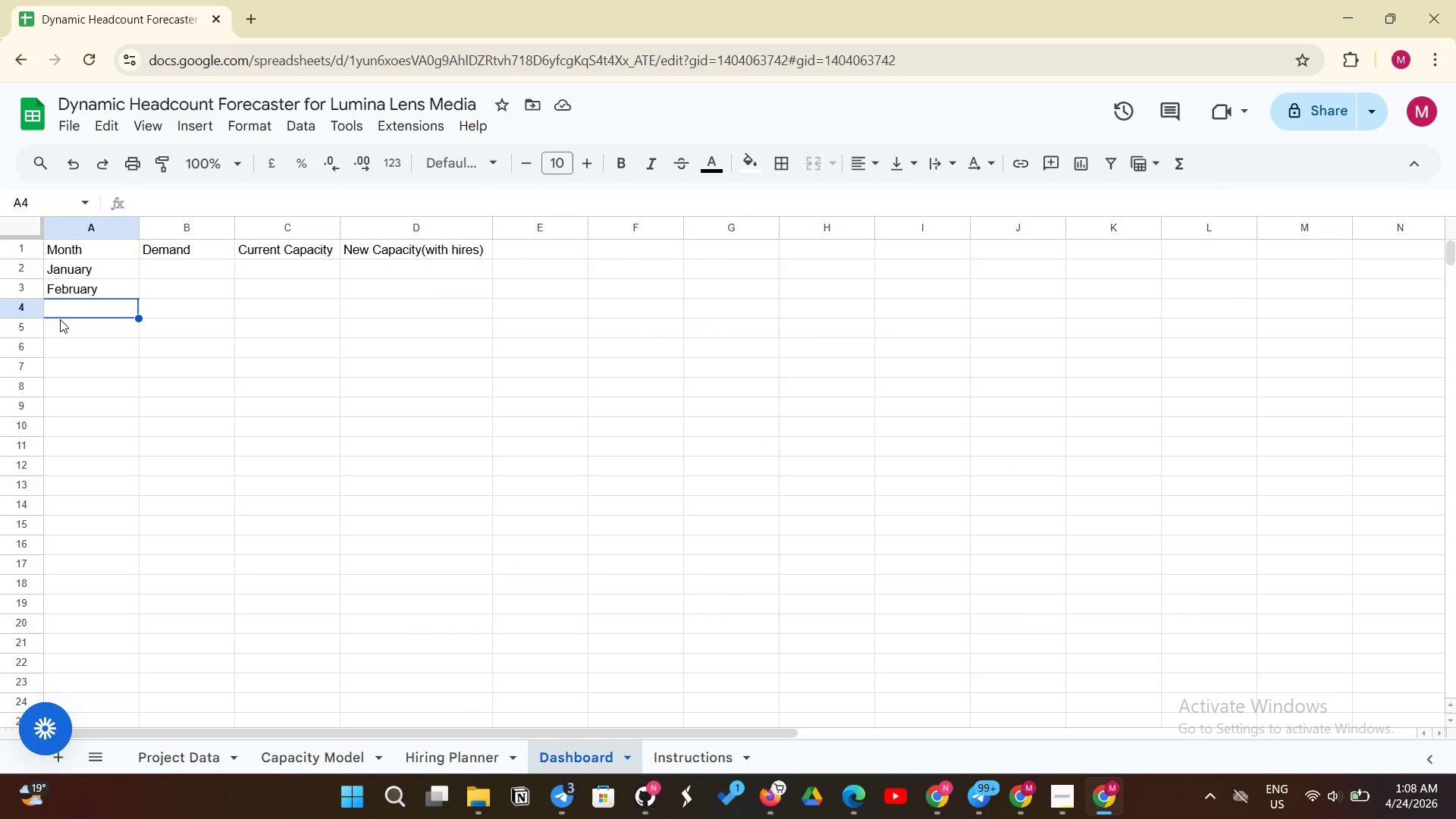 
key(Control+V)
 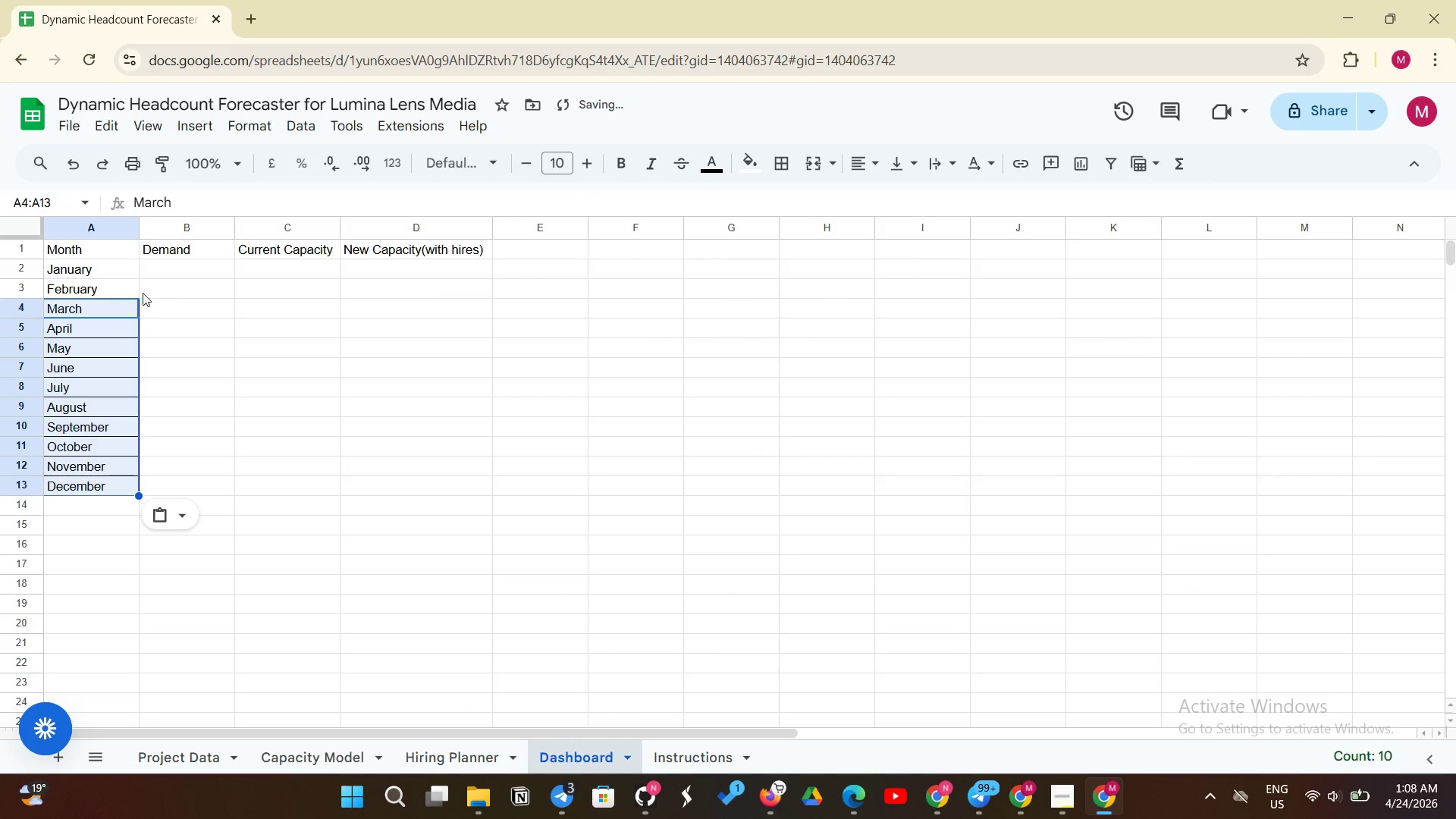 
left_click([180, 281])
 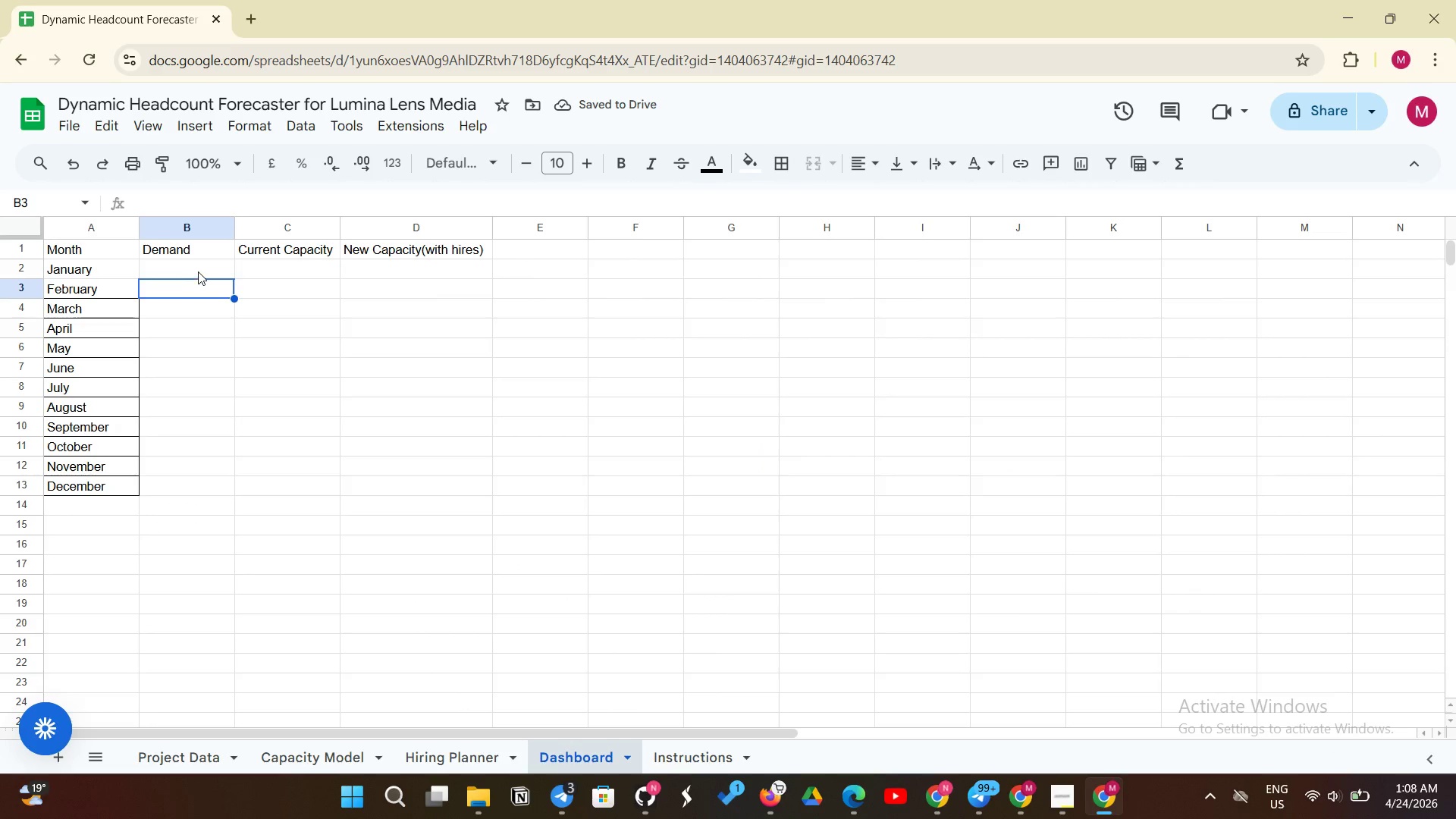 
left_click([198, 271])
 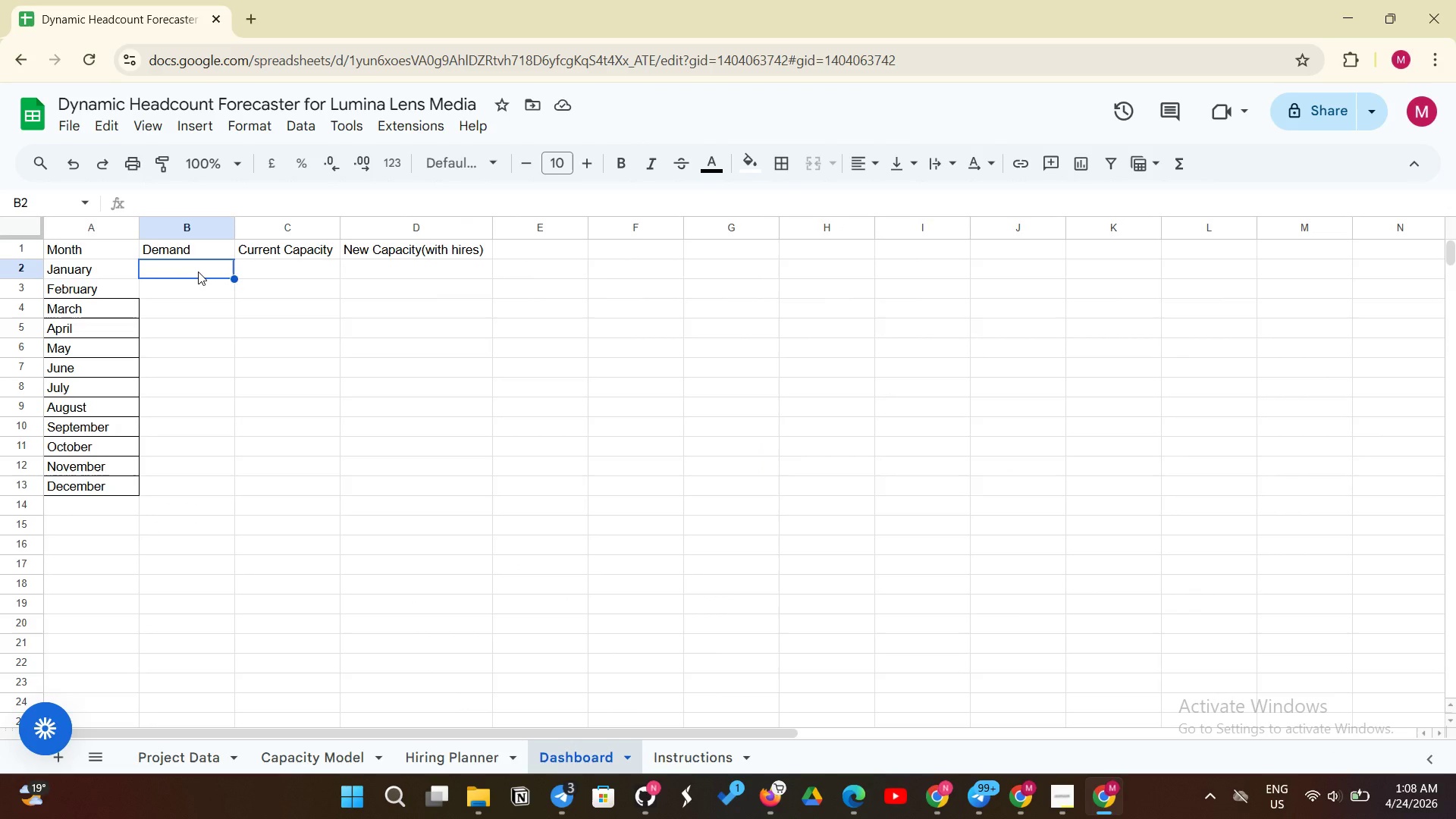 
wait(10.17)
 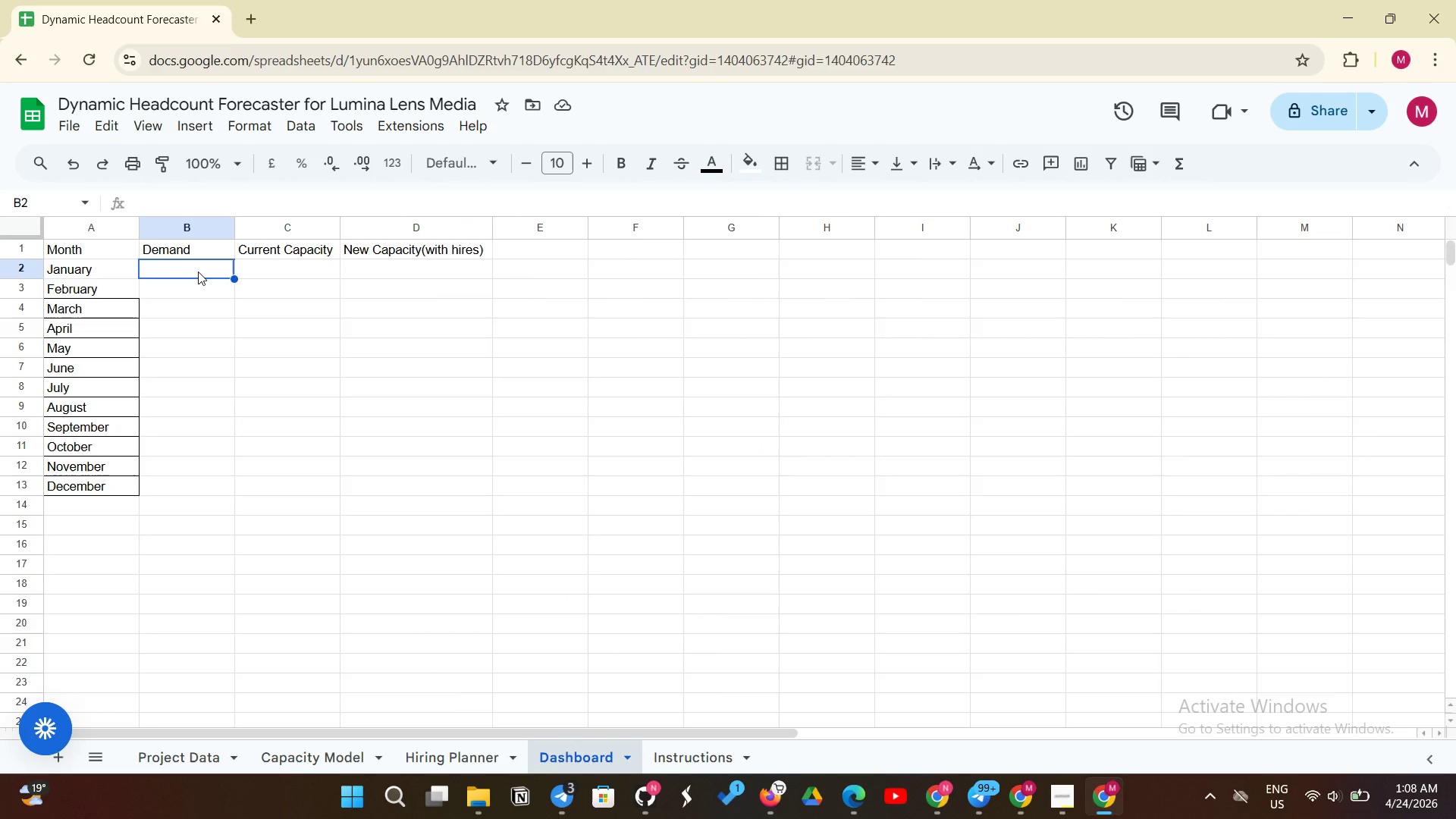 
type(='Capacity Model'!E7)
 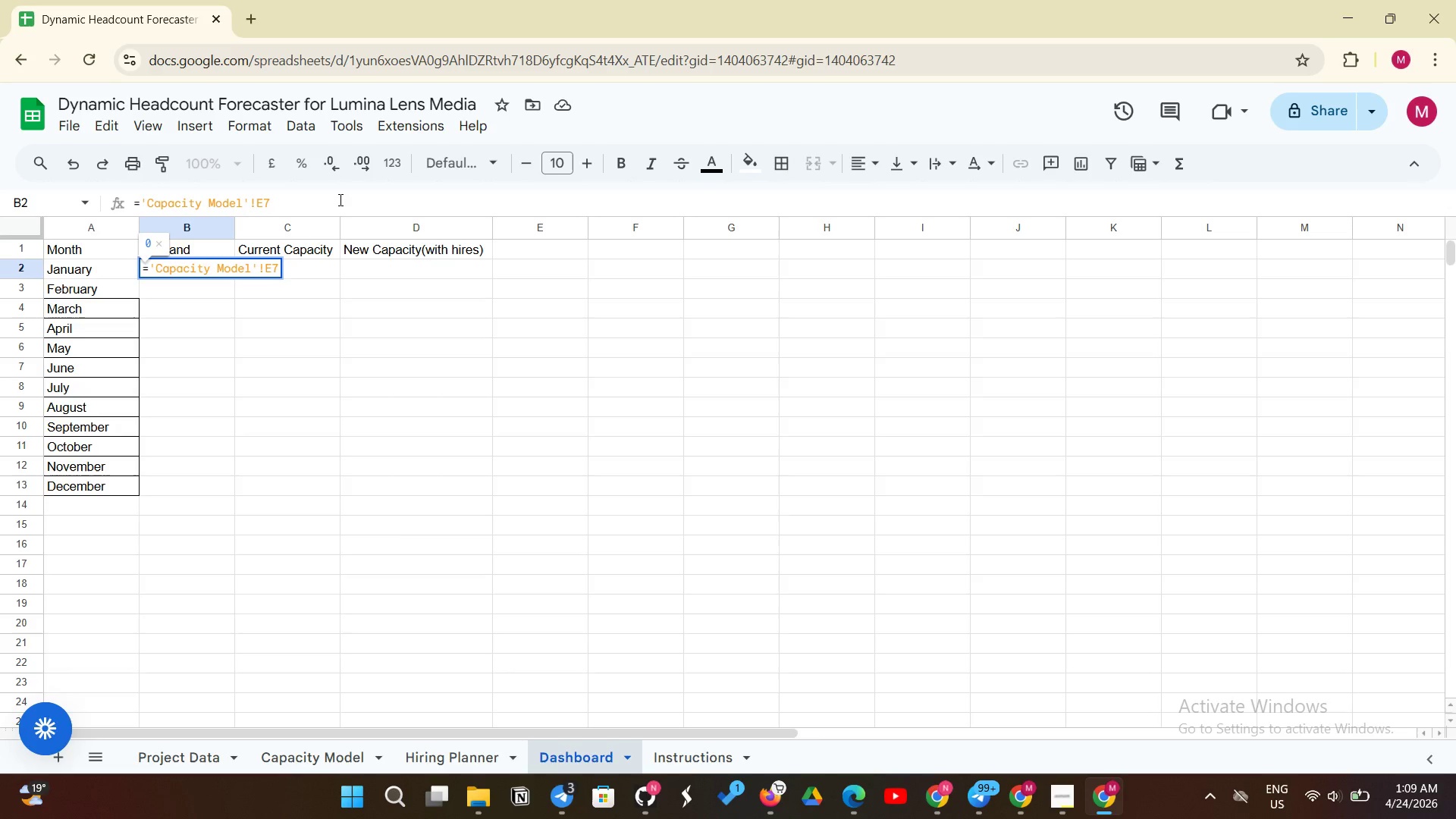 
key(Enter)
 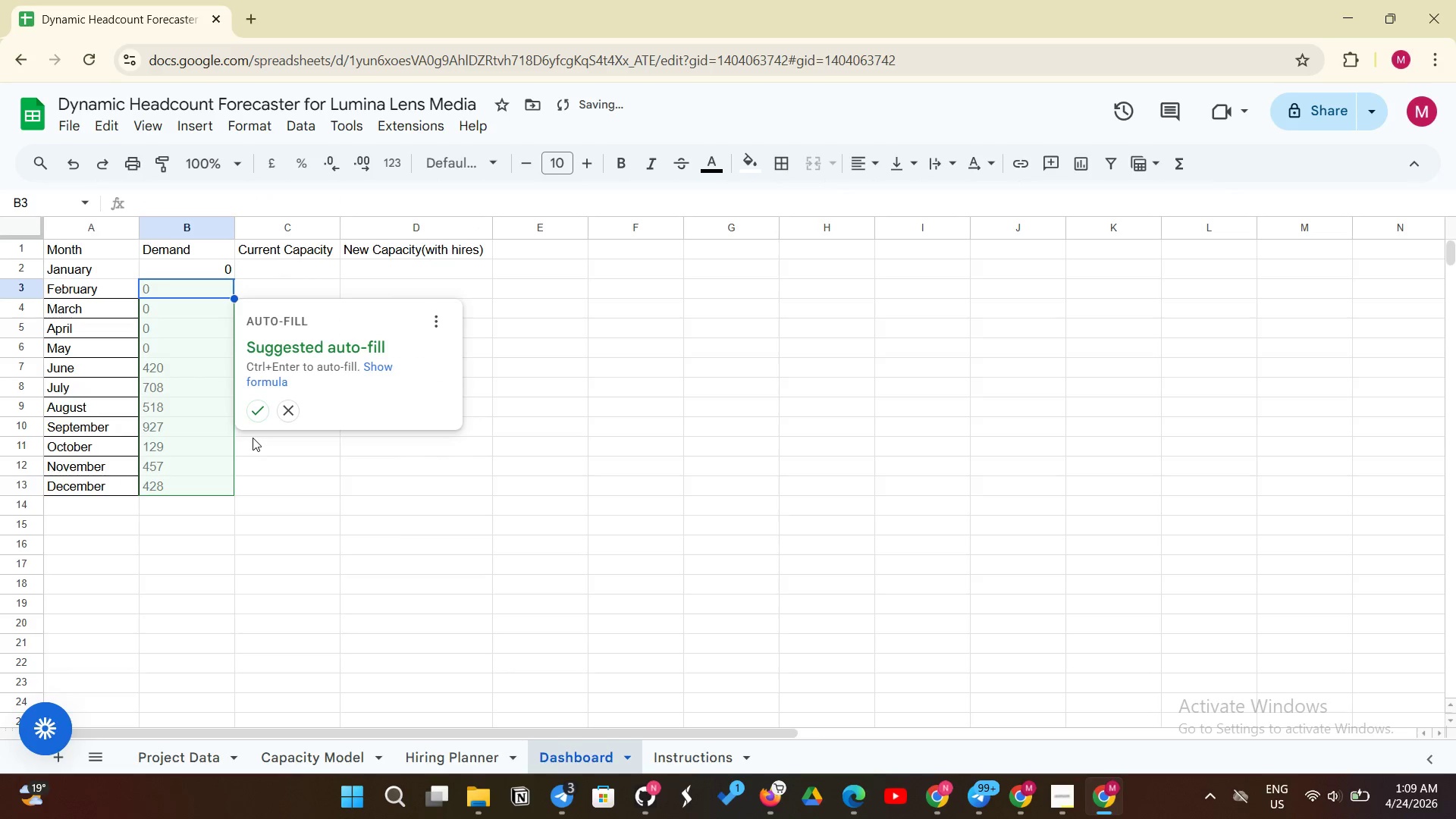 
left_click([249, 403])
 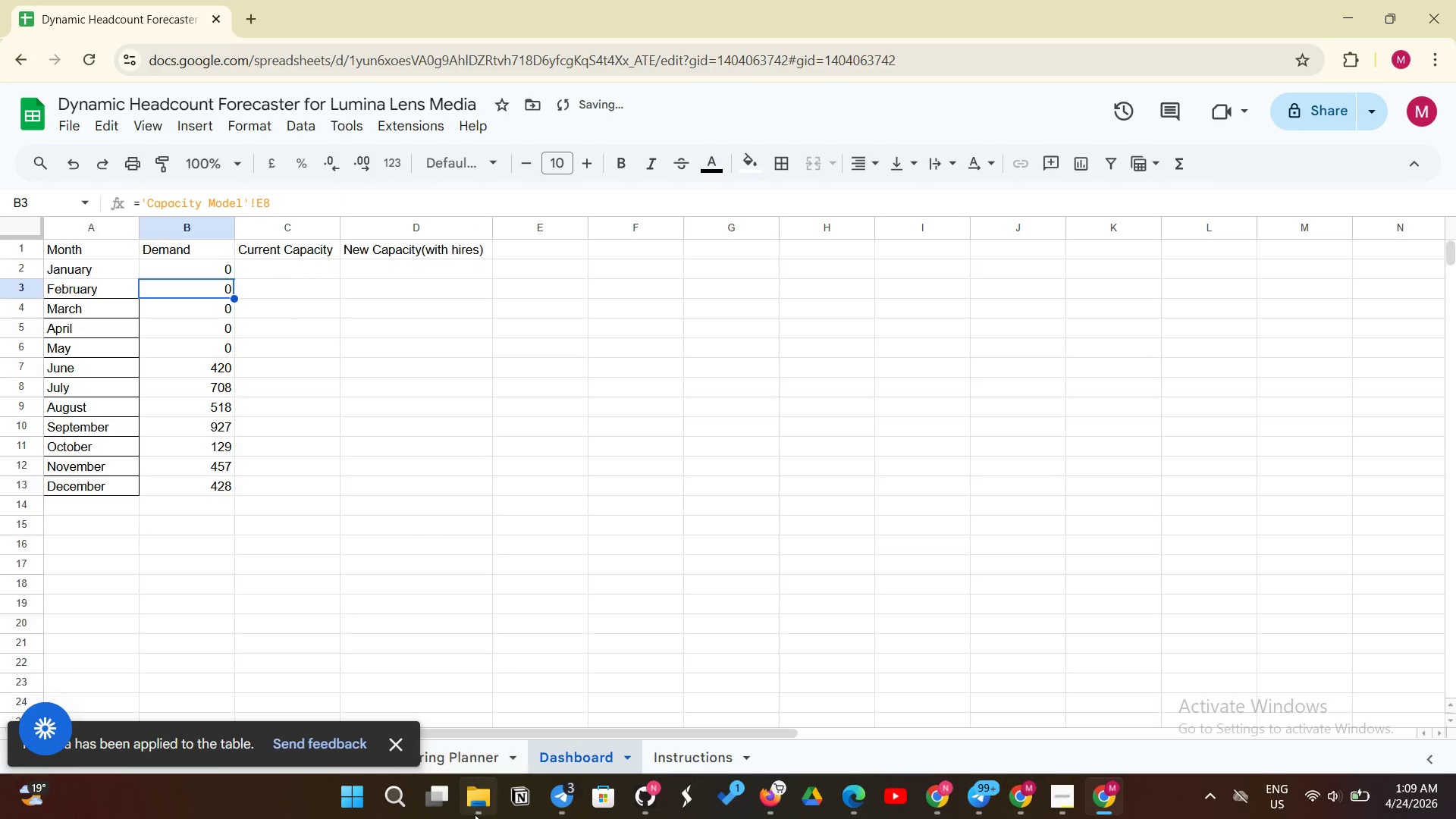 
left_click([460, 759])
 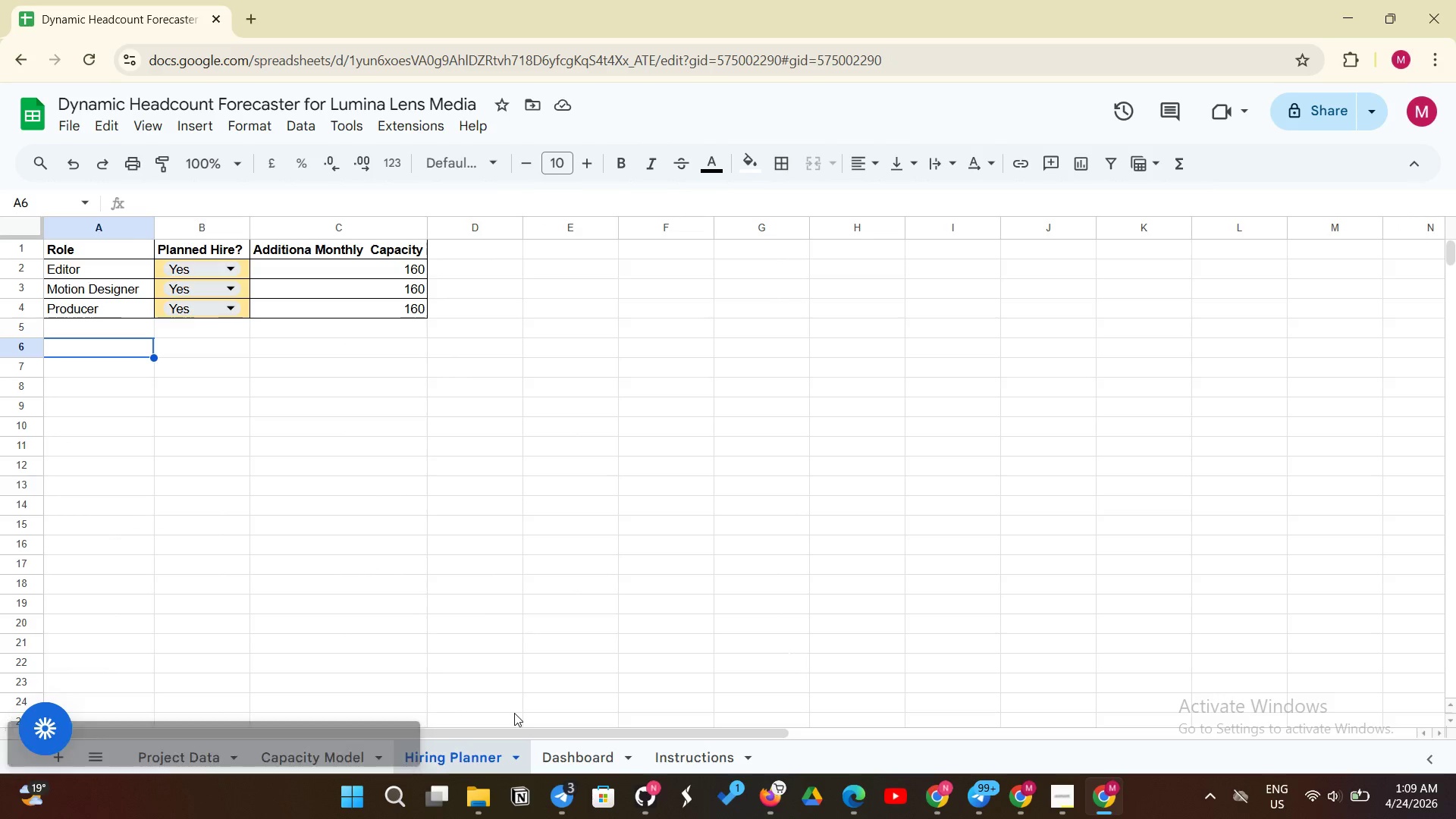 
left_click([366, 752])
 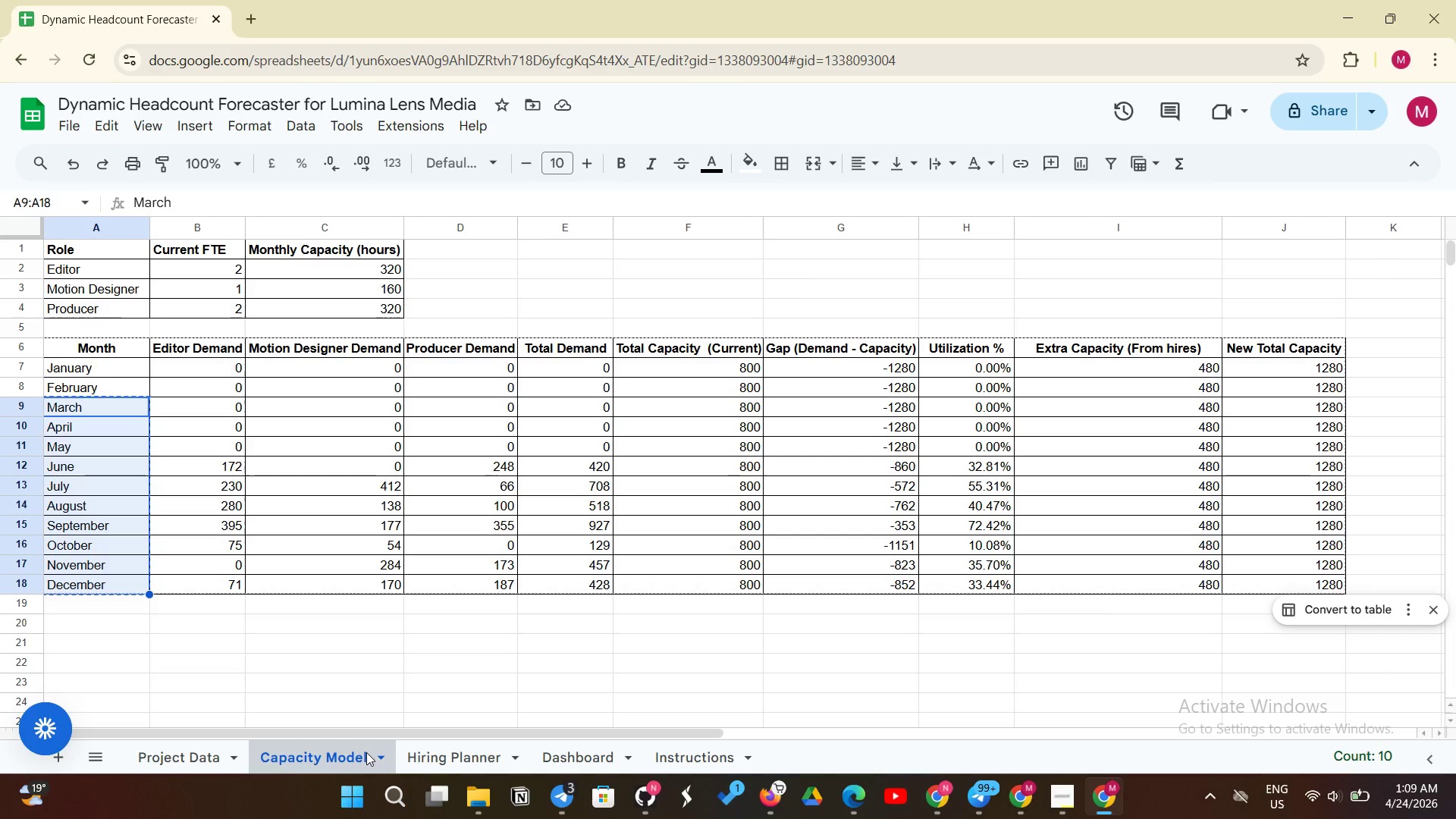 
wait(7.47)
 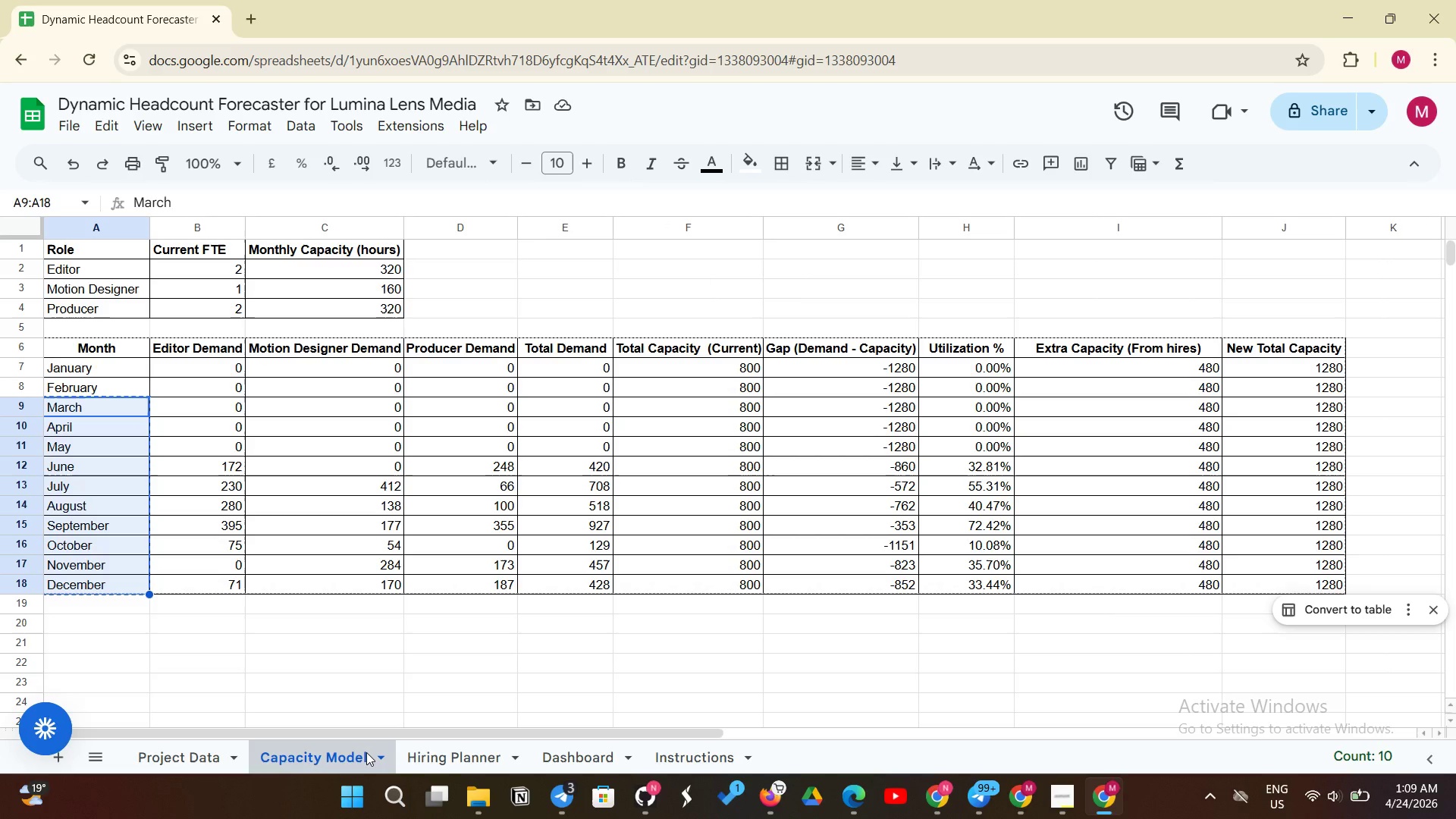 
left_click([446, 759])
 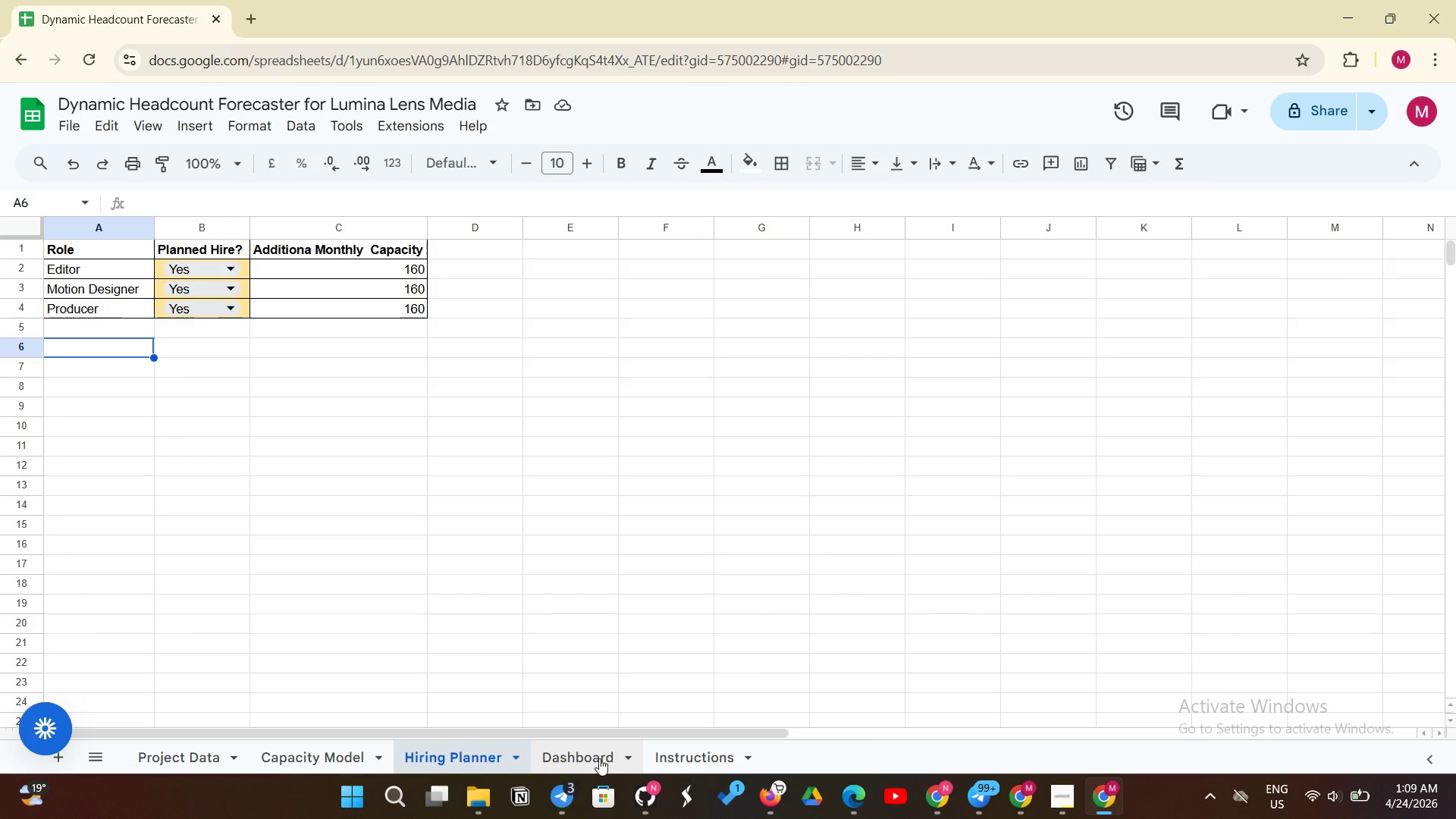 
left_click([593, 759])
 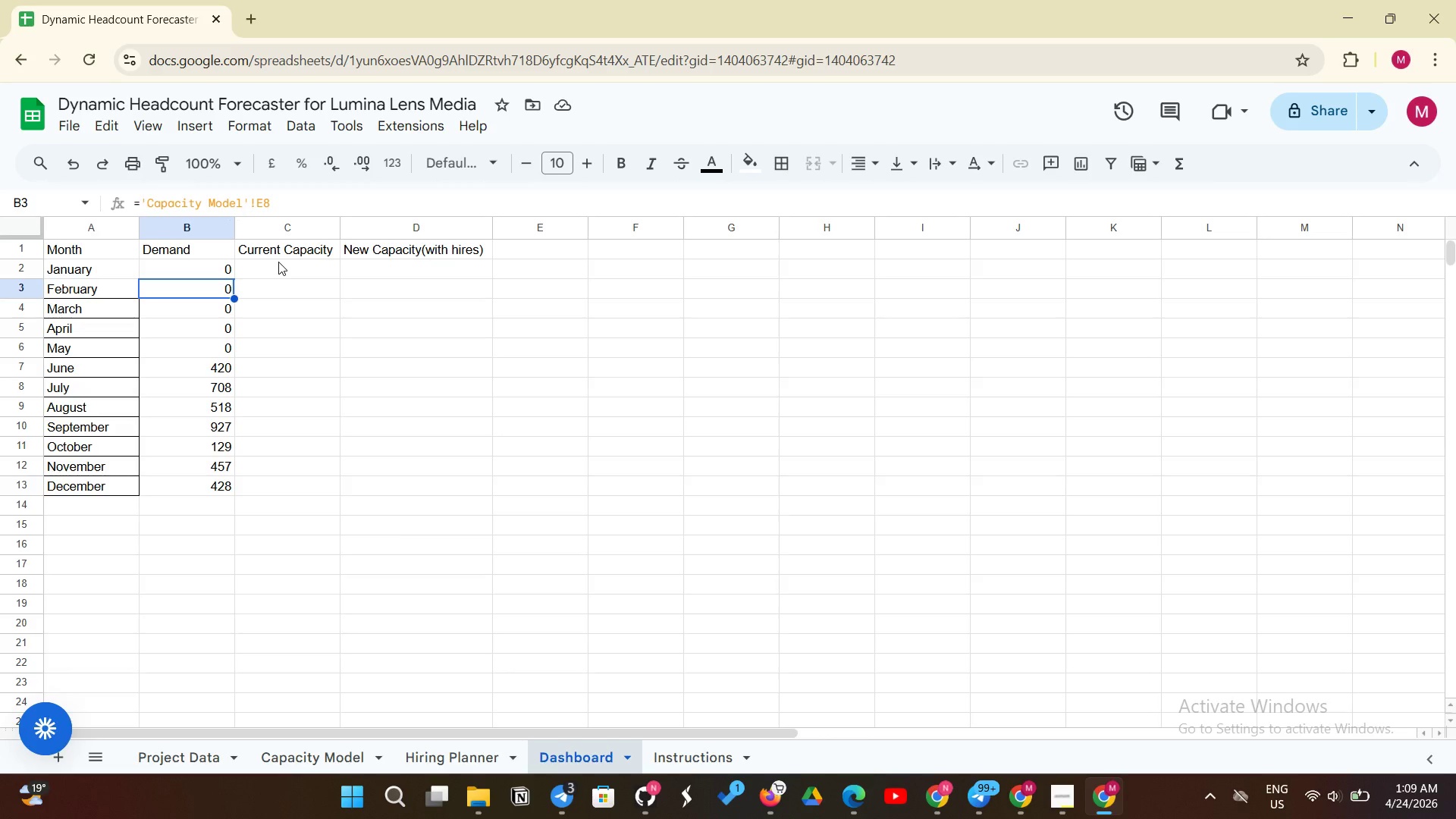 
left_click([278, 262])
 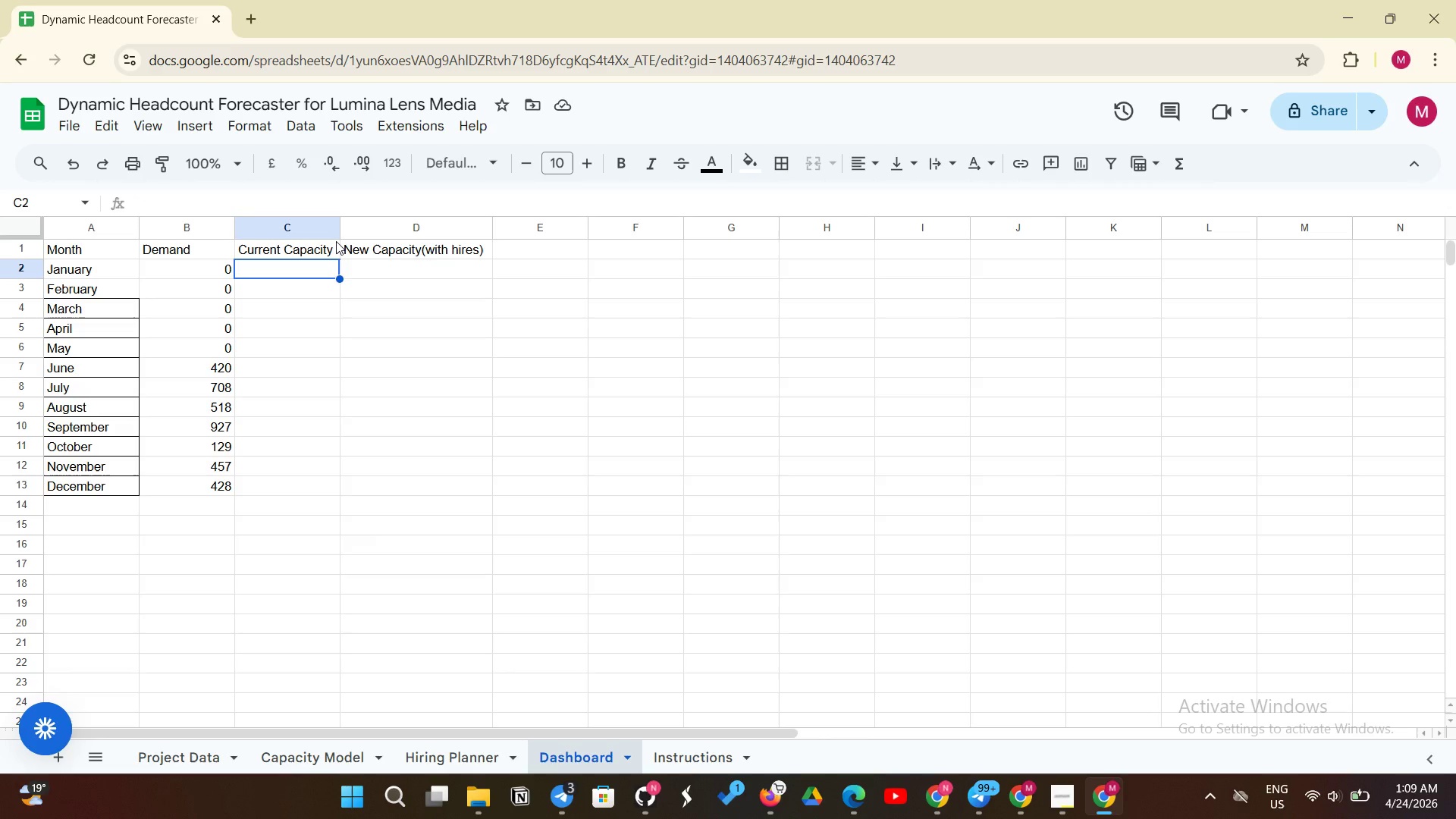 
wait(13.58)
 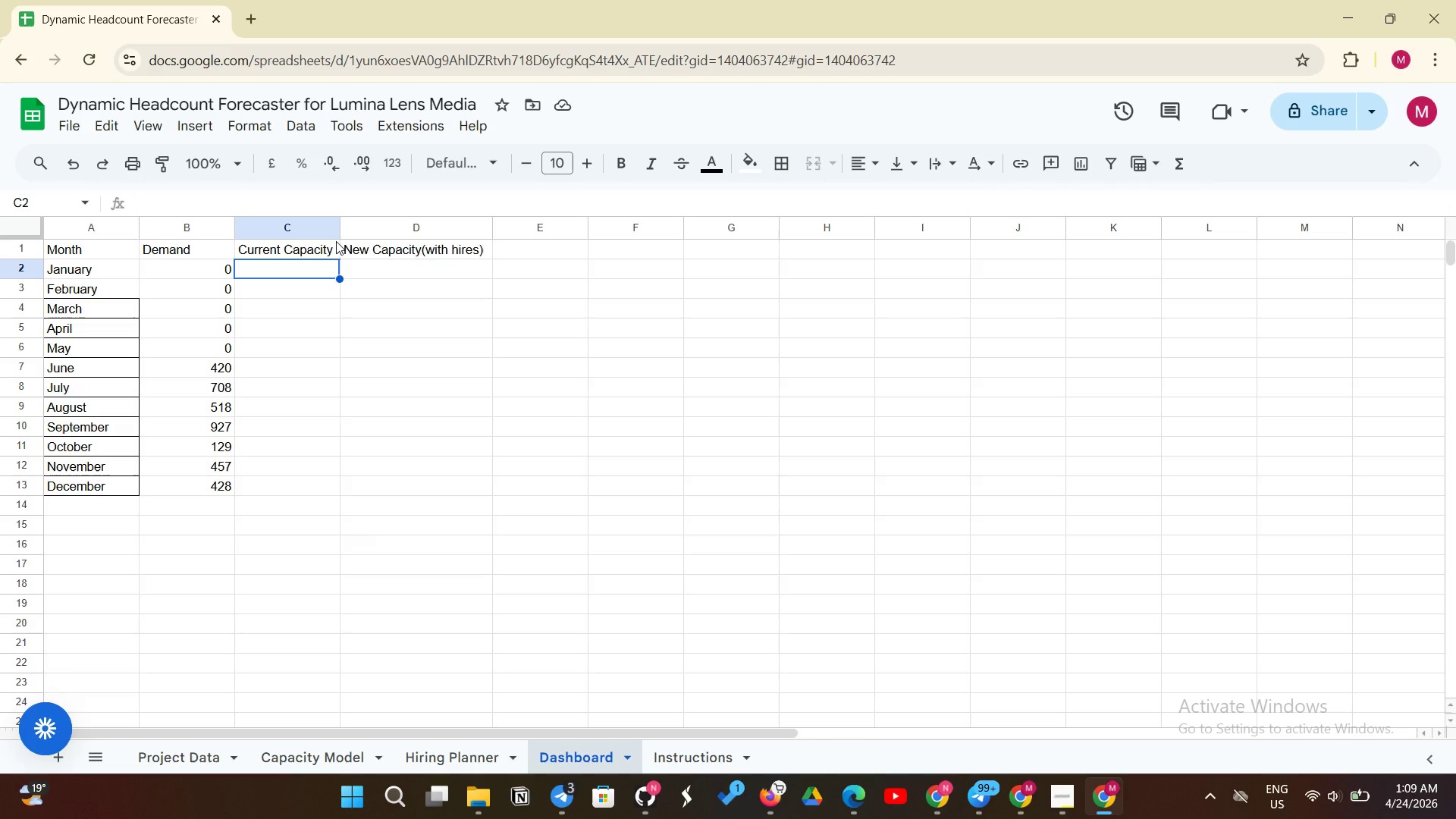 
left_click([180, 265])
 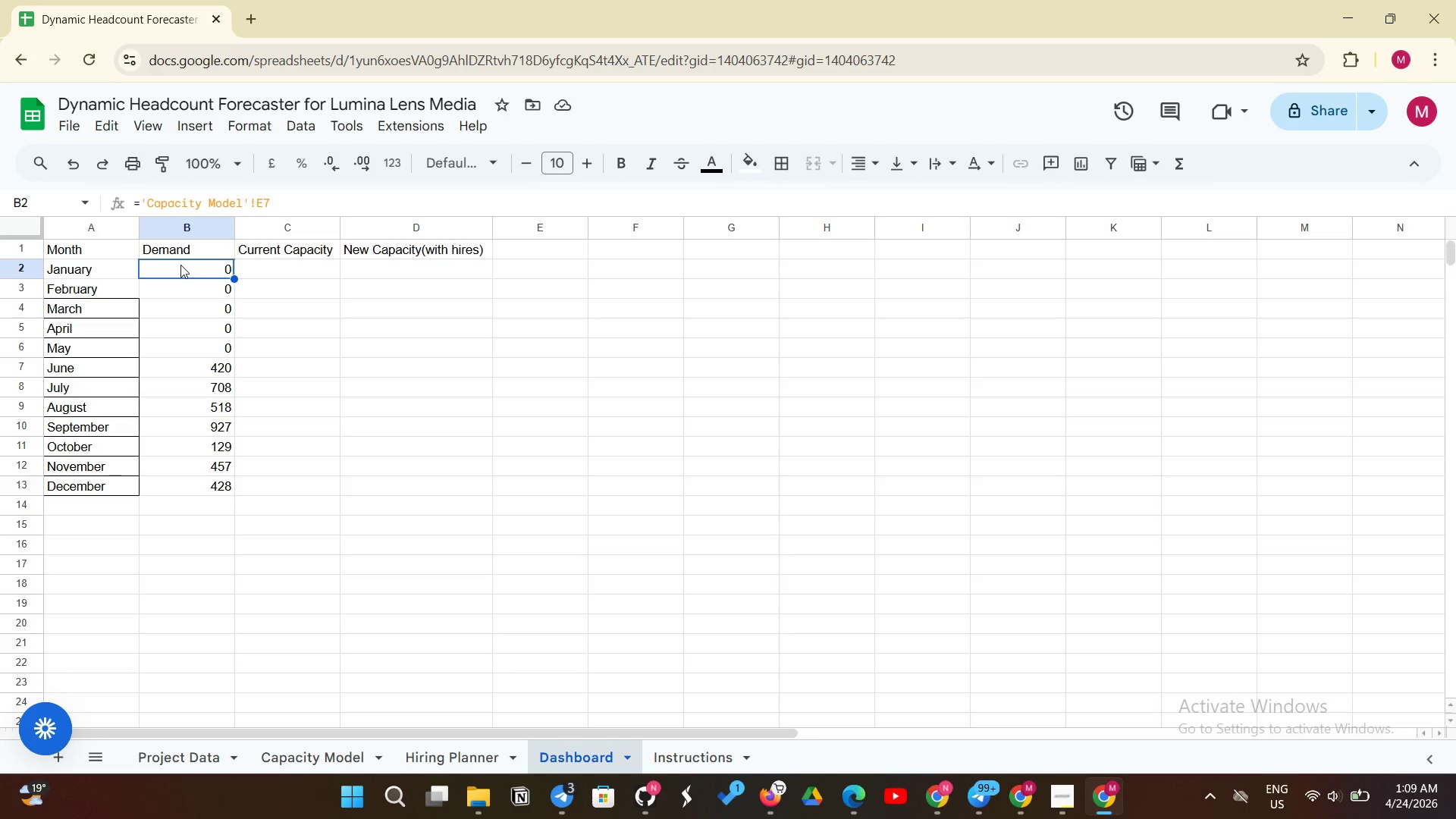 
key(Control+C)
 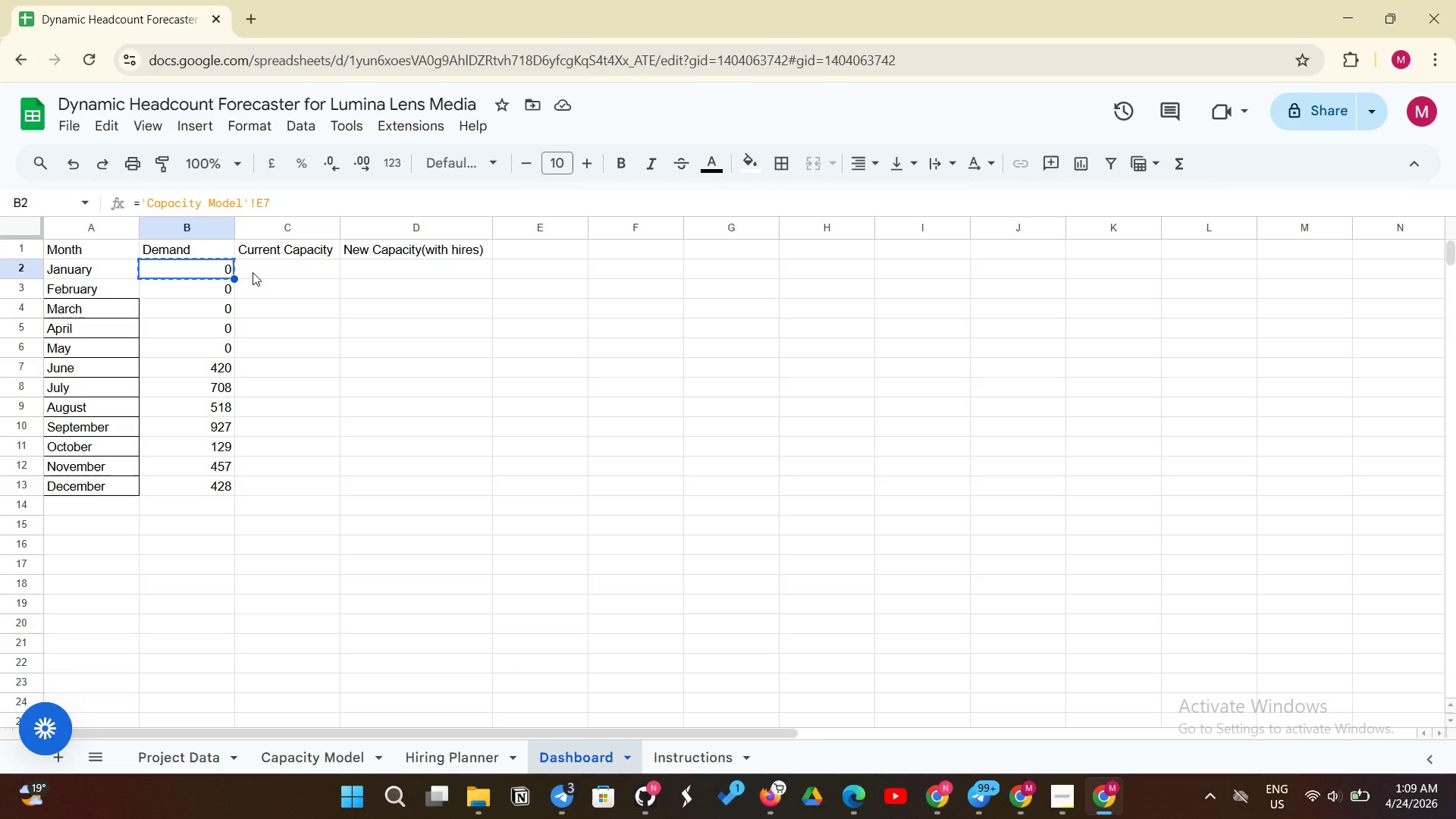 
left_click([253, 272])
 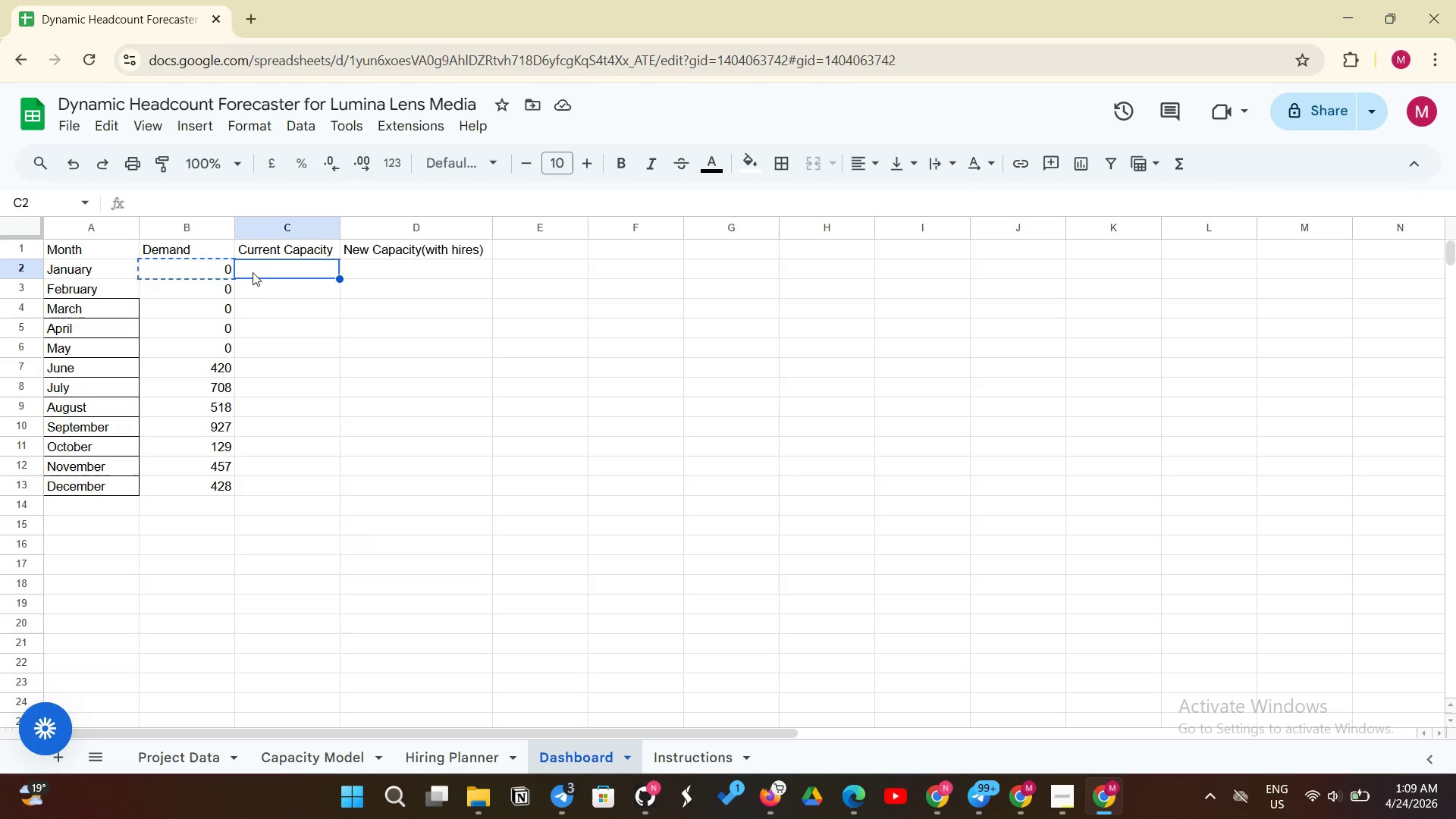 
key(Control+V)
 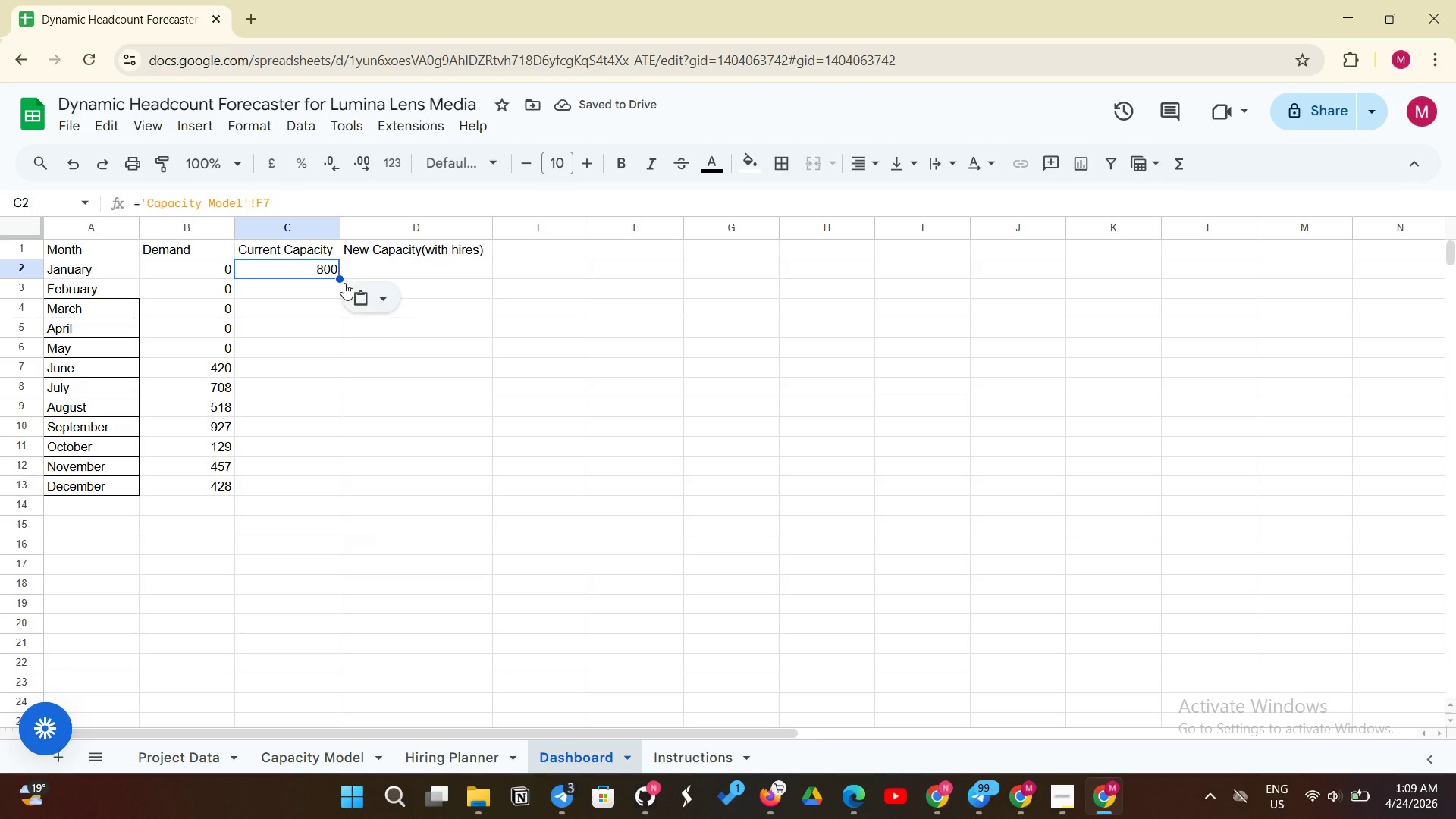 
wait(6.83)
 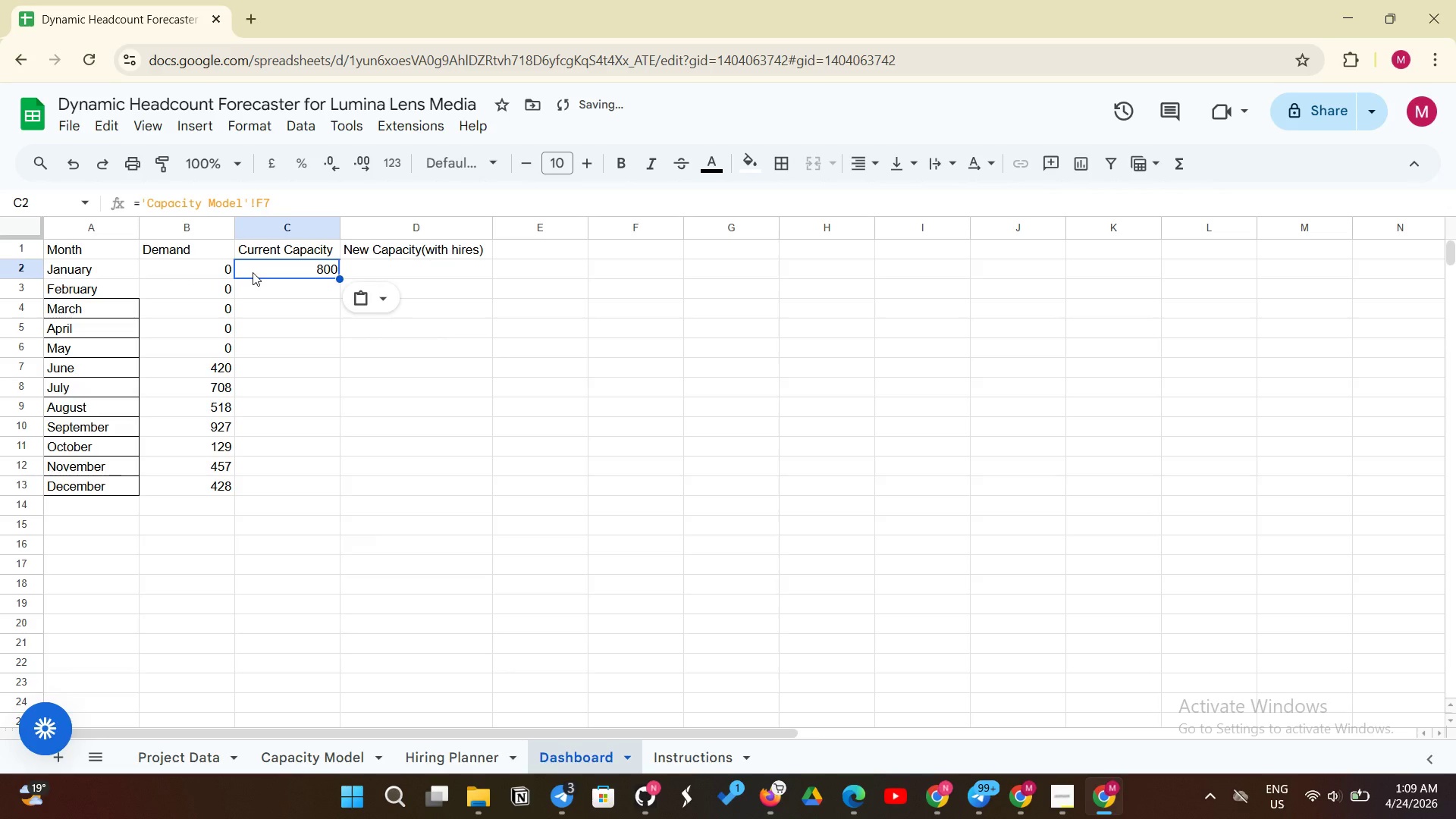 
left_click([363, 303])
 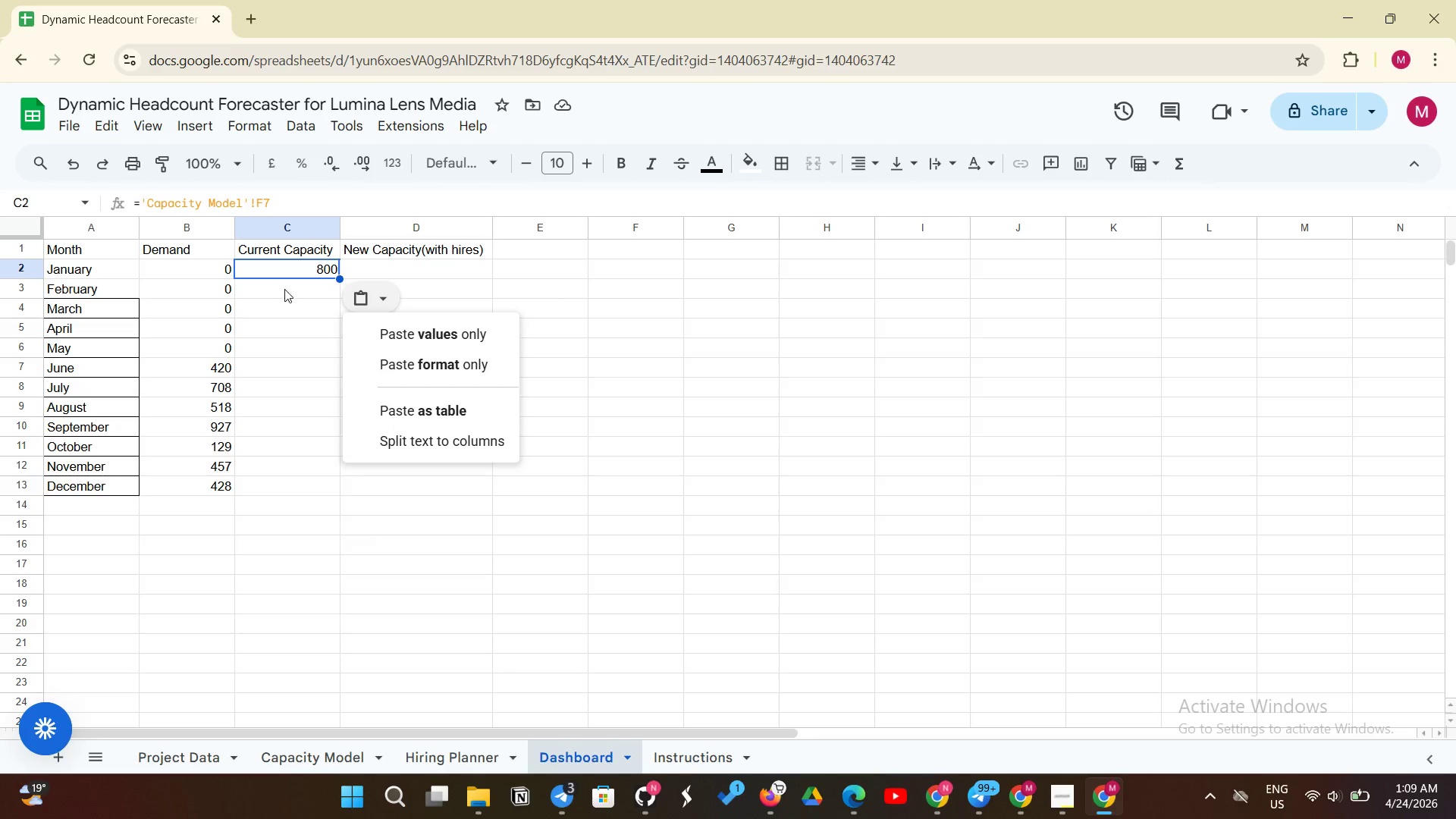 
left_click([284, 289])
 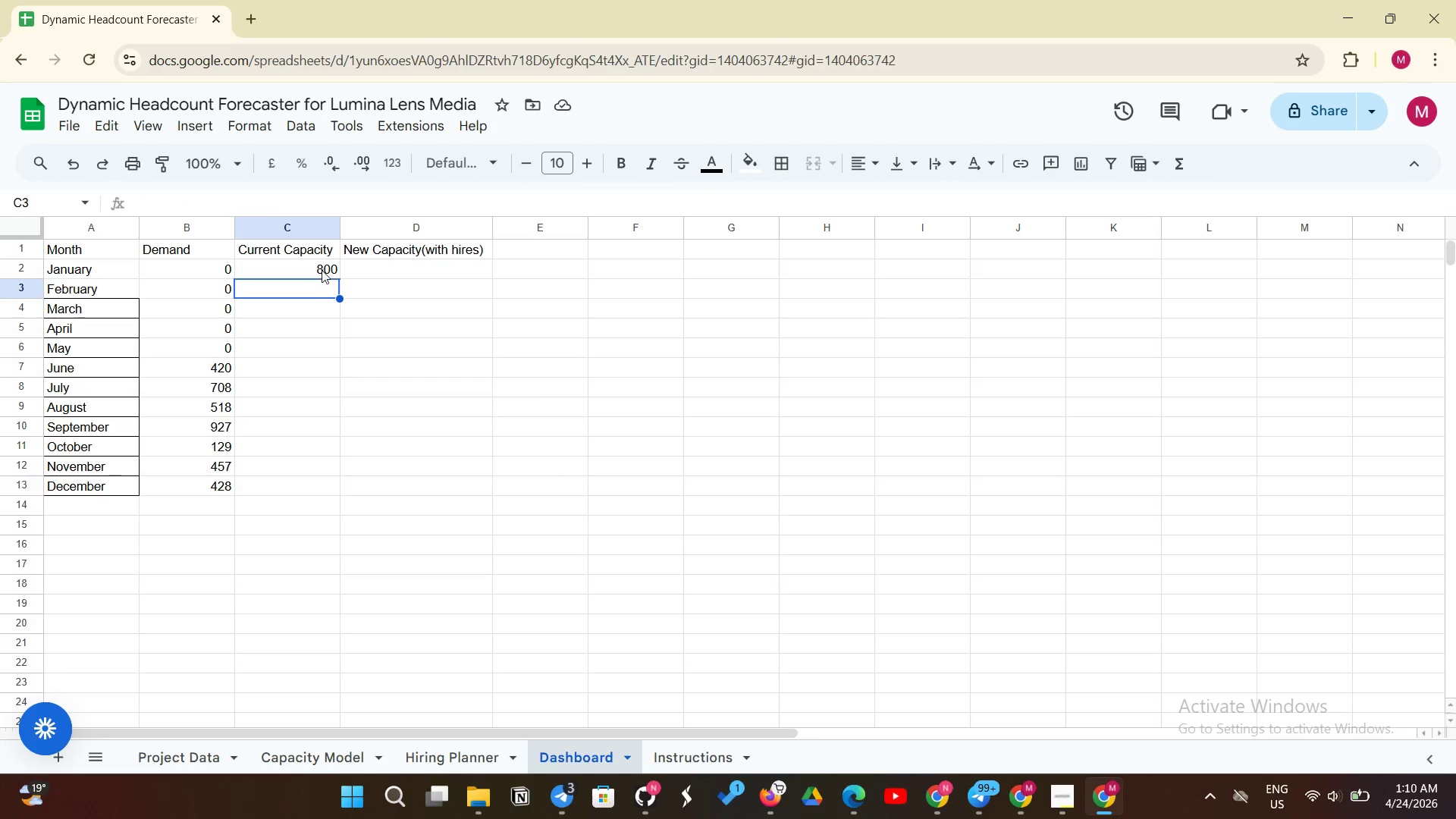 
left_click([322, 270])
 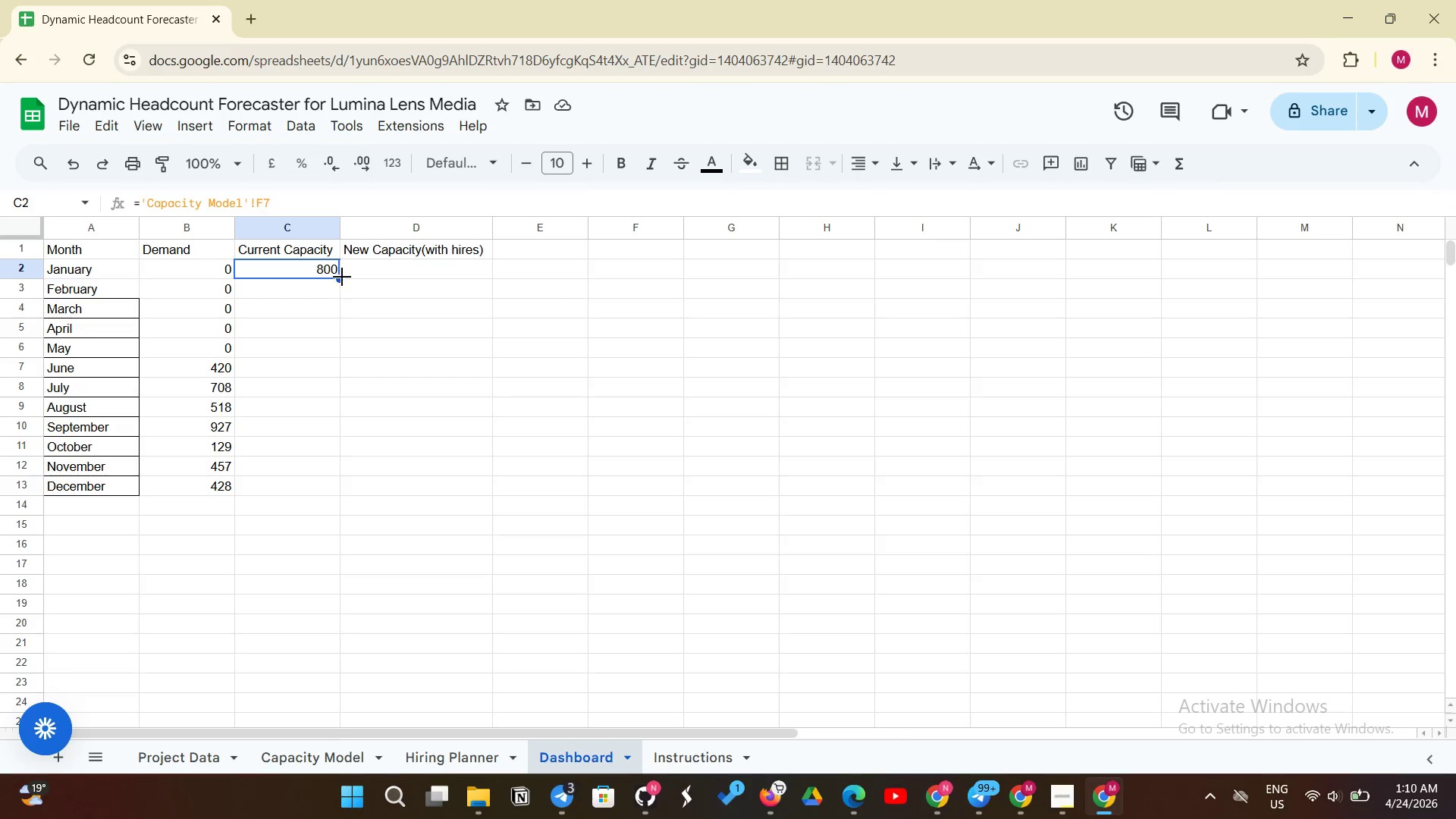 
left_click_drag(start_coordinate=[340, 279], to_coordinate=[306, 489])
 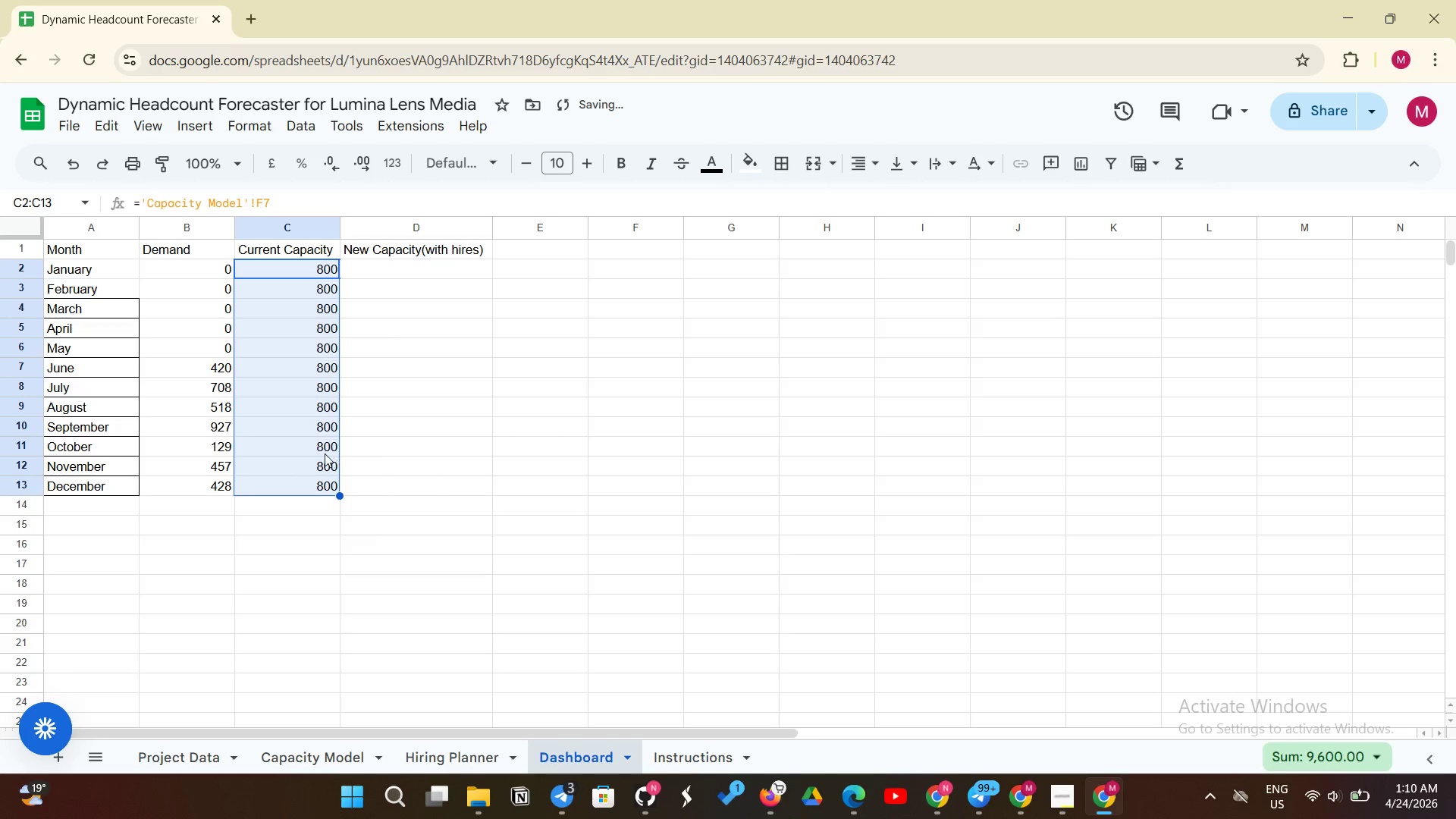 
left_click([357, 440])
 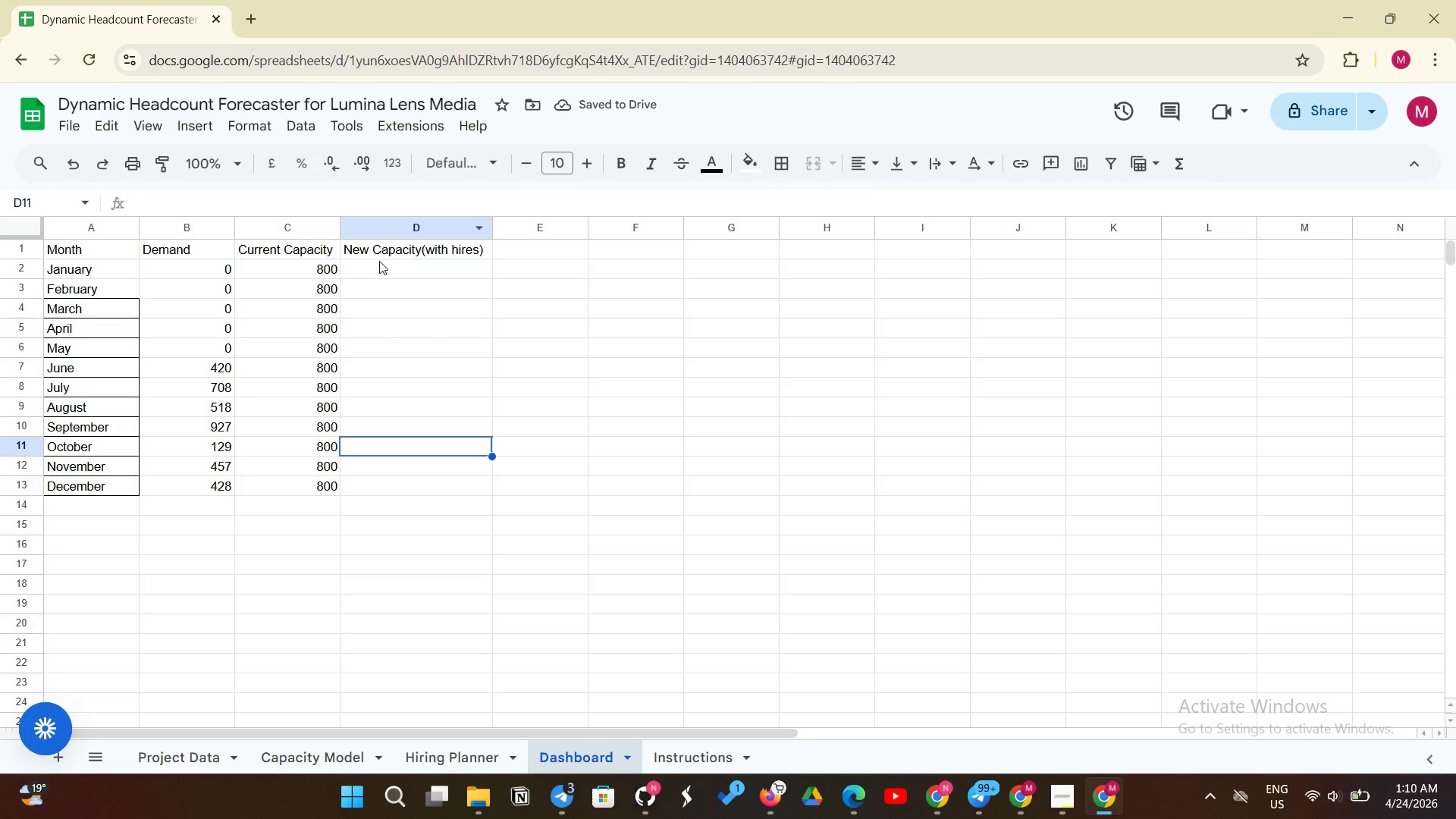 
left_click([374, 275])
 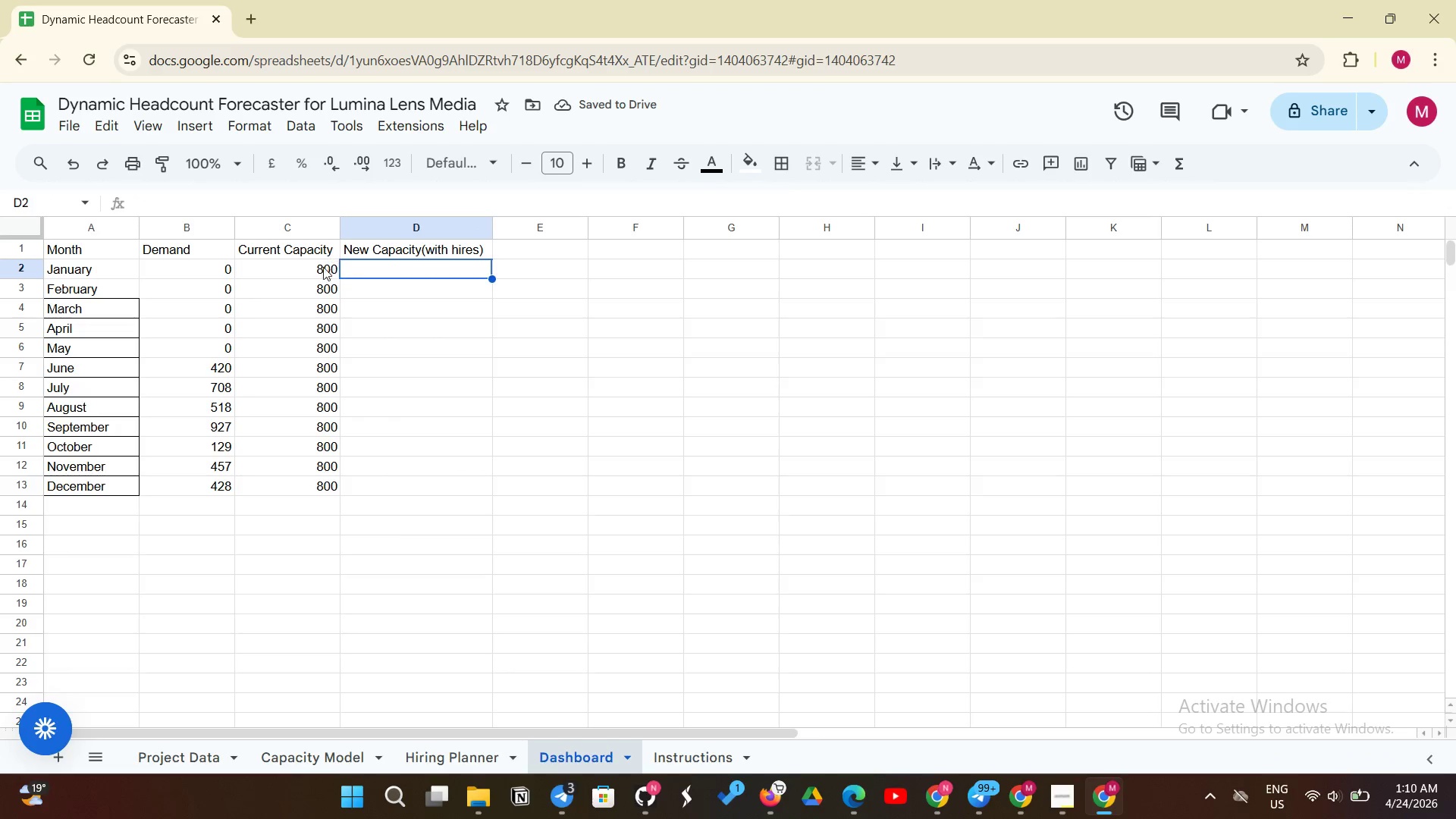 
left_click([318, 282])
 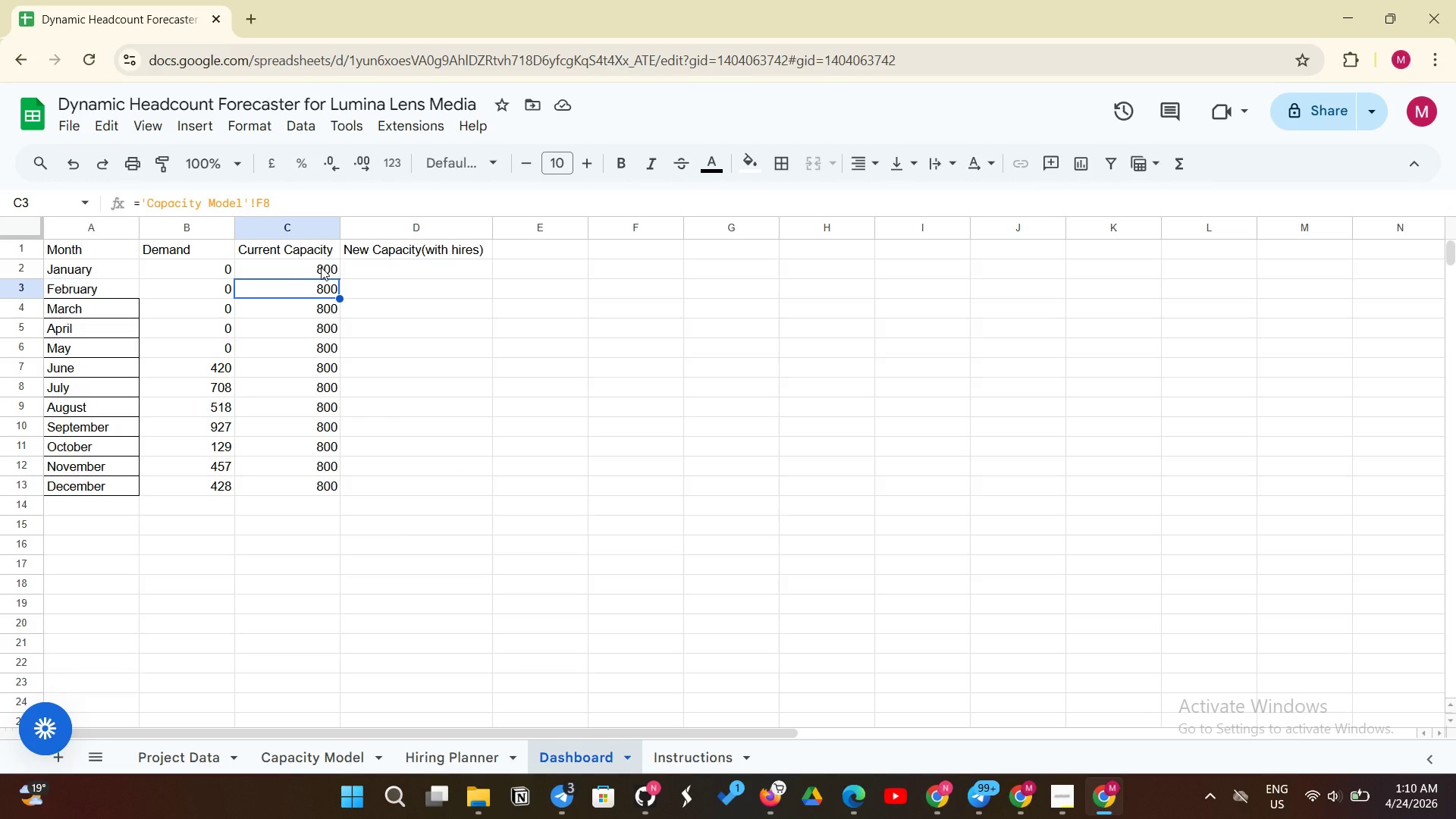 
left_click([321, 267])
 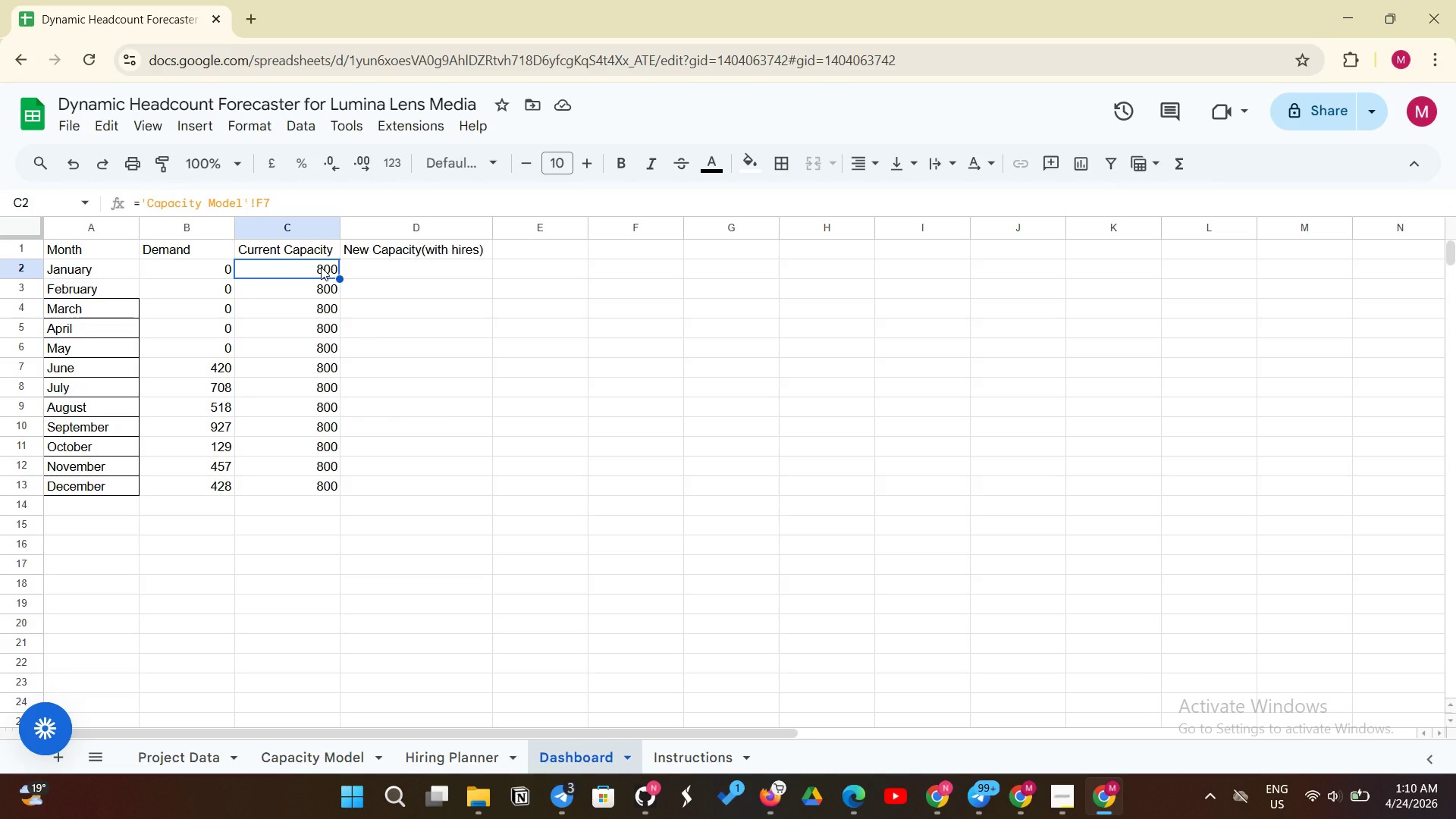 
wait(5.72)
 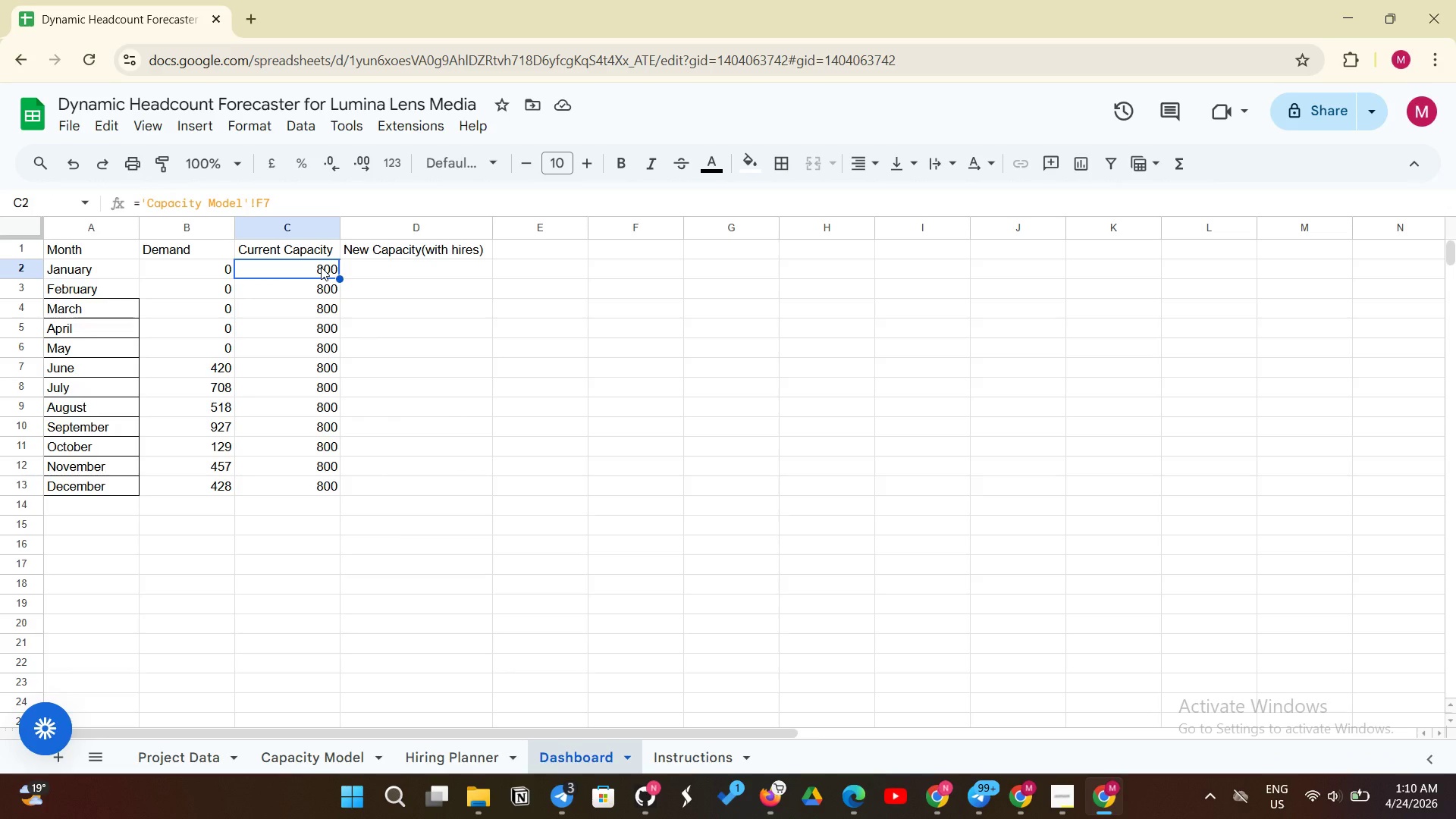 
left_click([362, 268])
 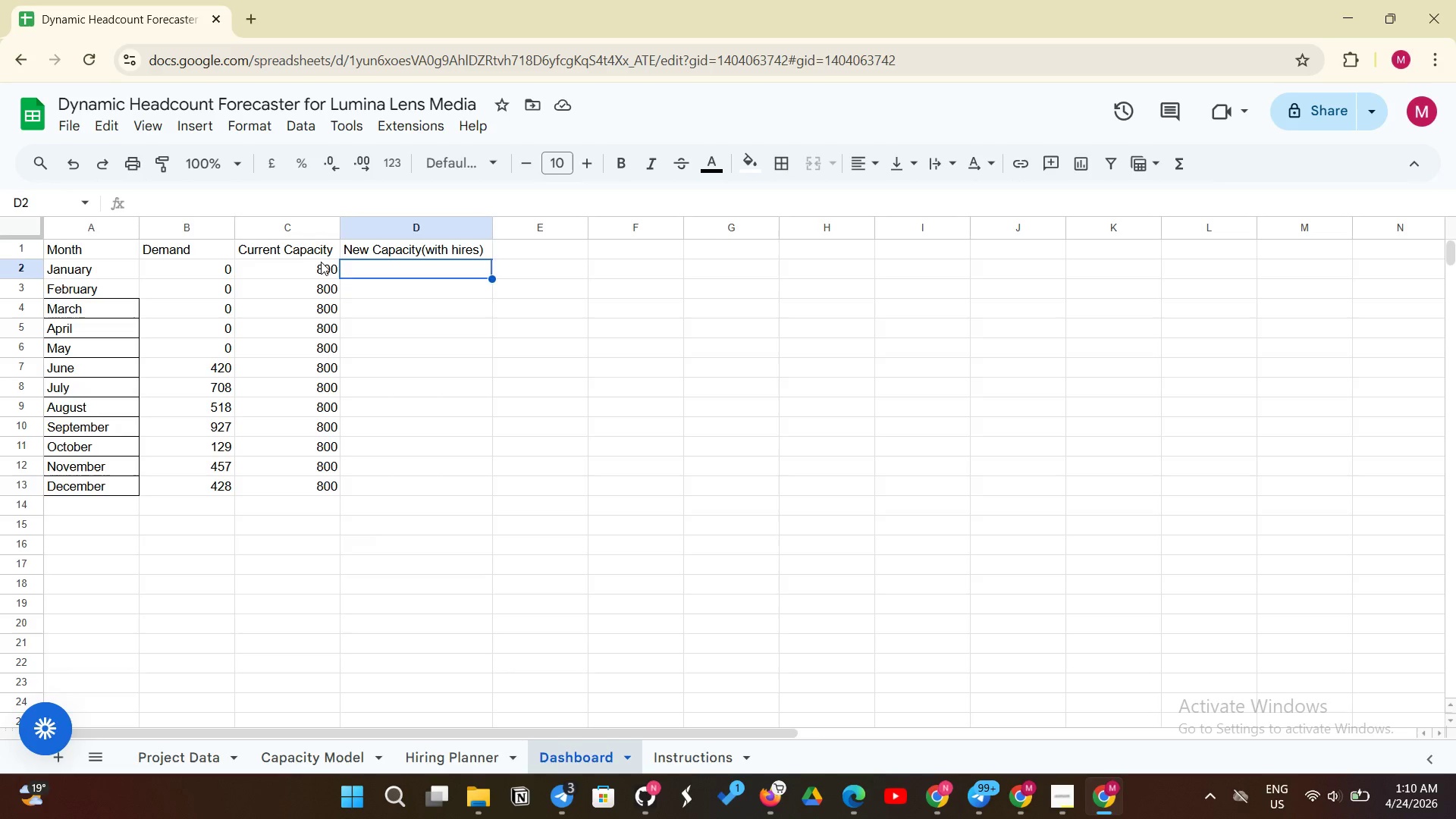 
left_click([321, 262])
 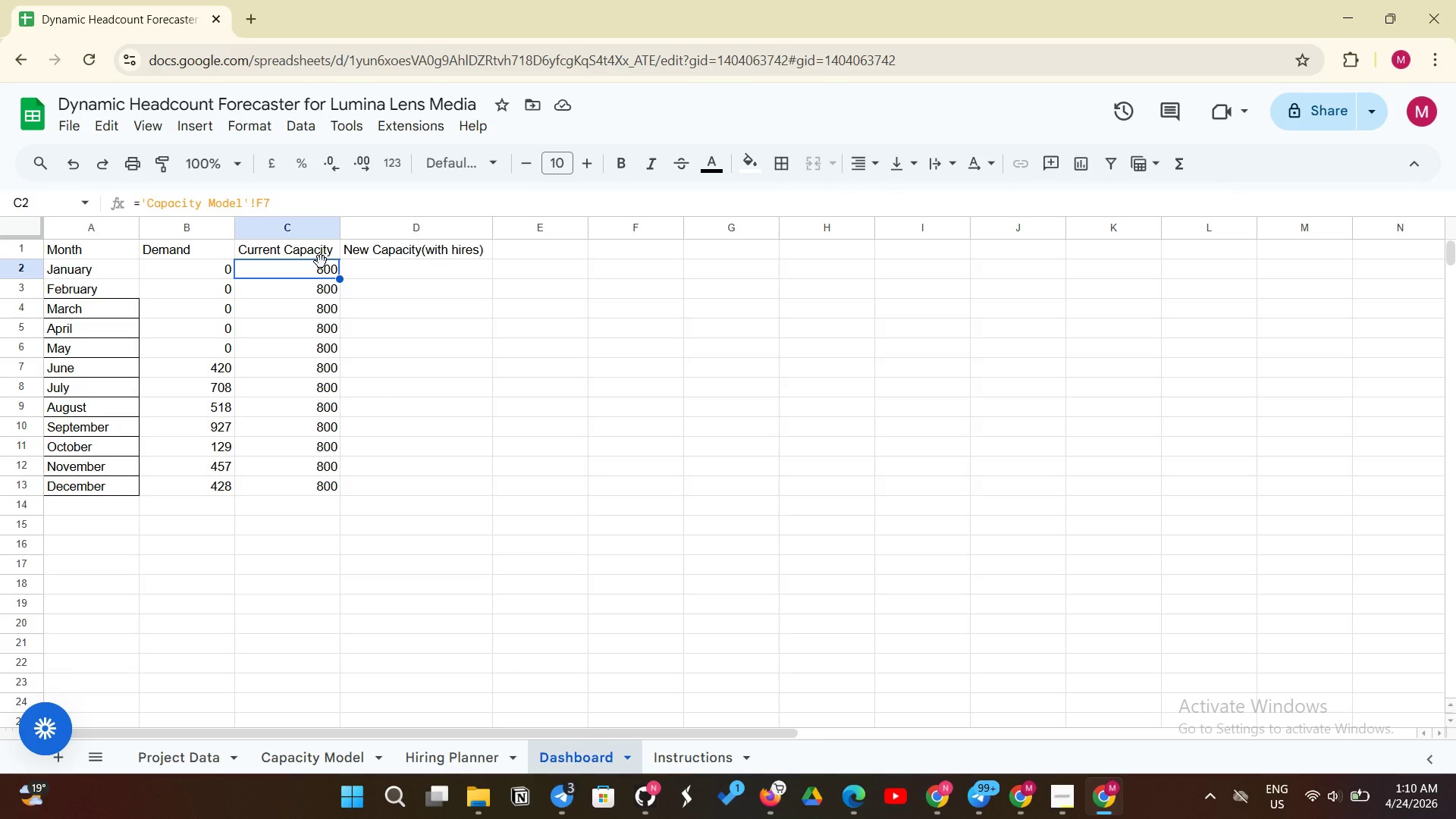 
key(Control+C)
 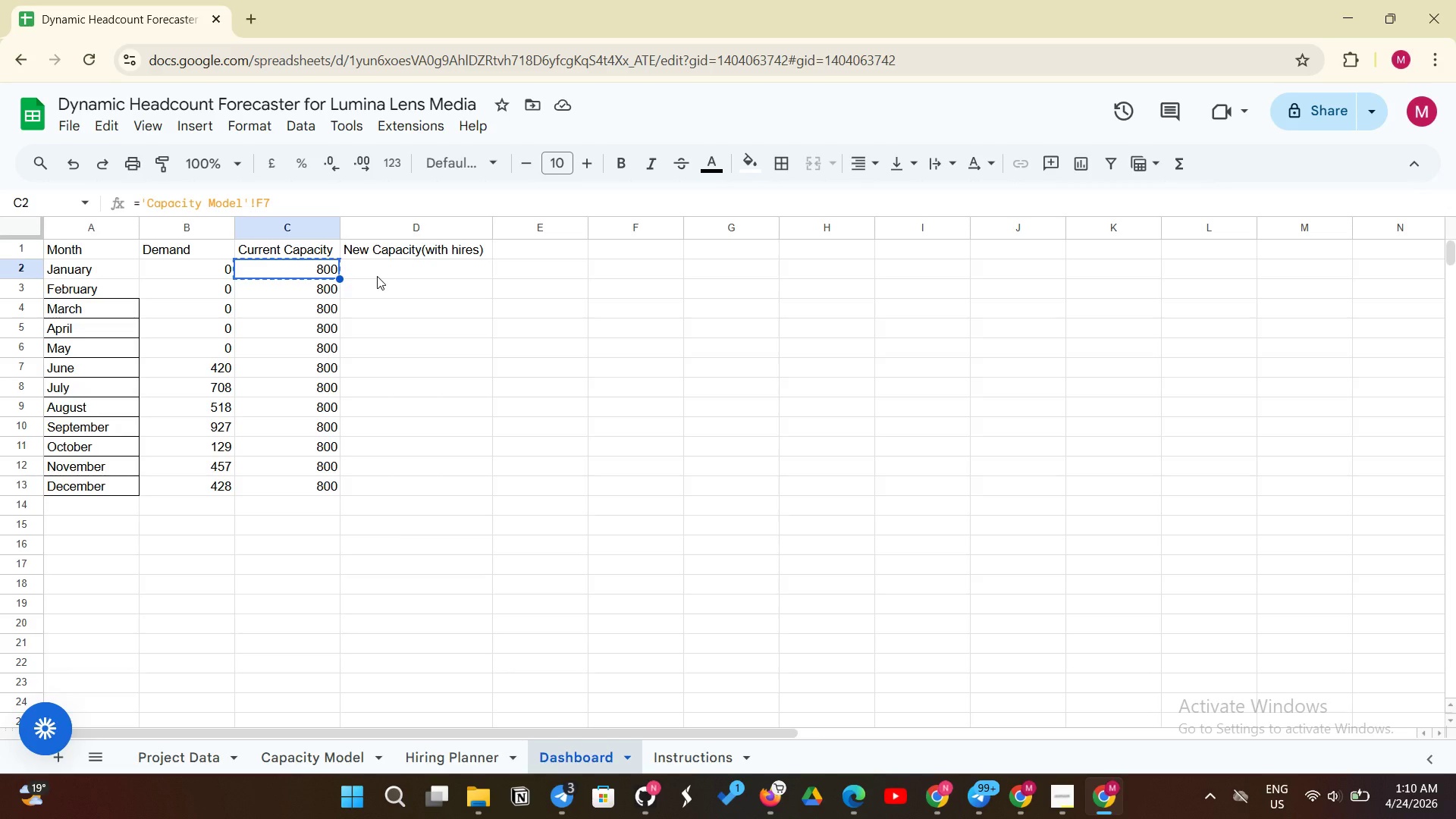 
left_click([377, 276])
 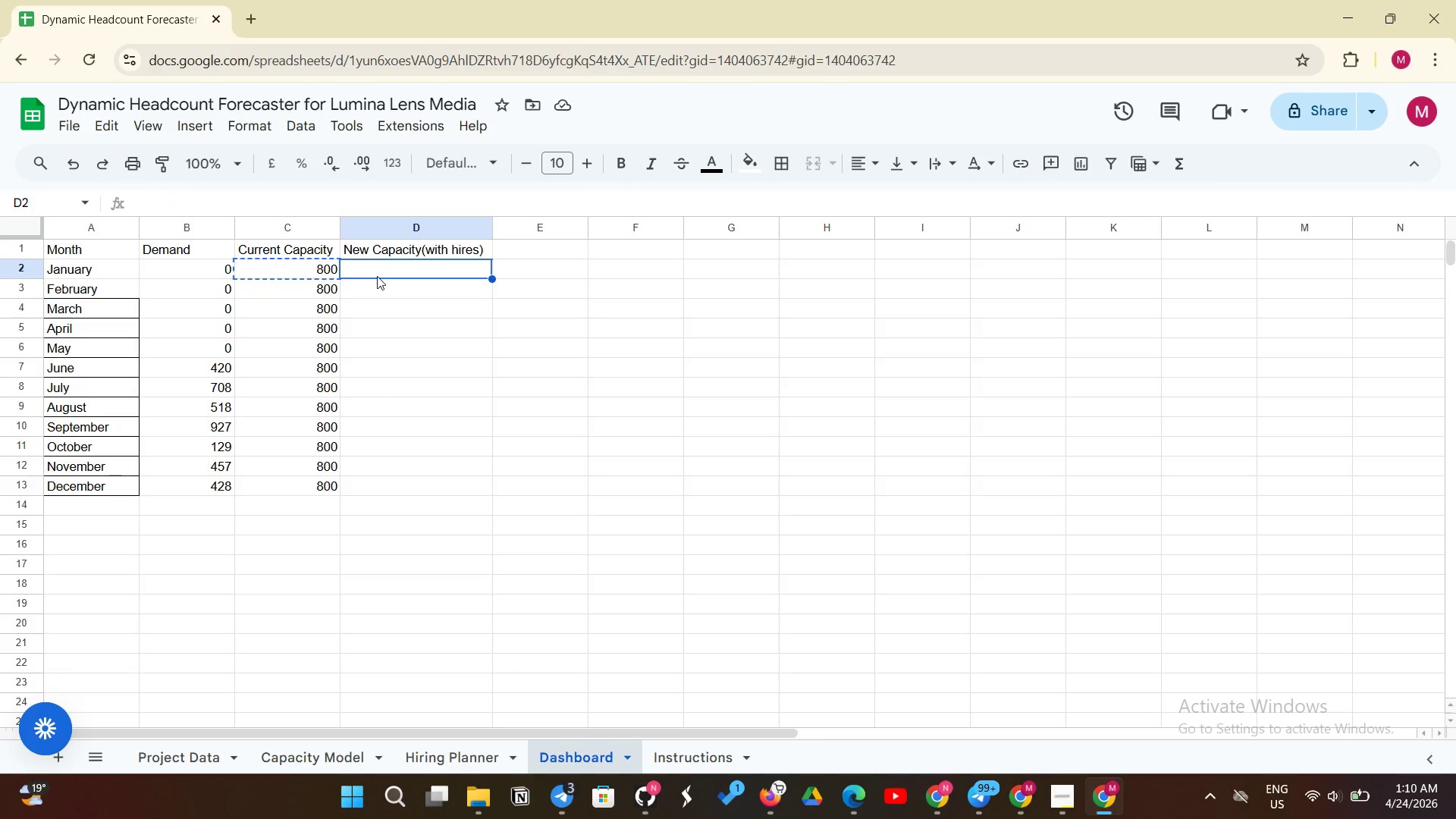 
key(Control+V)
 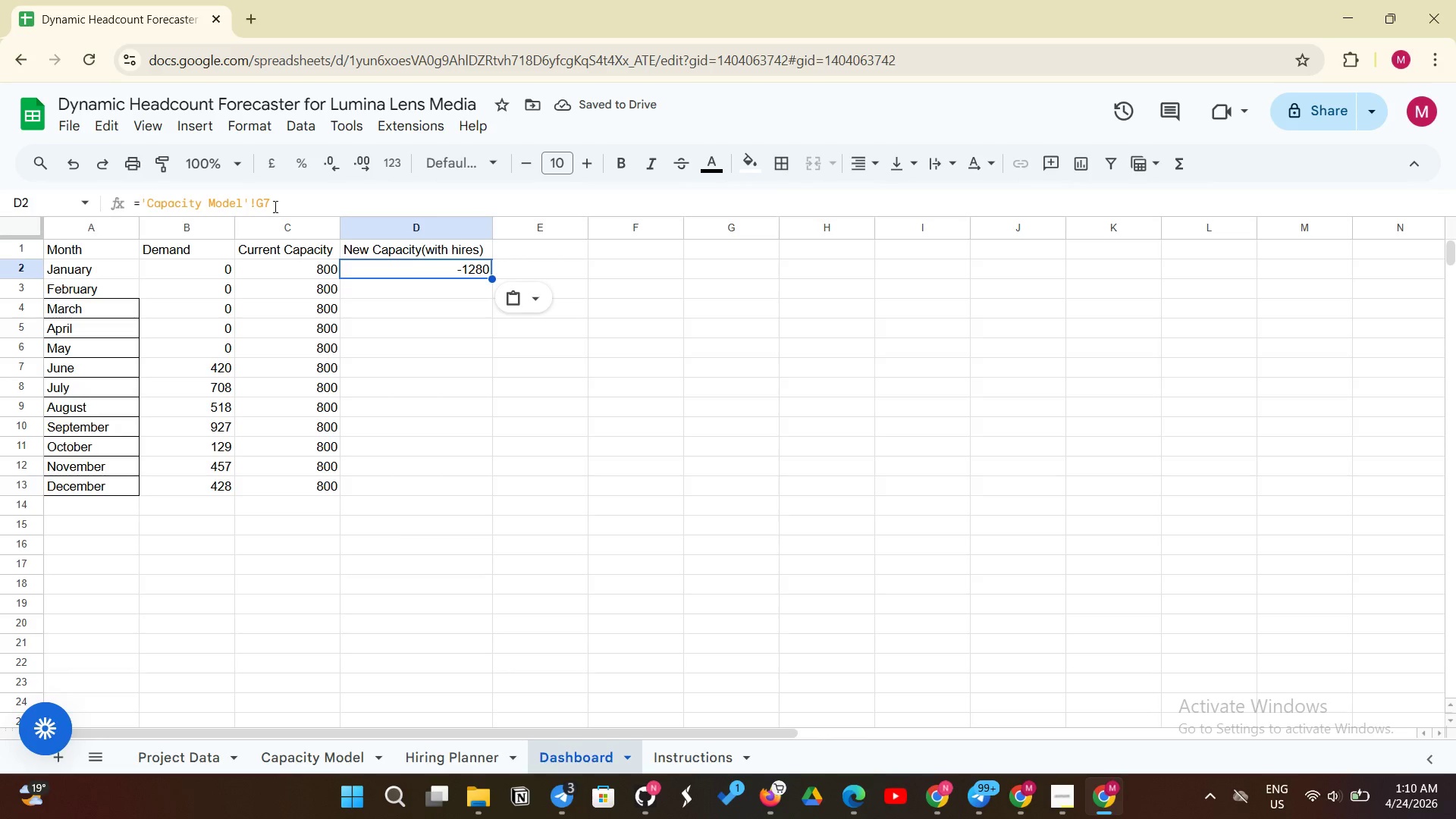 
left_click([265, 203])
 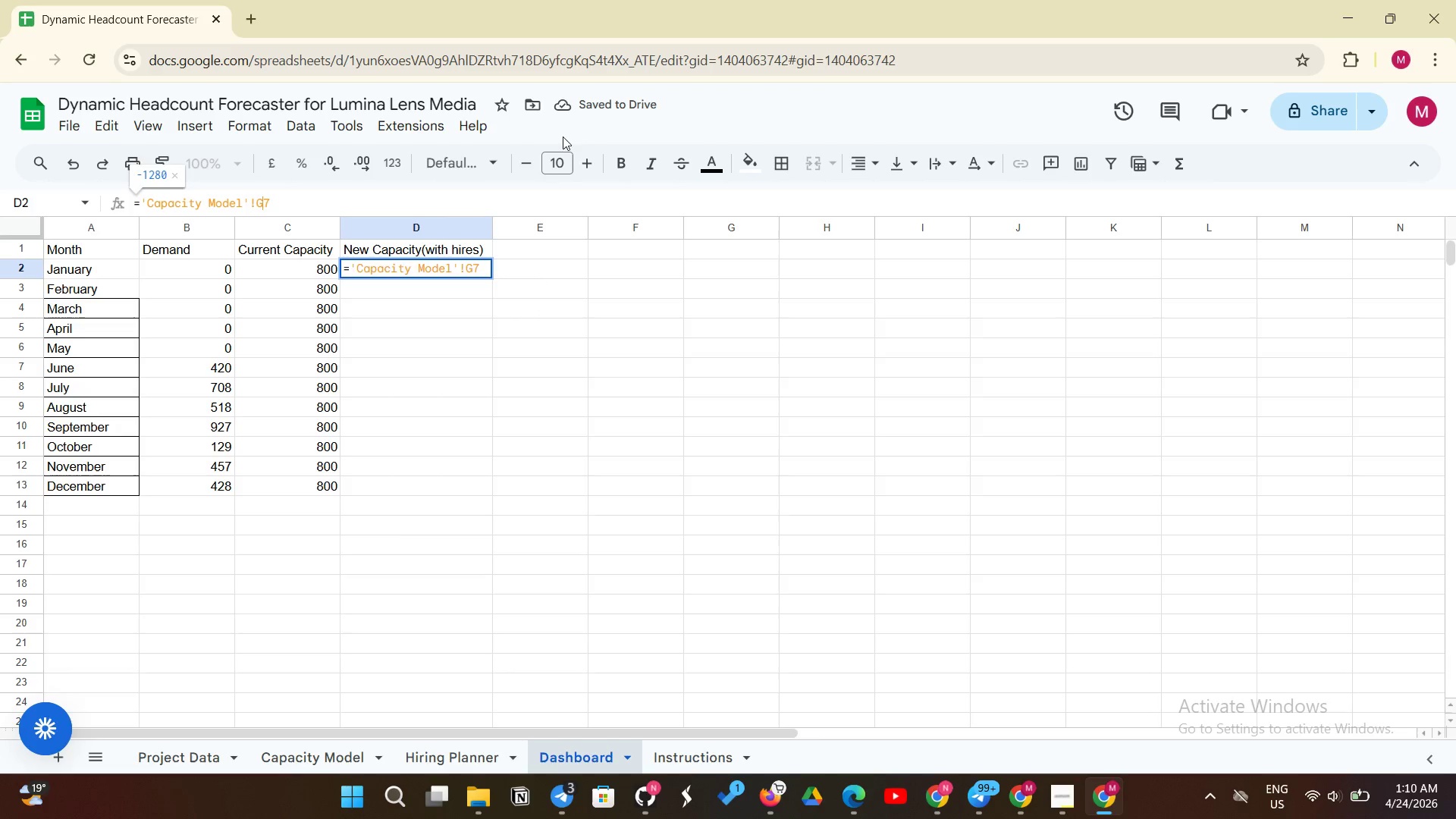 
key(Backspace)
 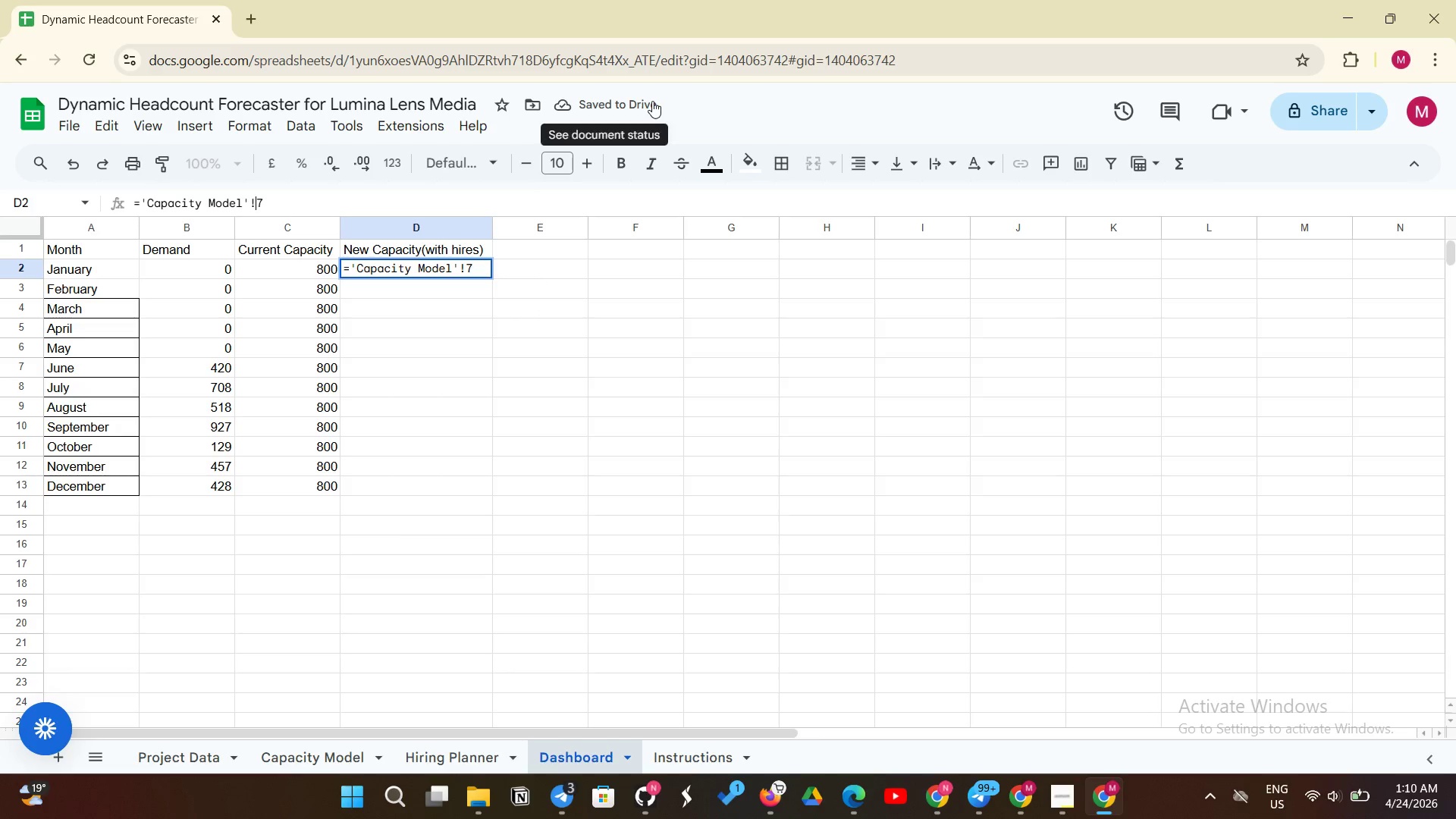 
key(Shift+J)
 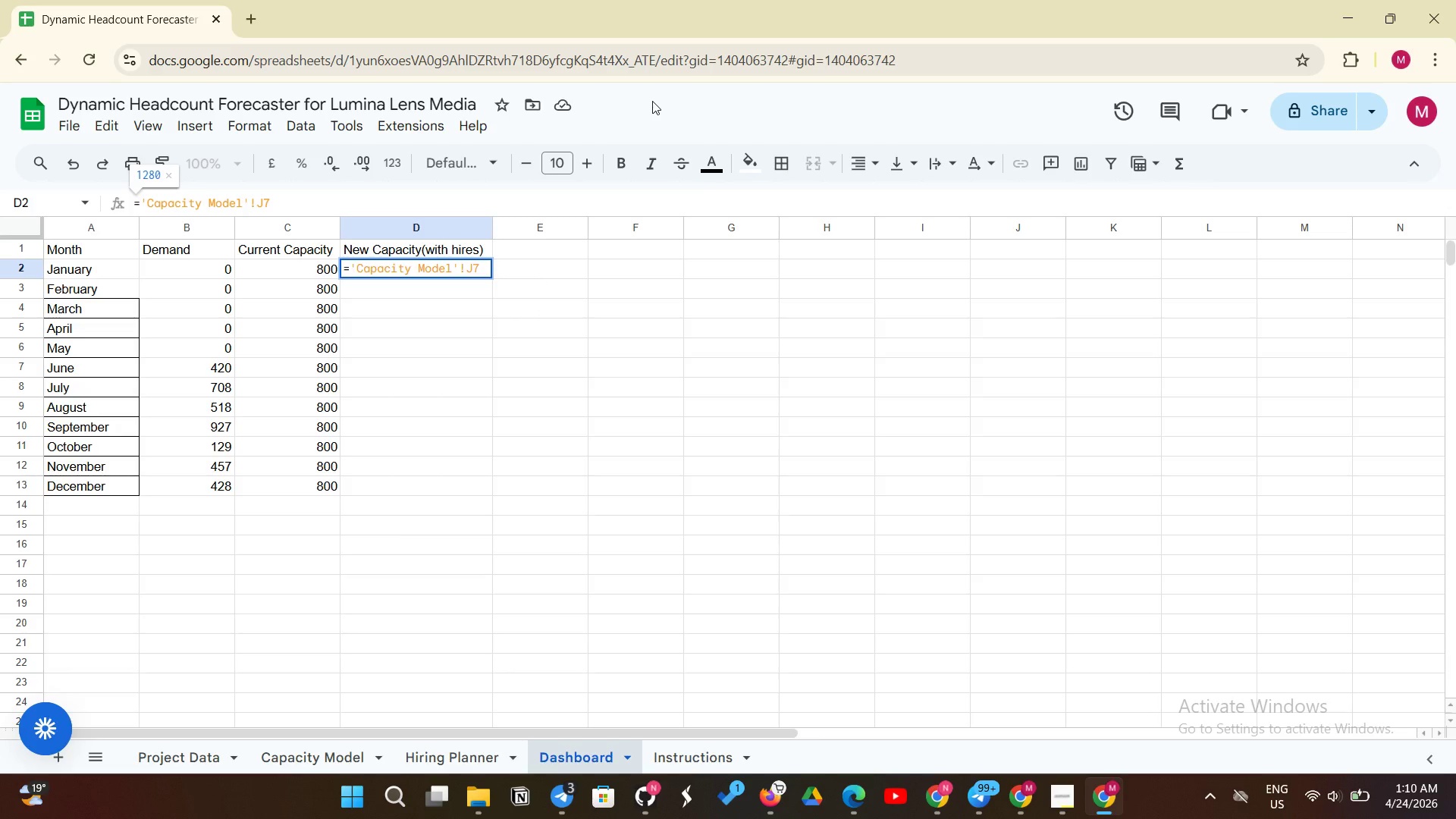 
key(Enter)
 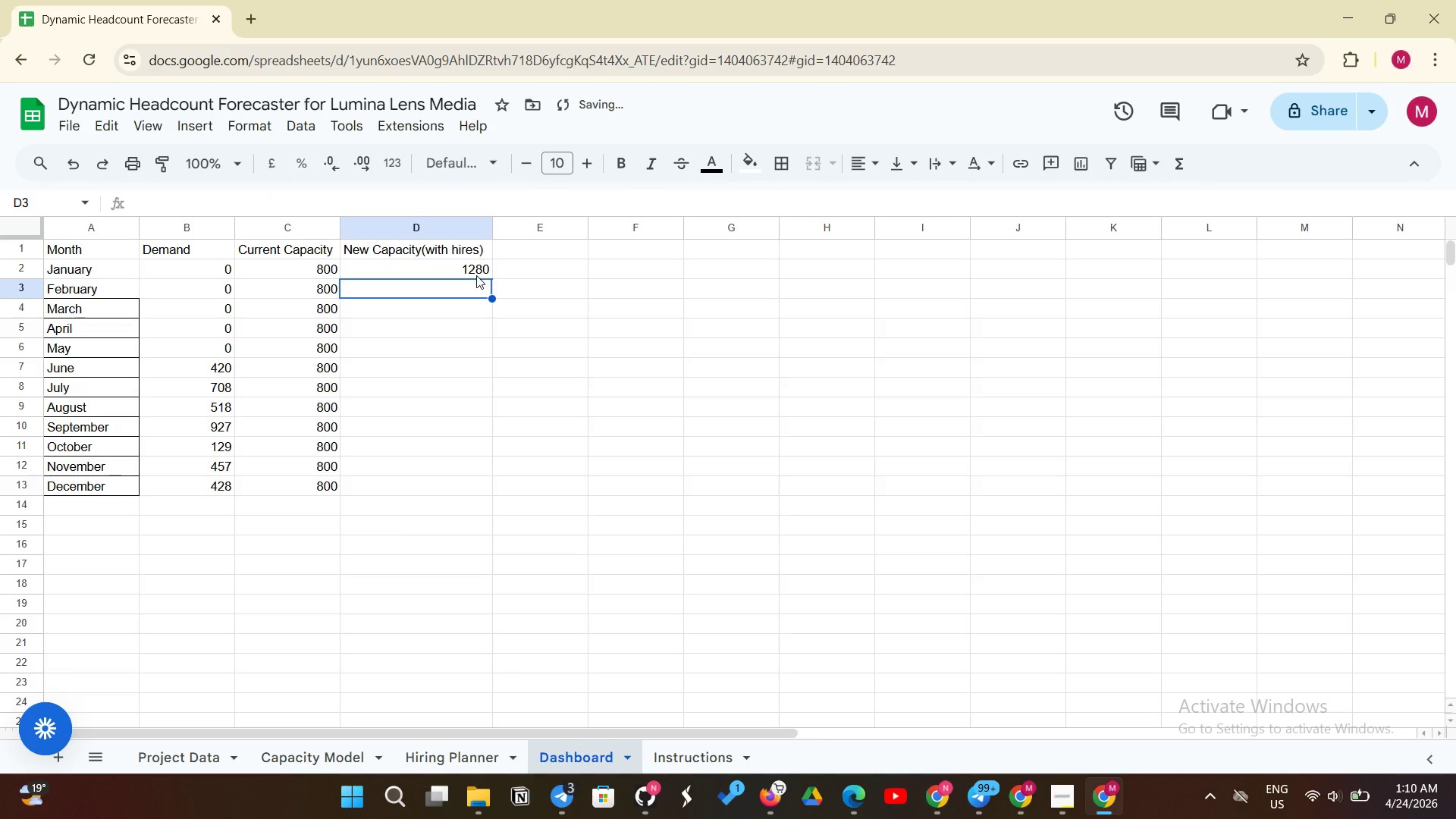 
left_click([454, 277])
 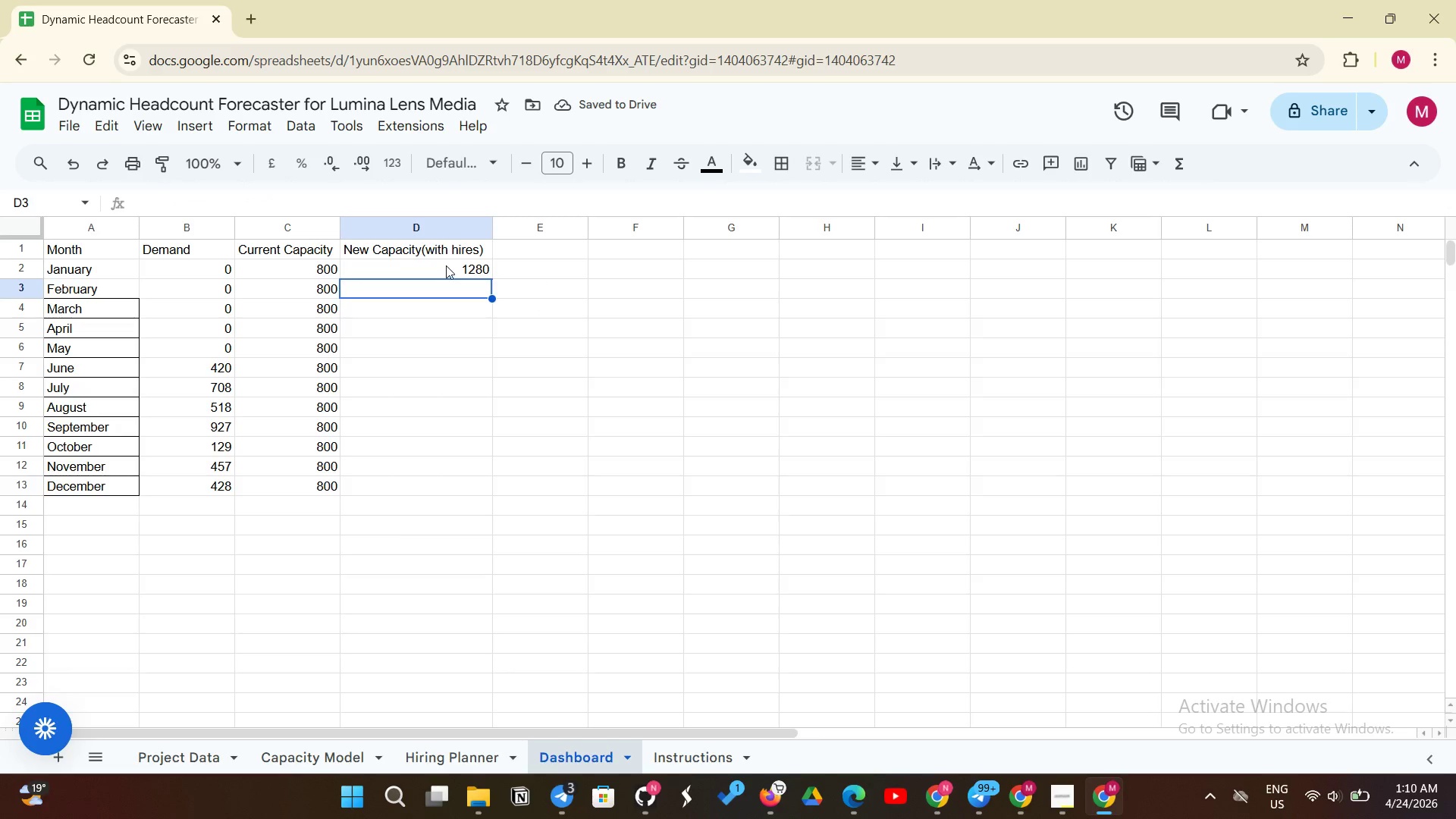 
left_click([446, 265])
 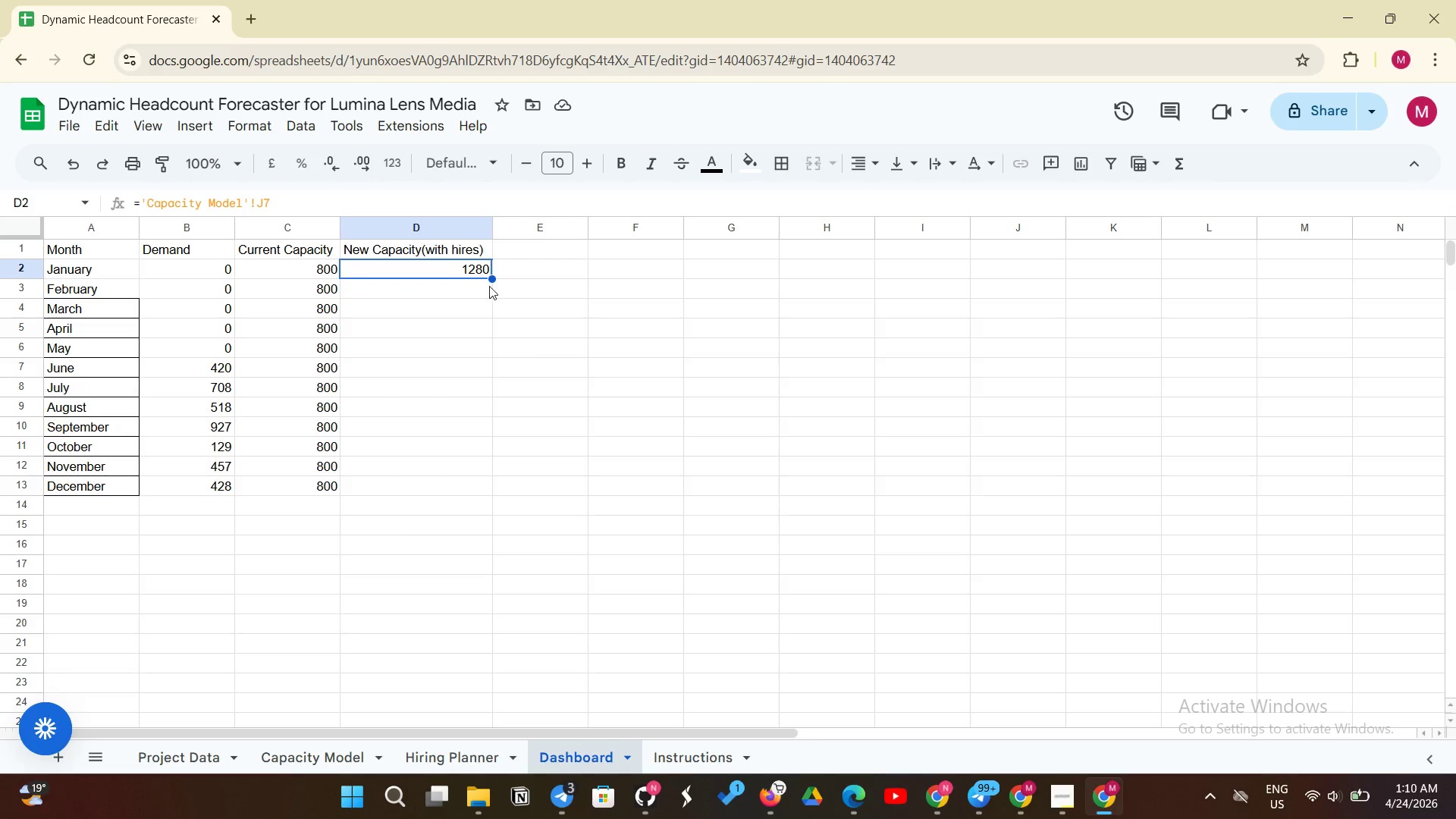 
left_click_drag(start_coordinate=[491, 280], to_coordinate=[460, 470])
 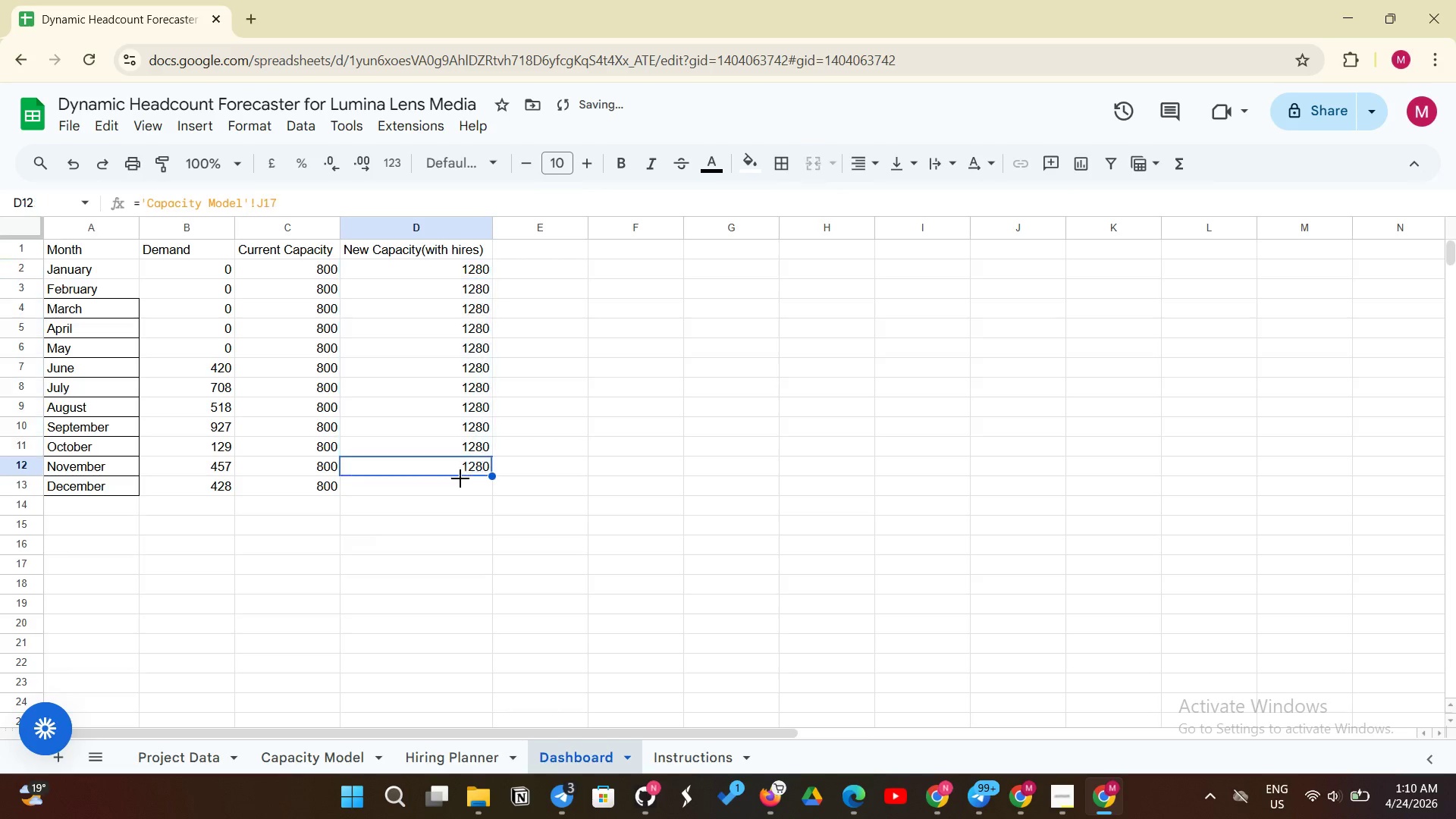 
left_click_drag(start_coordinate=[460, 470], to_coordinate=[460, 476])
 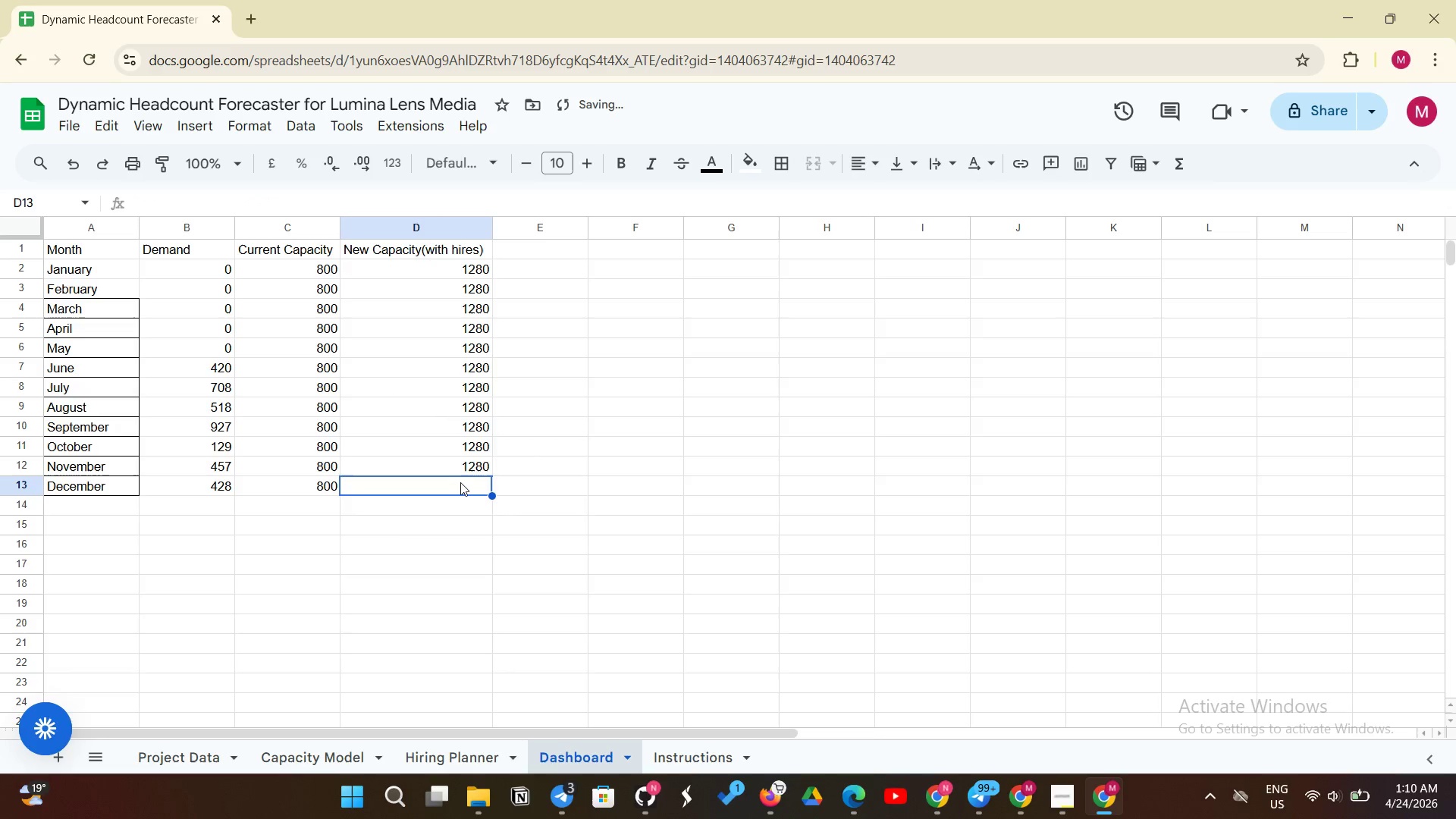 
triple_click([460, 482])
 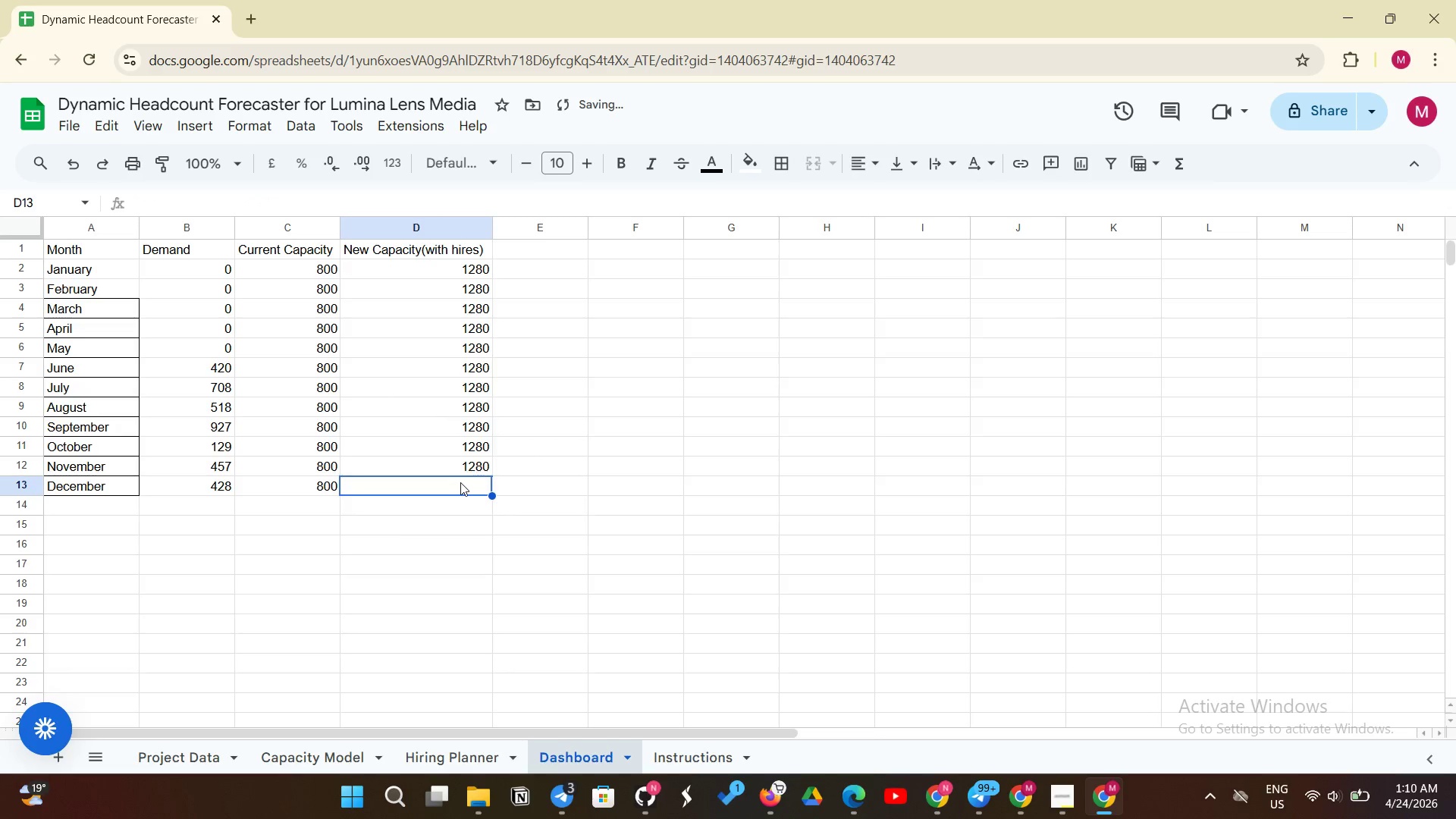 
triple_click([460, 482])
 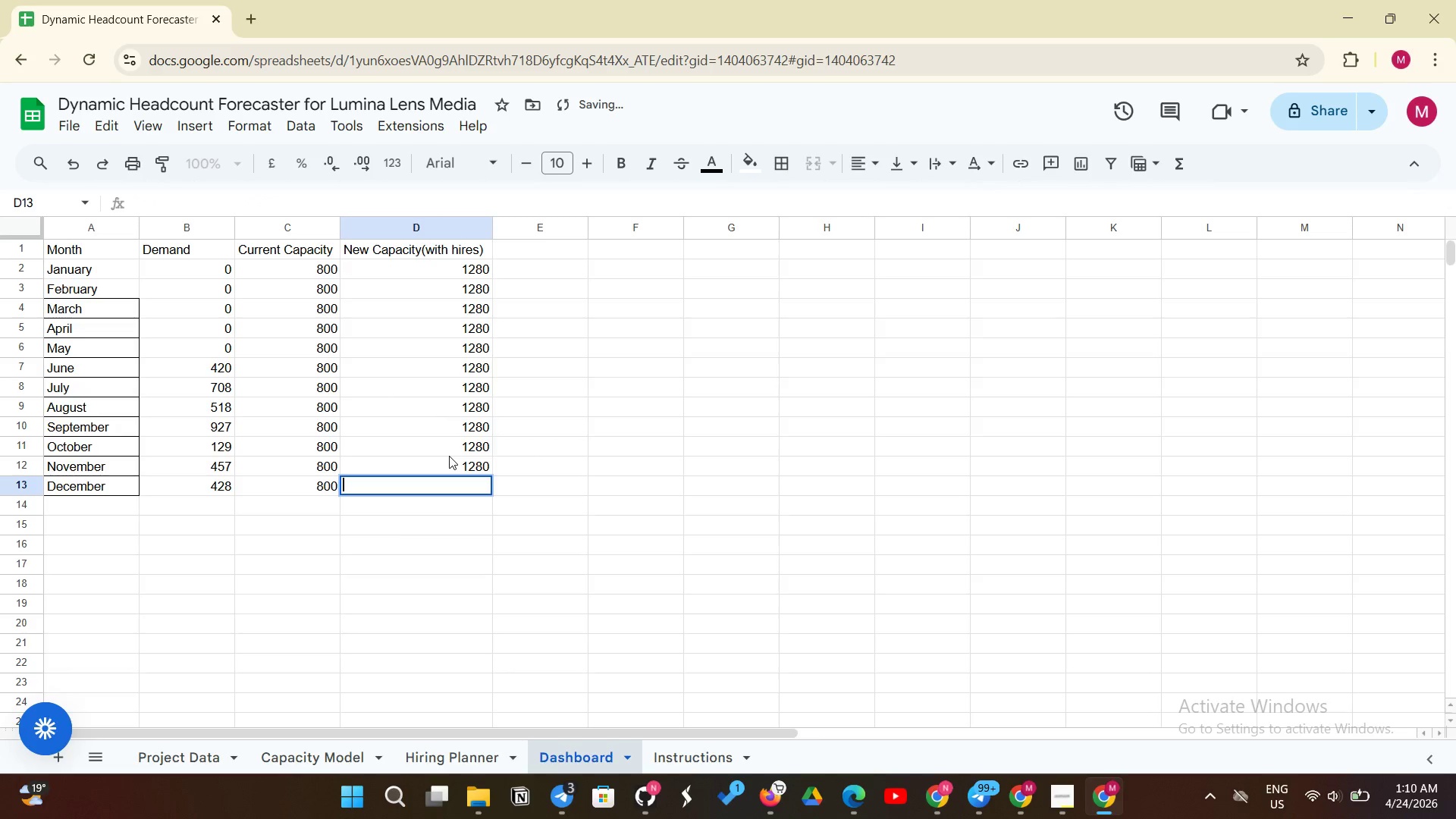 
triple_click([460, 482])
 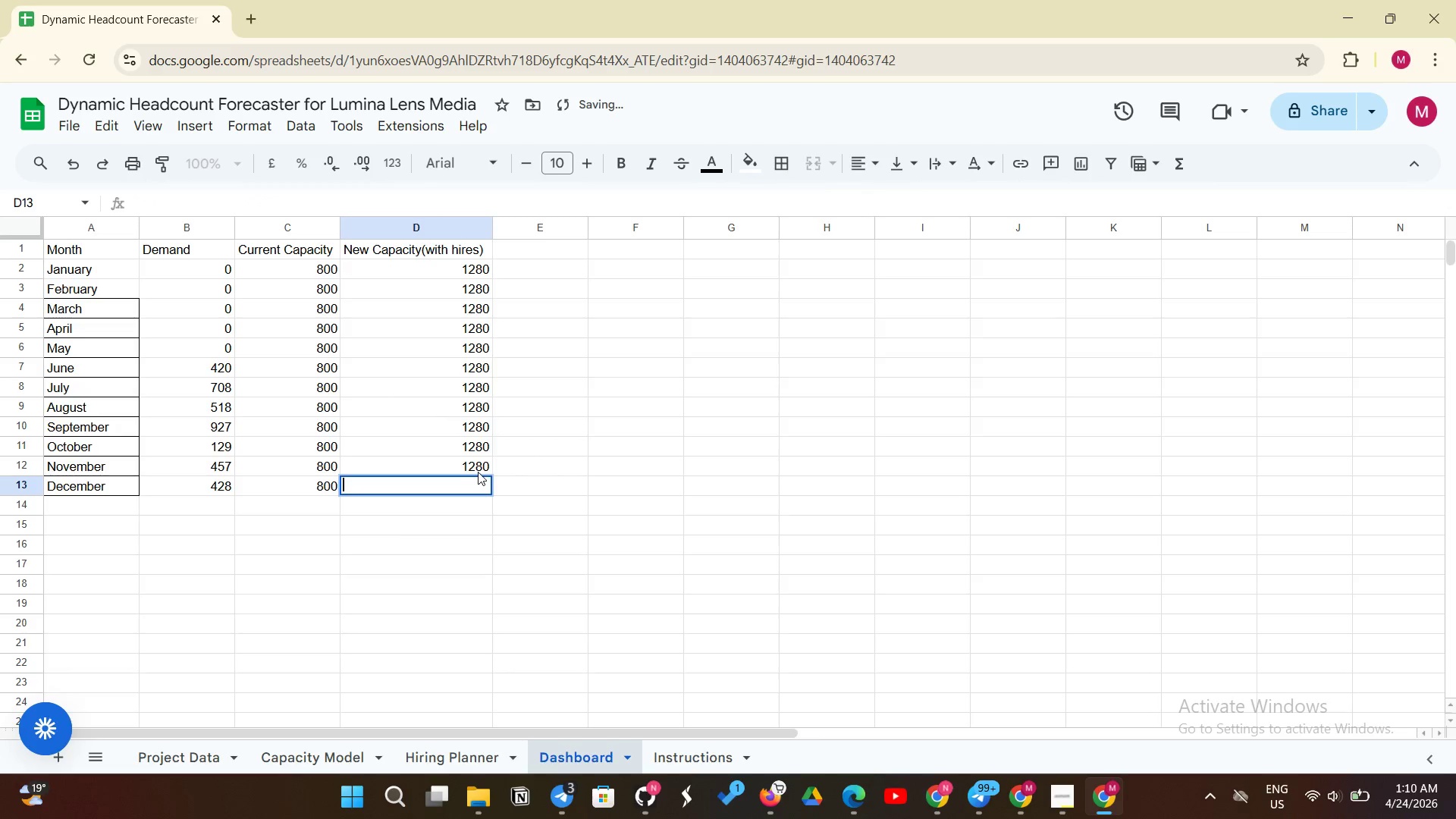 
left_click([448, 457])
 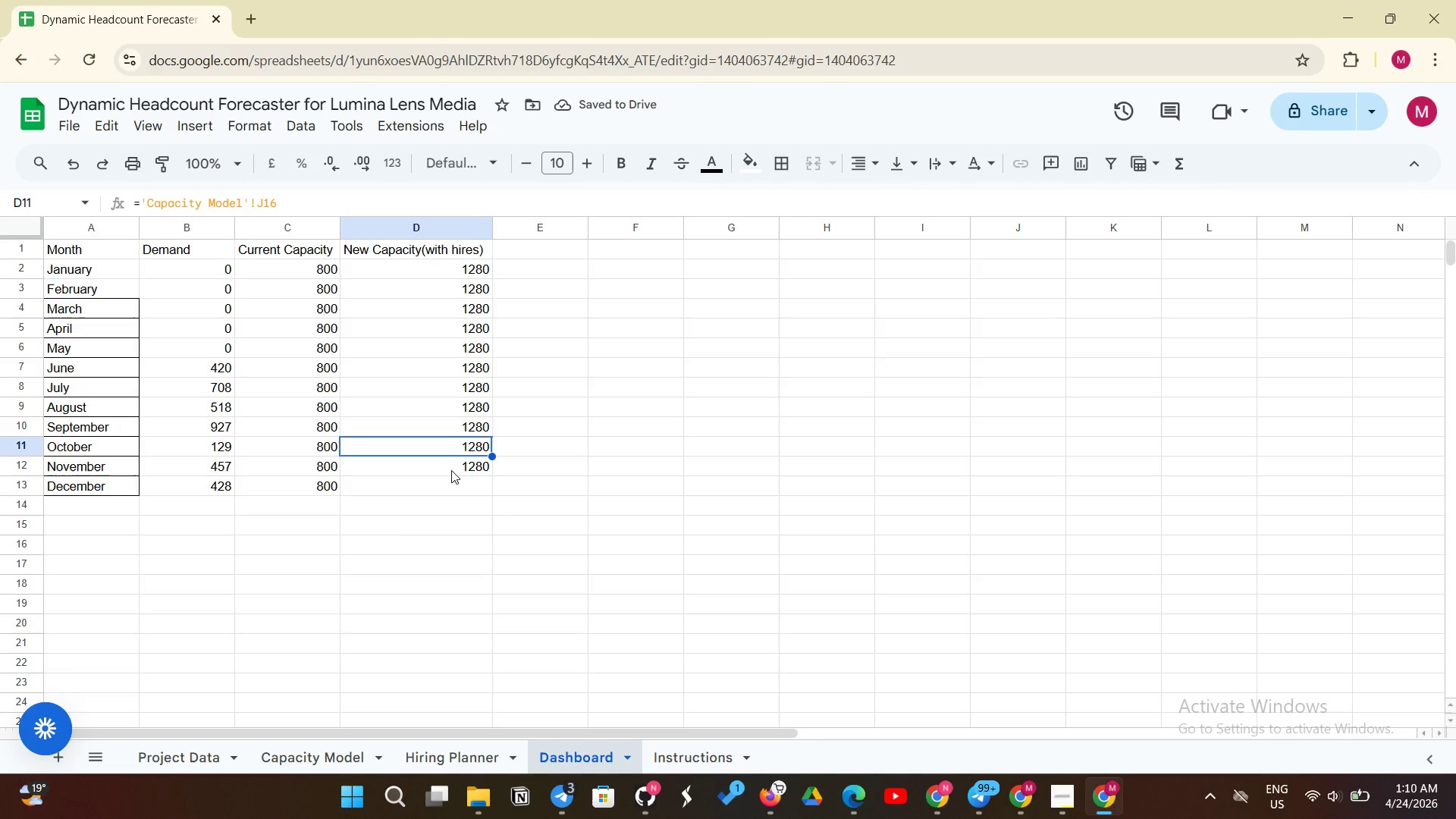 
left_click([451, 470])
 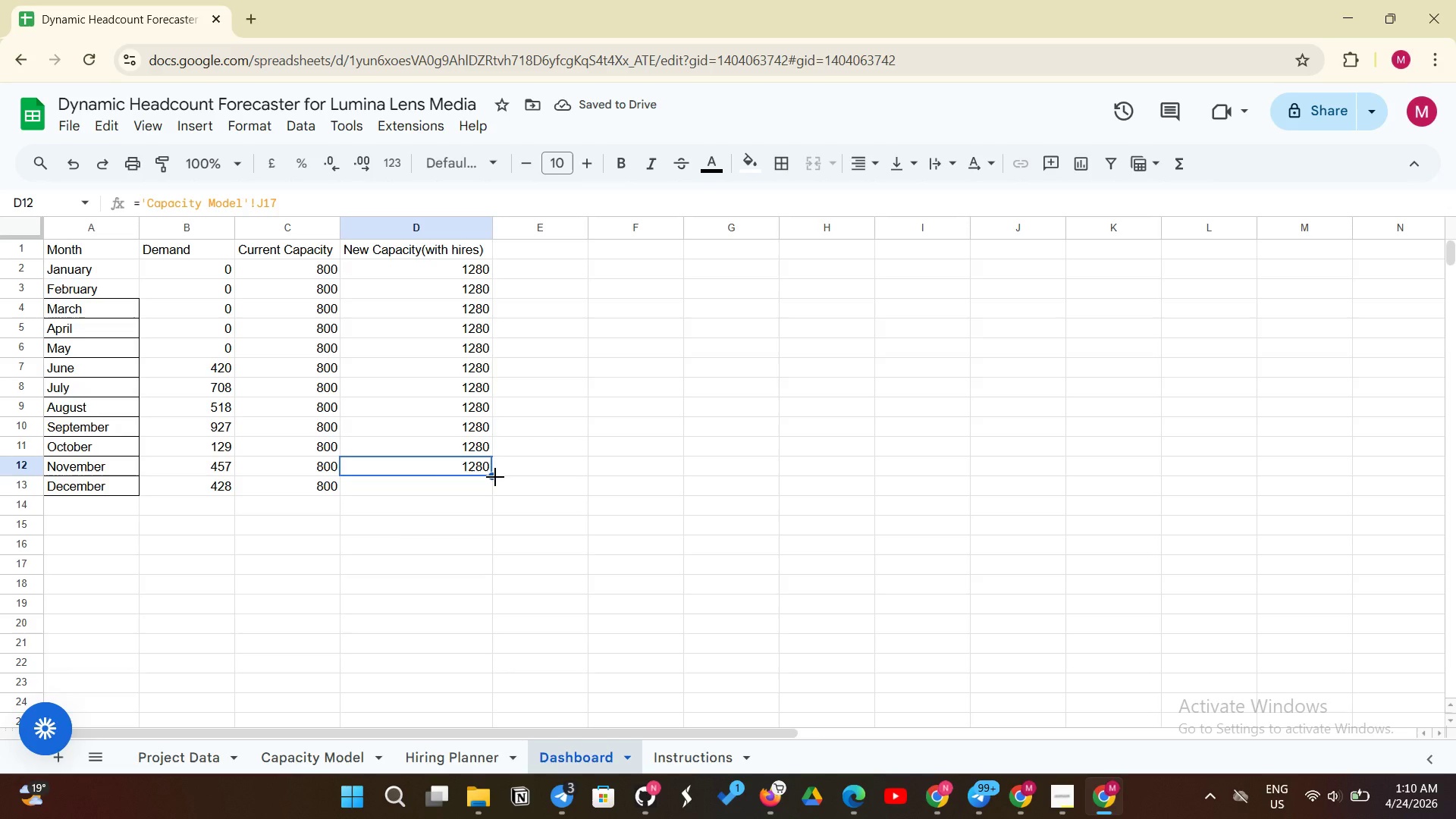 
left_click_drag(start_coordinate=[495, 477], to_coordinate=[488, 488])
 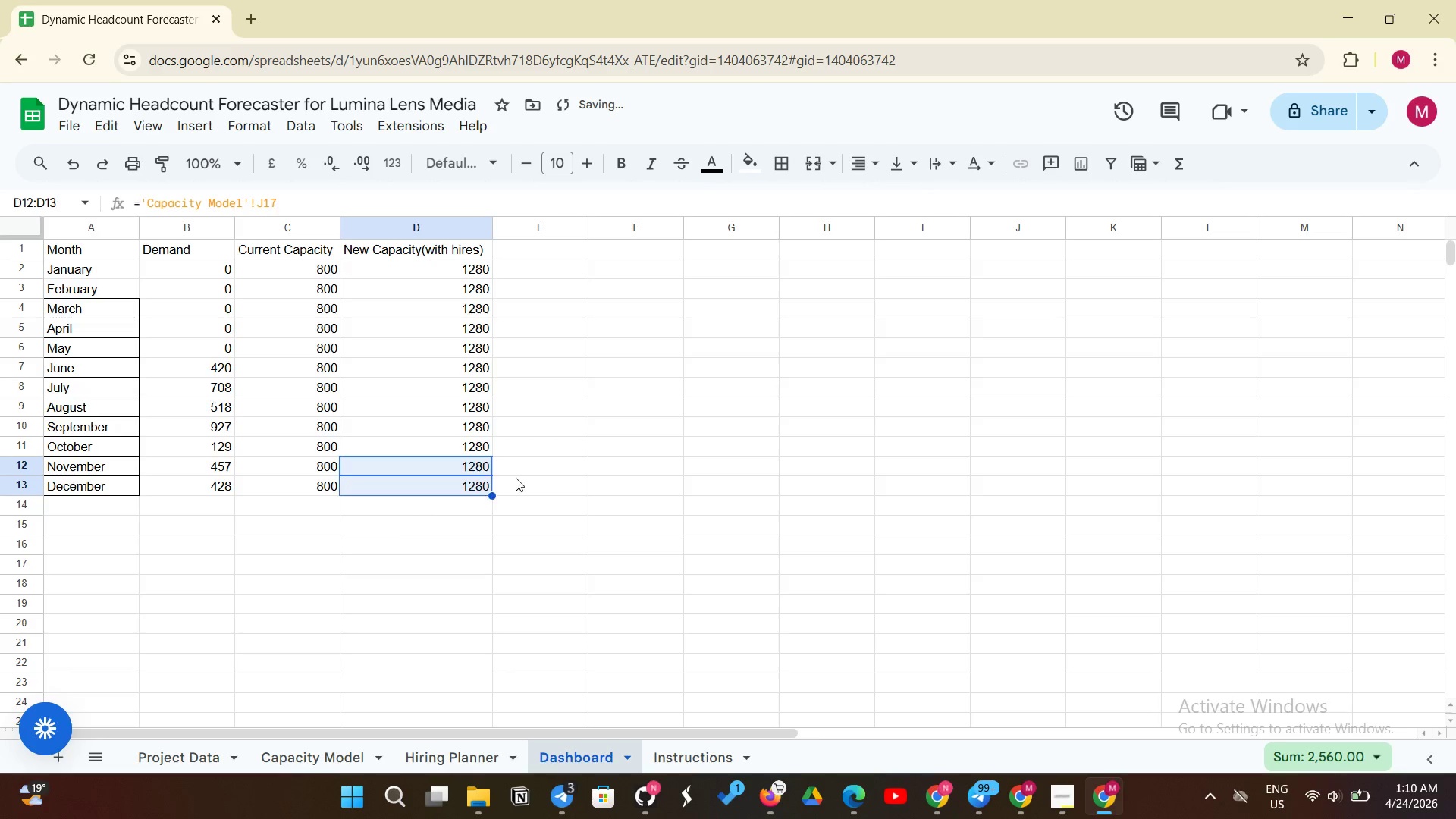 
left_click([517, 477])
 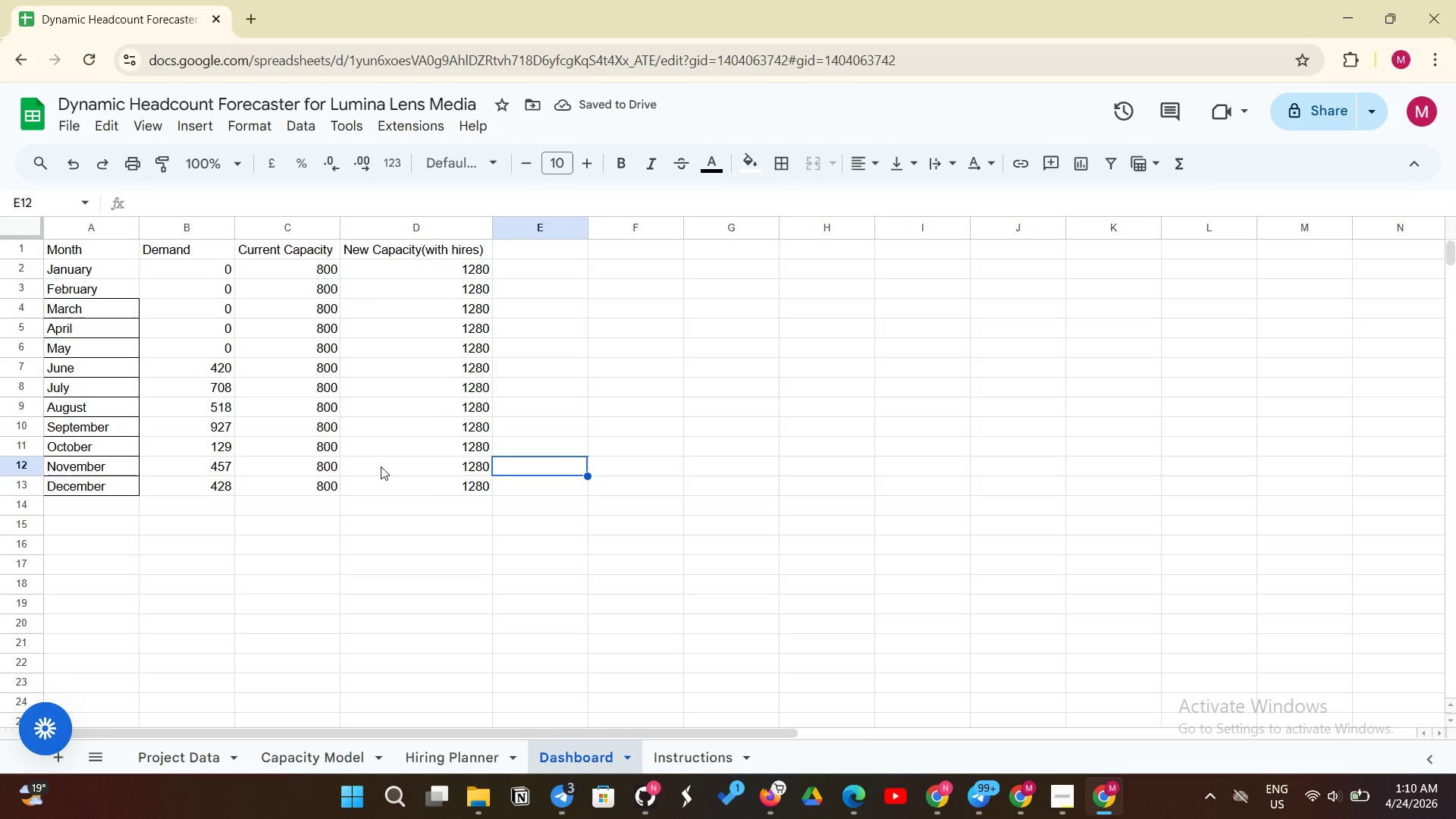 
left_click_drag(start_coordinate=[124, 254], to_coordinate=[413, 246])
 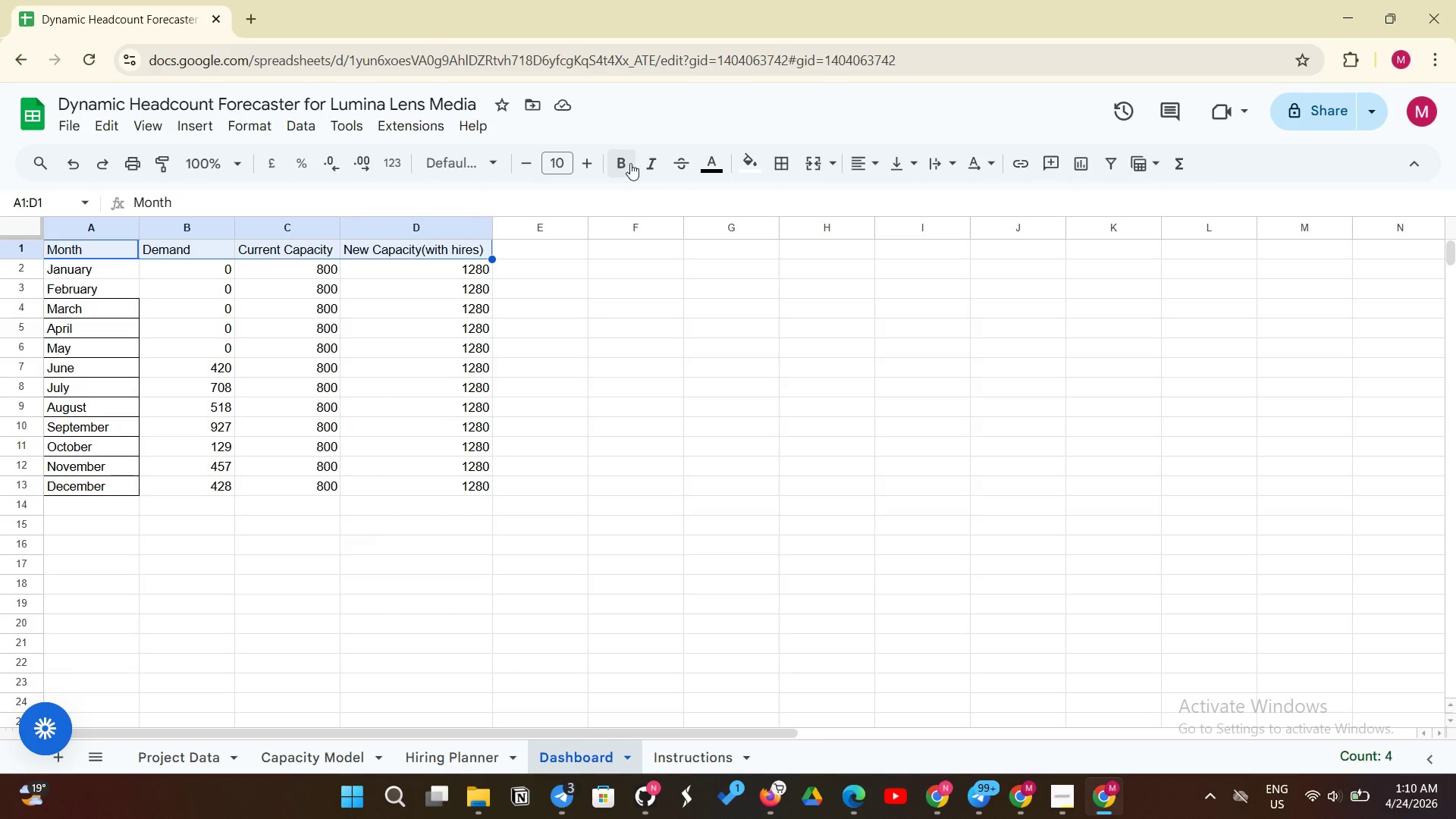 
left_click([632, 161])
 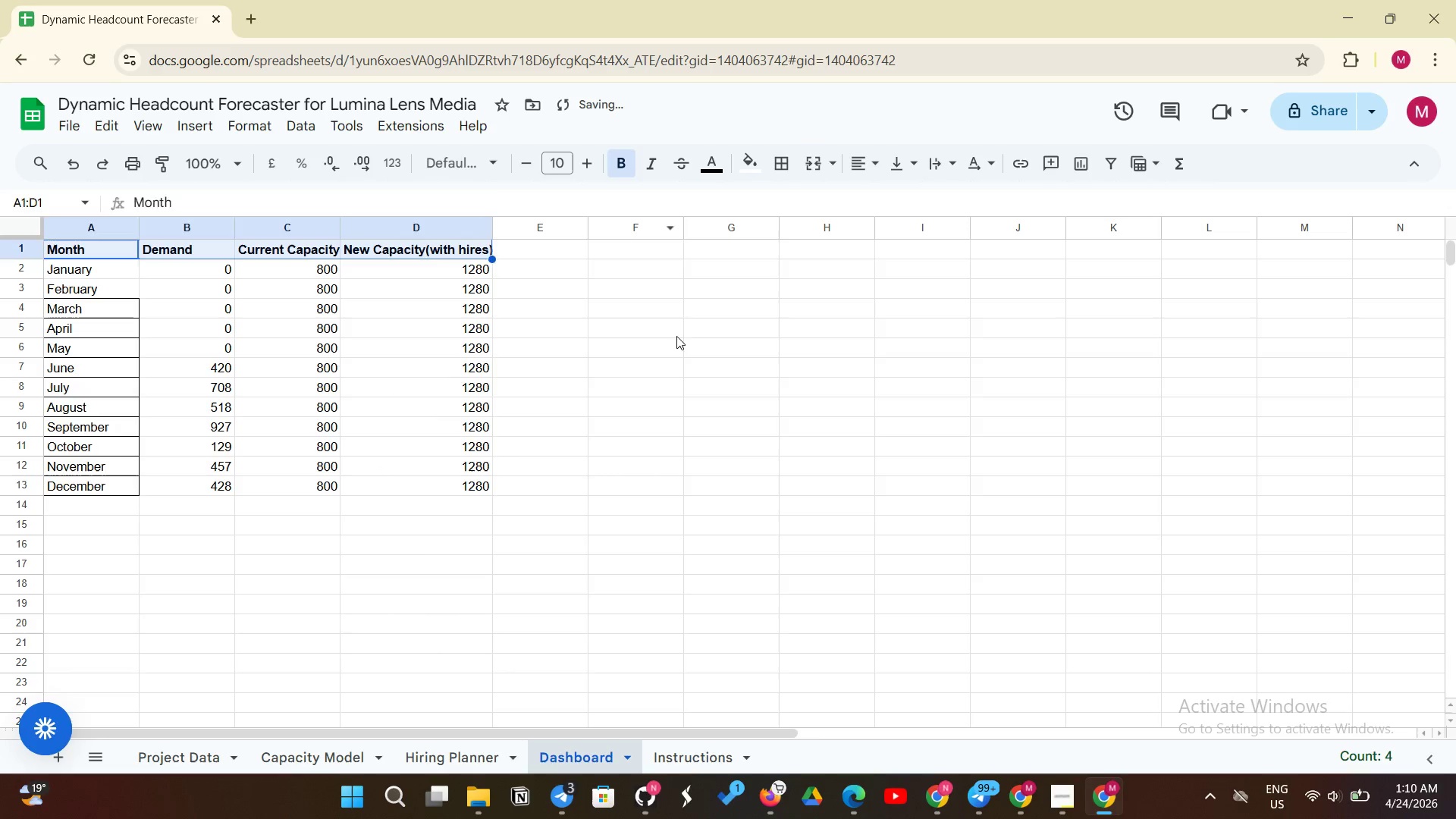 
left_click([676, 336])
 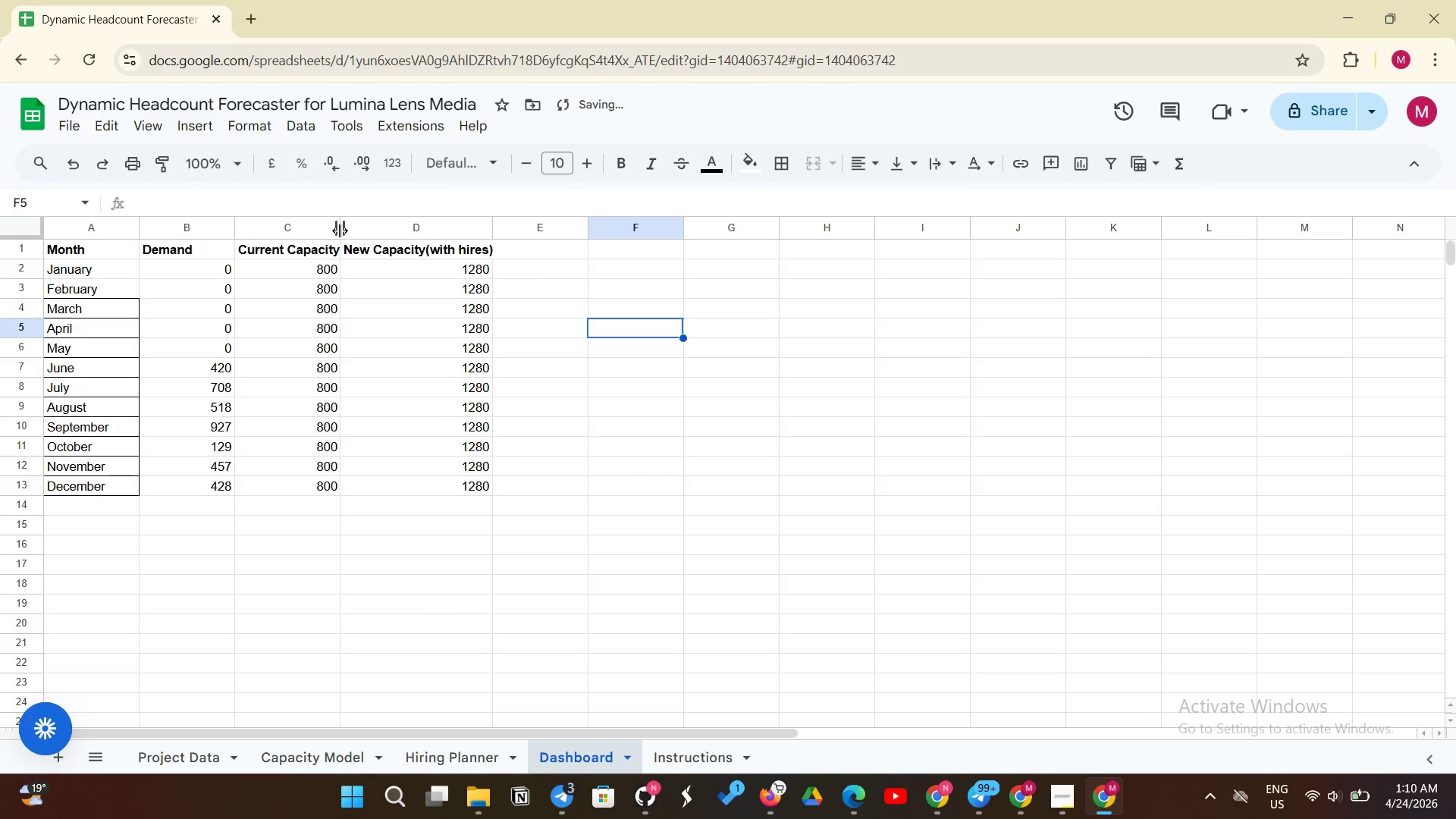 
left_click_drag(start_coordinate=[340, 231], to_coordinate=[349, 226])
 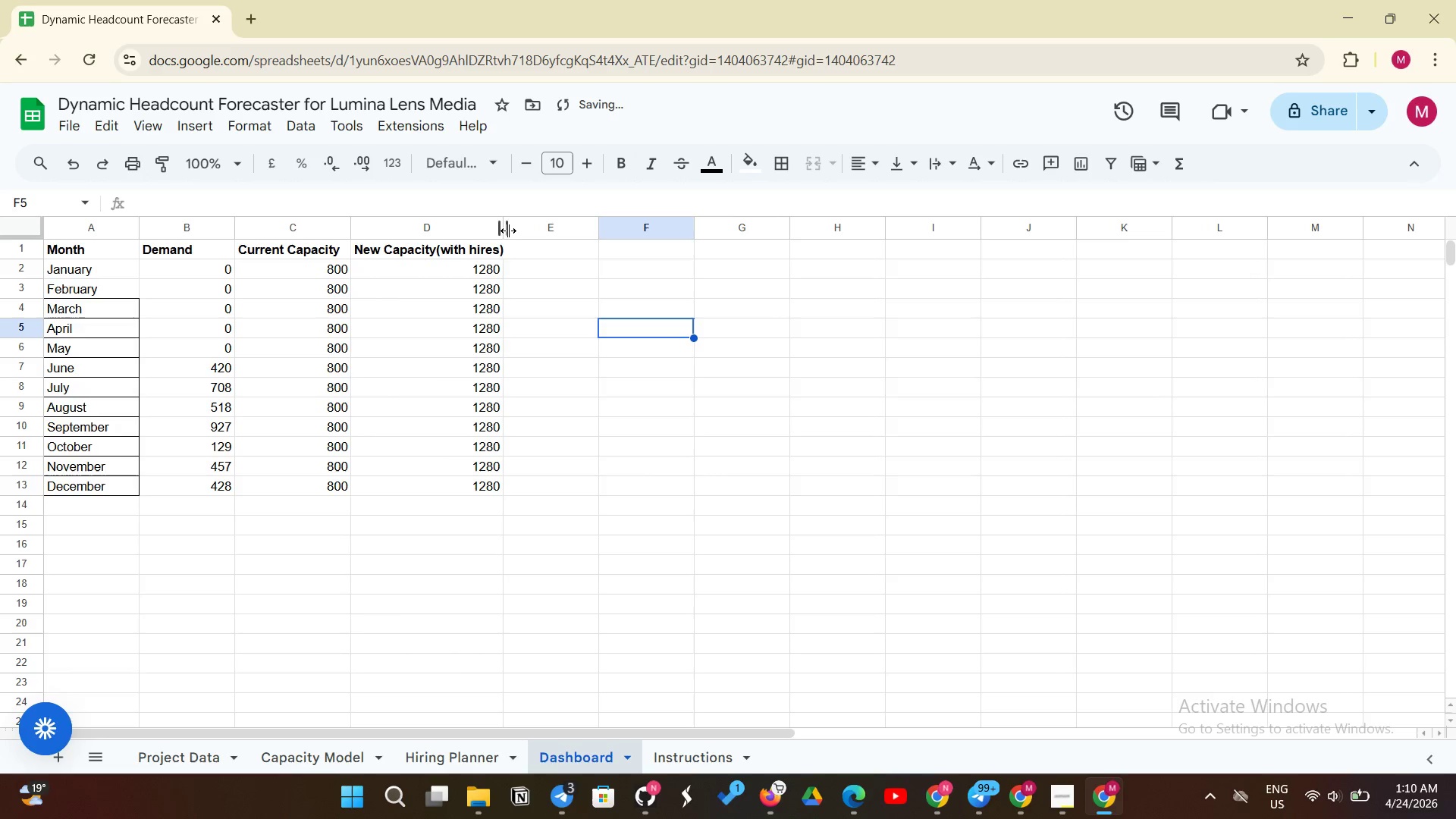 
left_click_drag(start_coordinate=[503, 231], to_coordinate=[510, 228])
 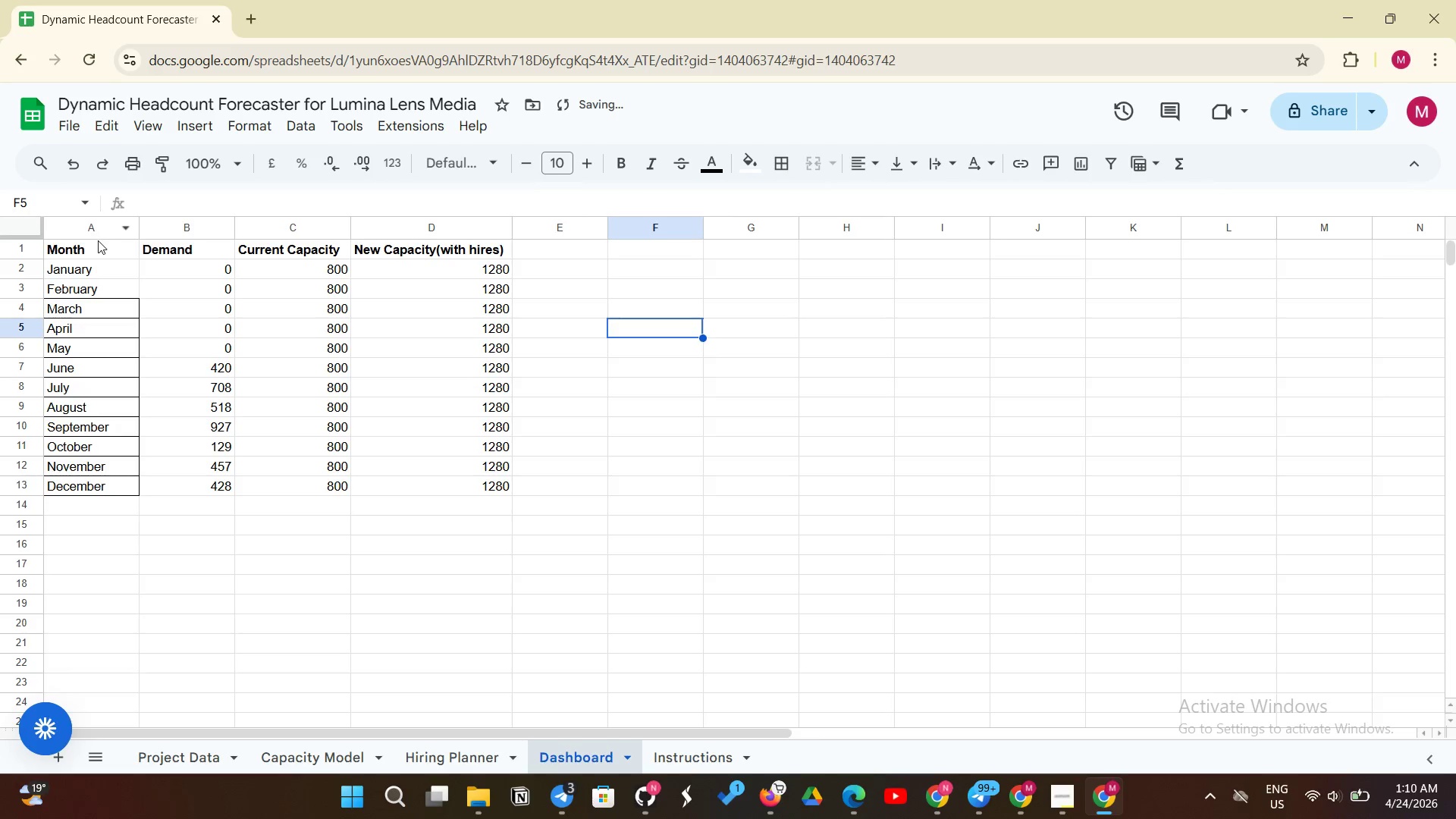 
left_click_drag(start_coordinate=[91, 250], to_coordinate=[400, 485])
 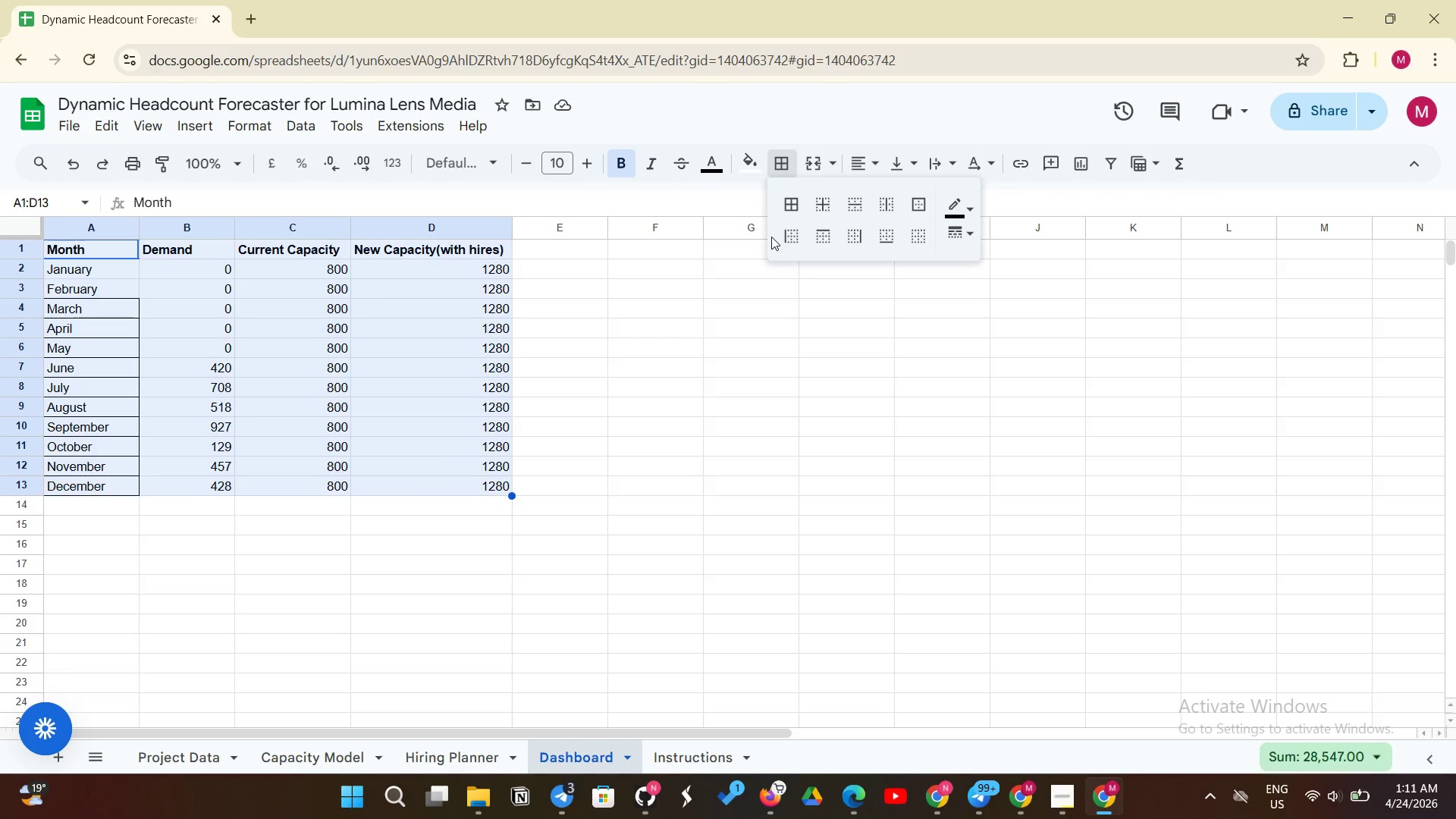 
left_click([789, 193])
 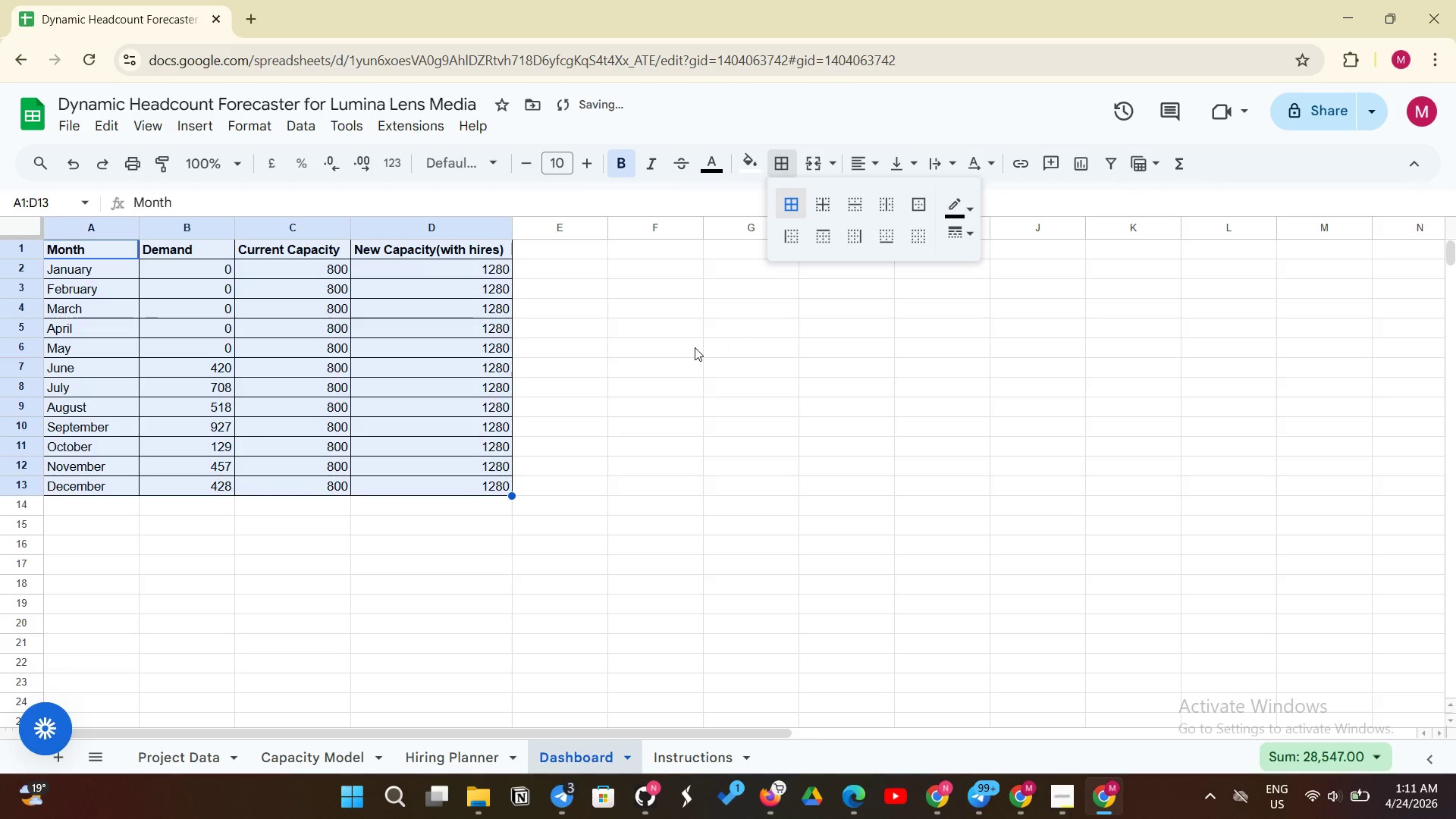 
left_click([695, 347])
 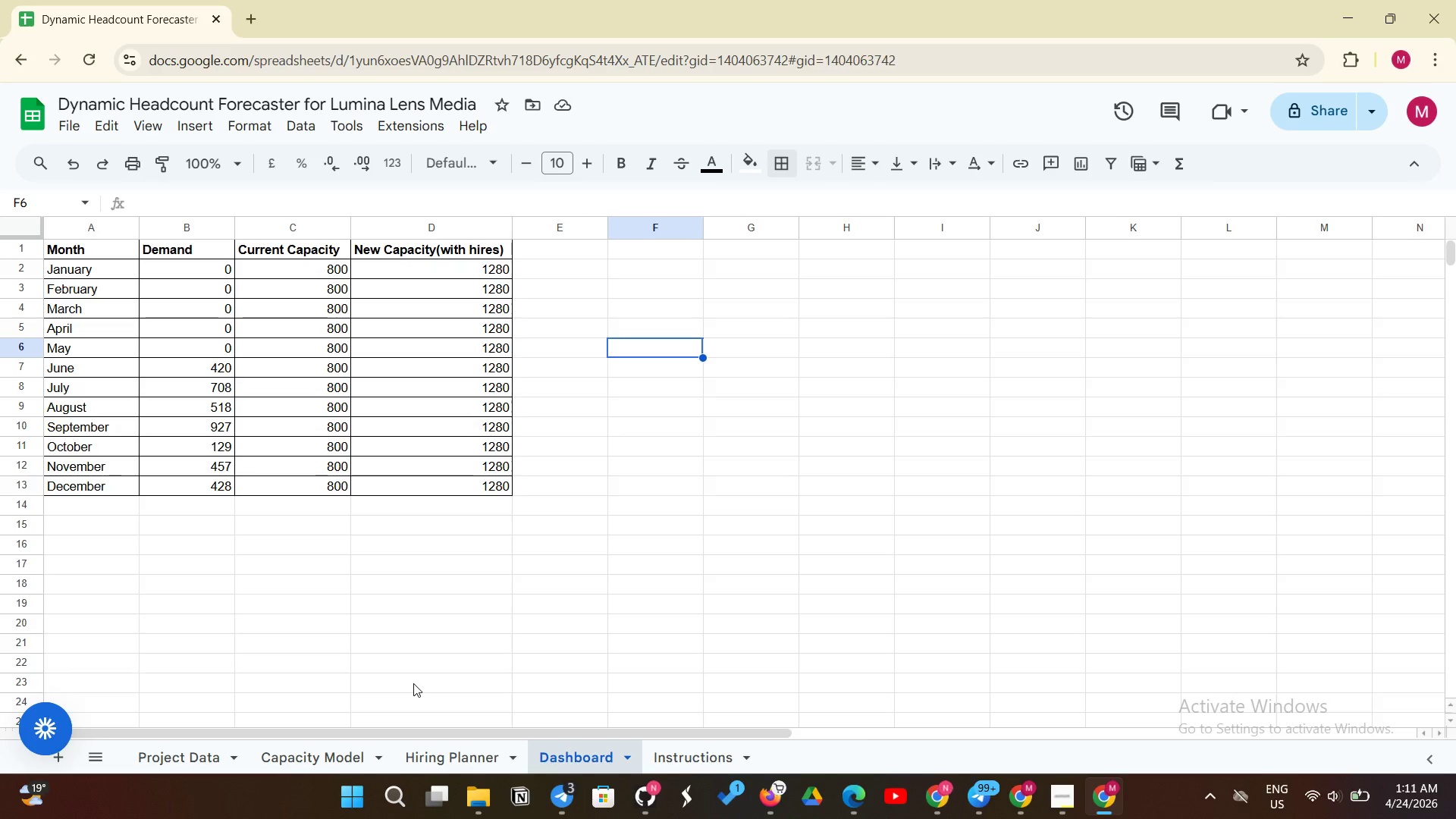 
wait(11.41)
 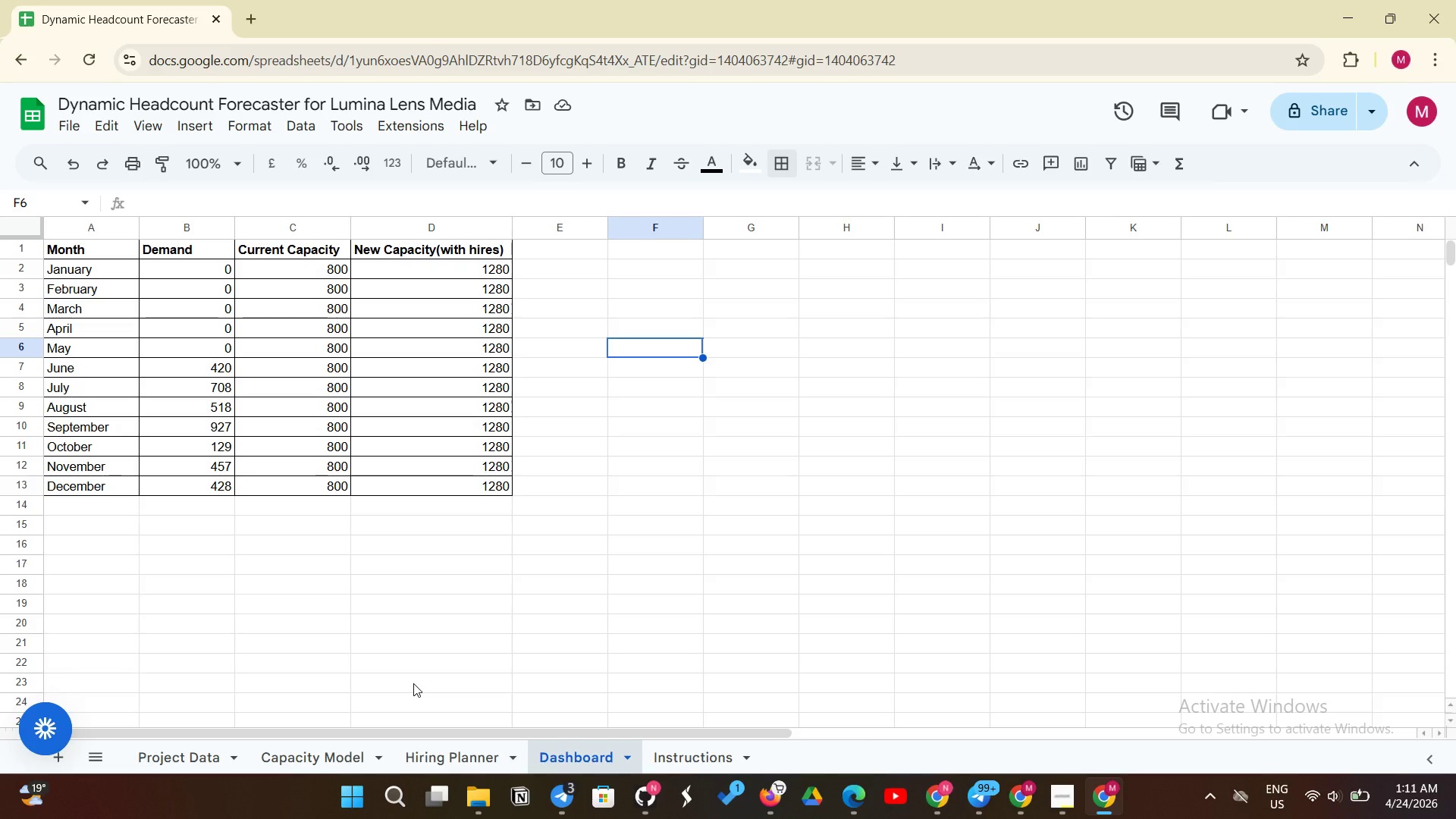 
left_click([118, 253])
 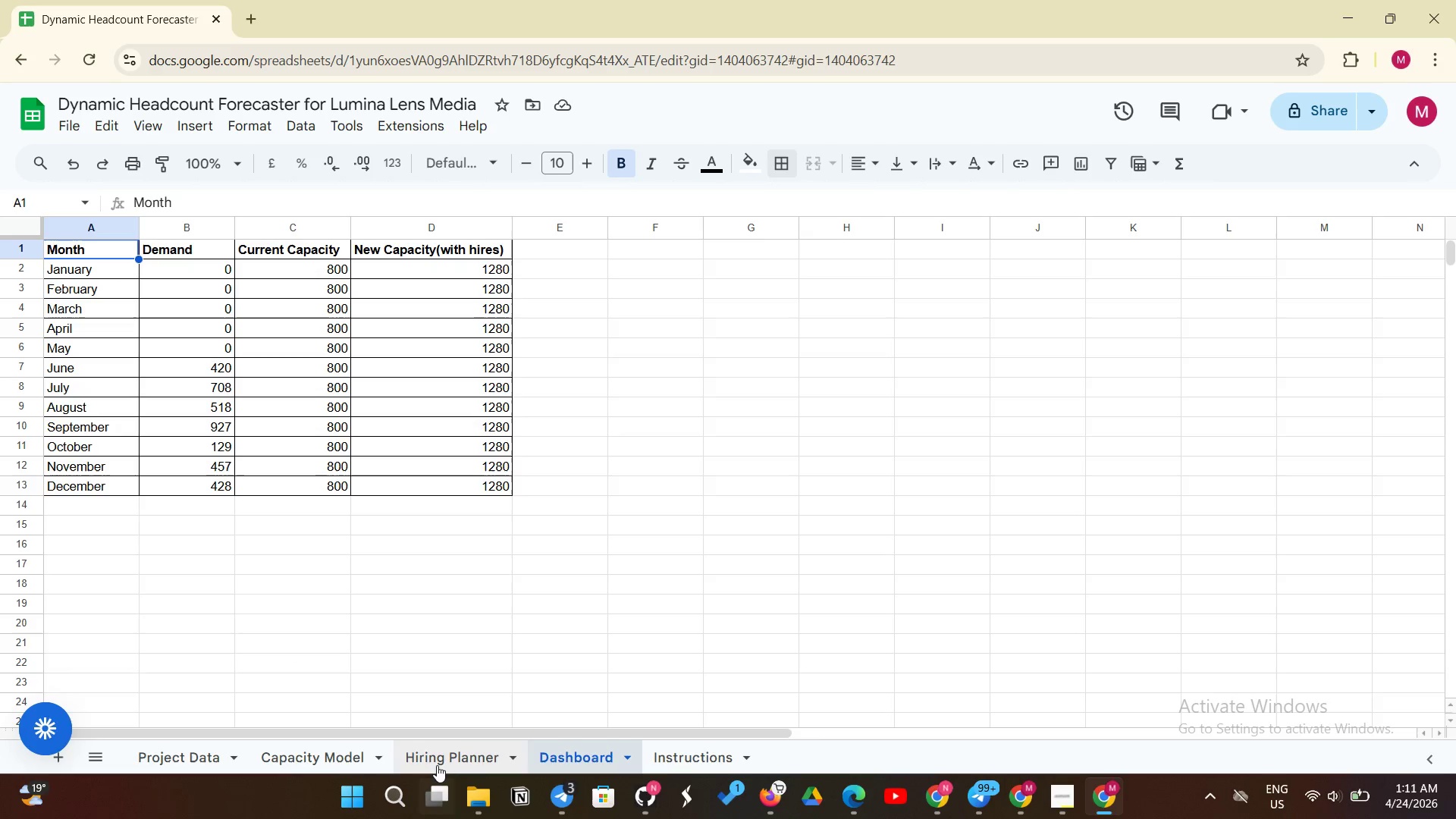 
left_click([437, 765])
 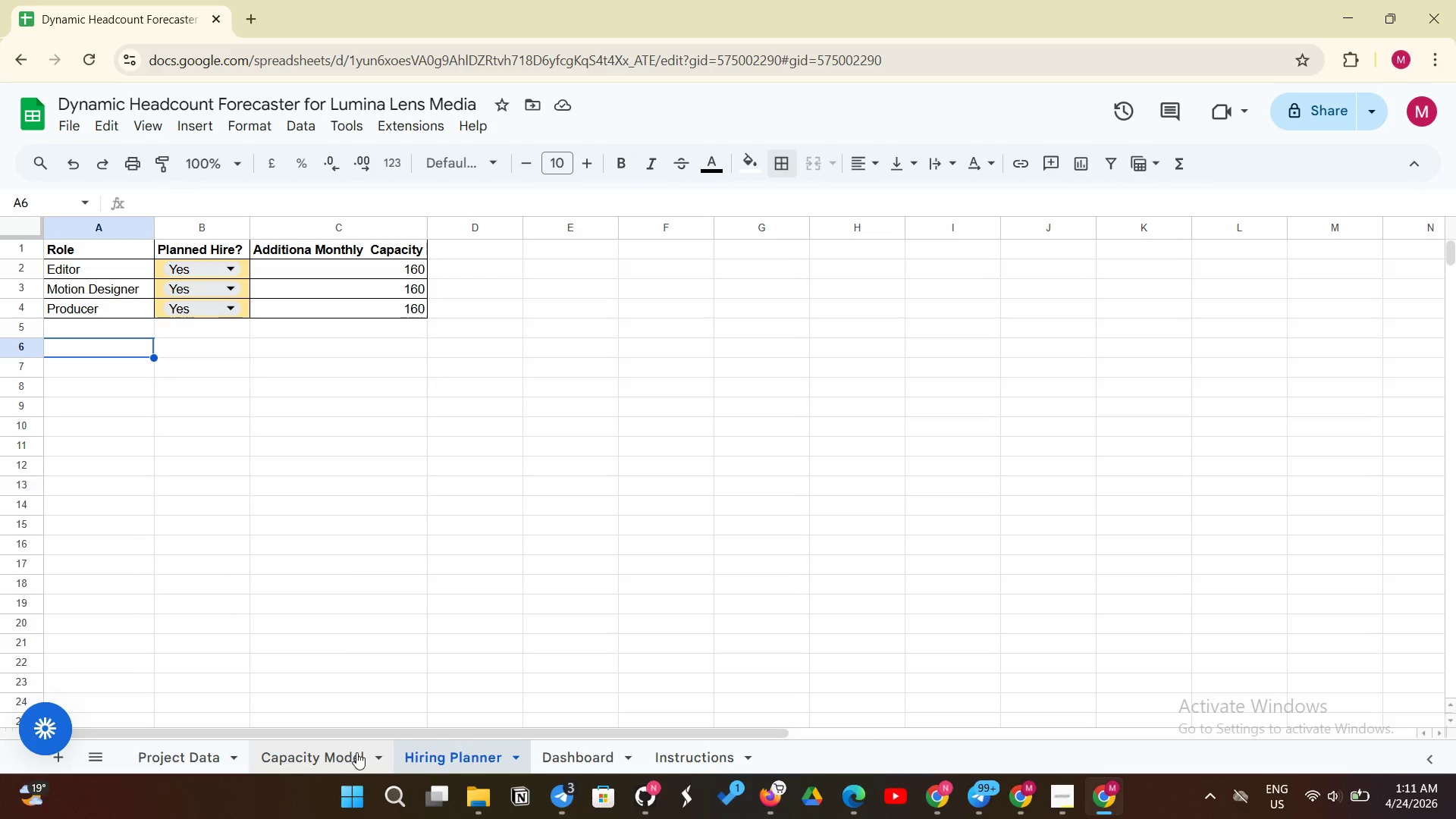 
left_click([356, 752])
 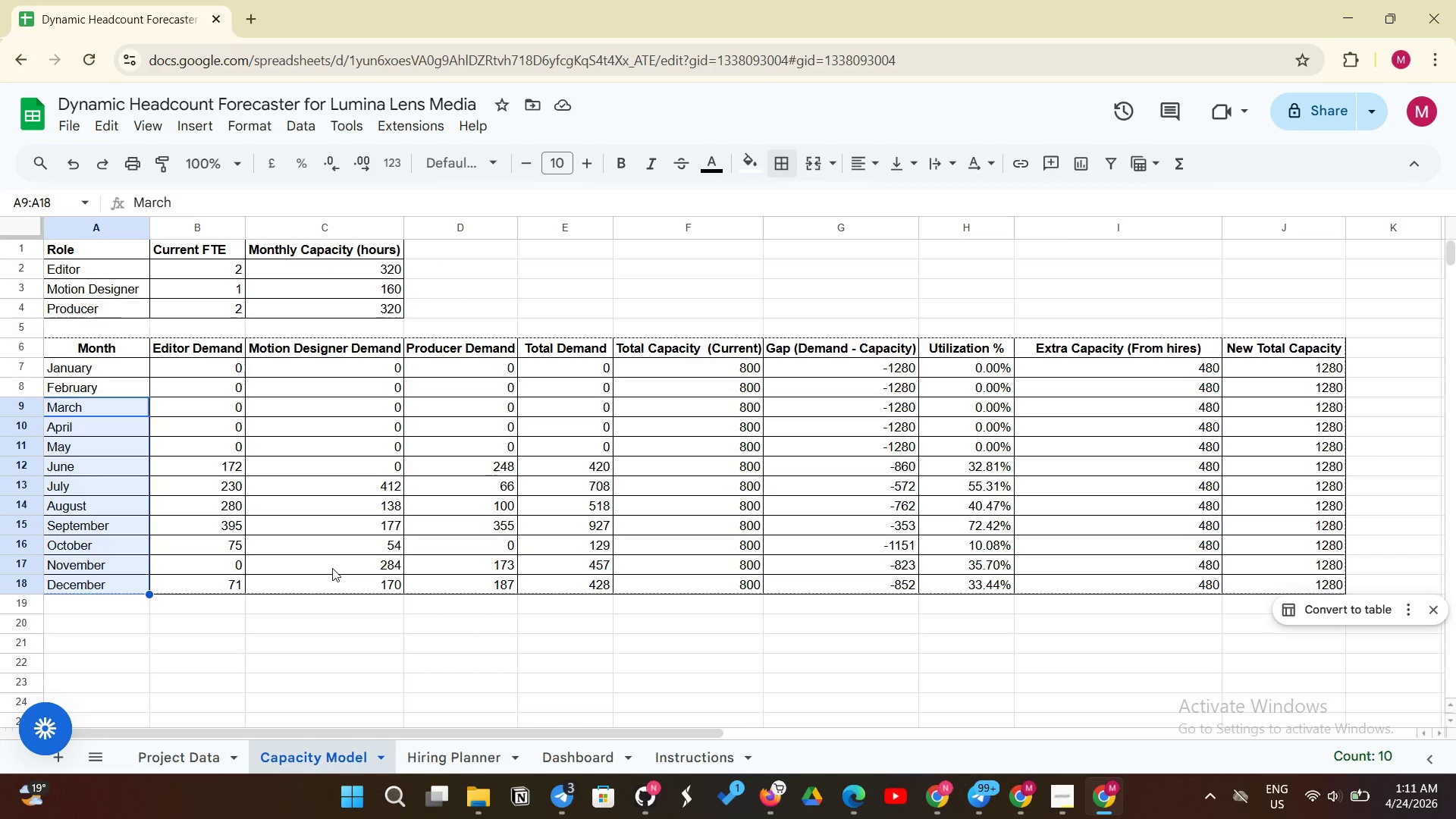 
wait(7.75)
 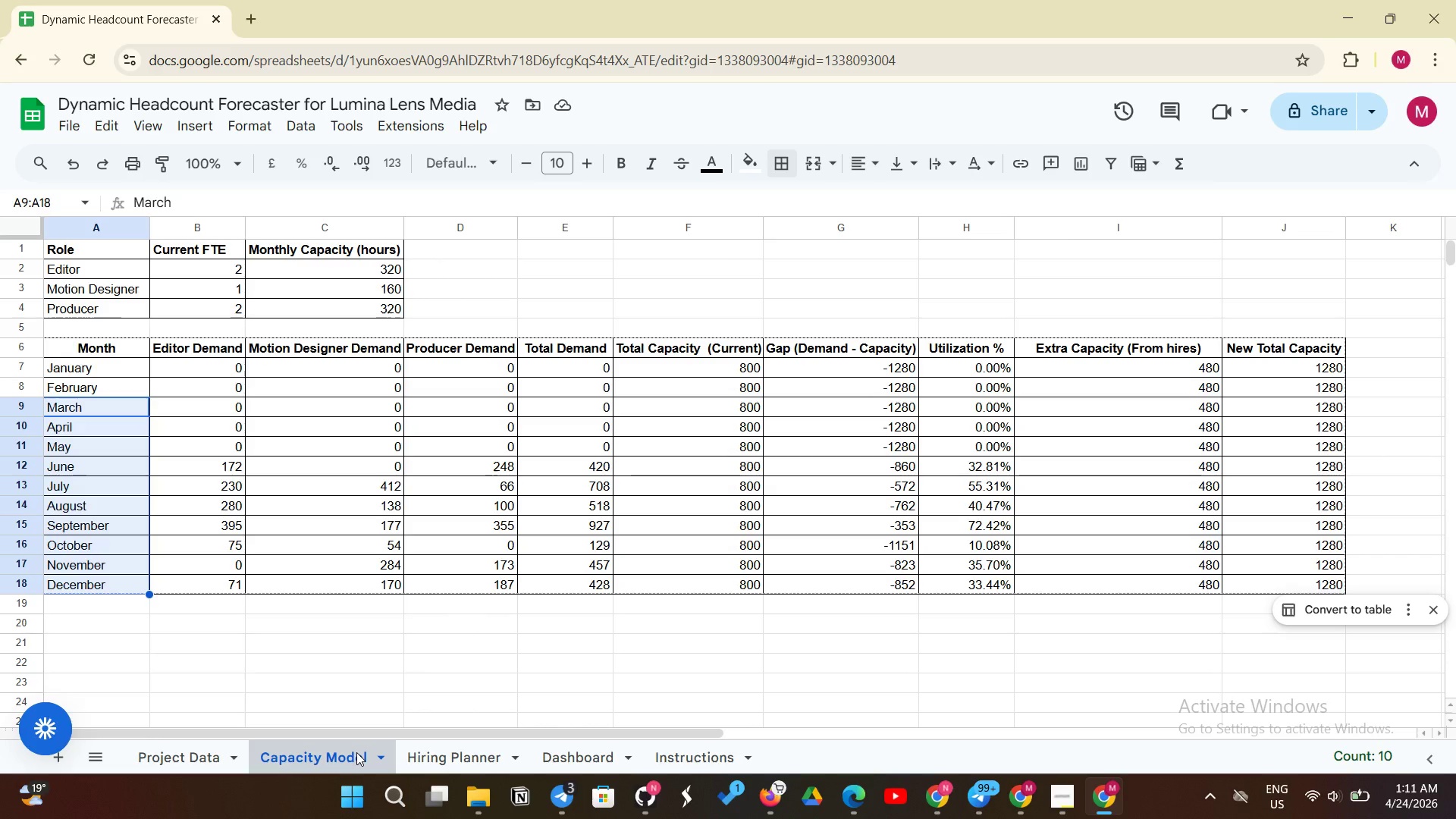 
left_click([694, 378])
 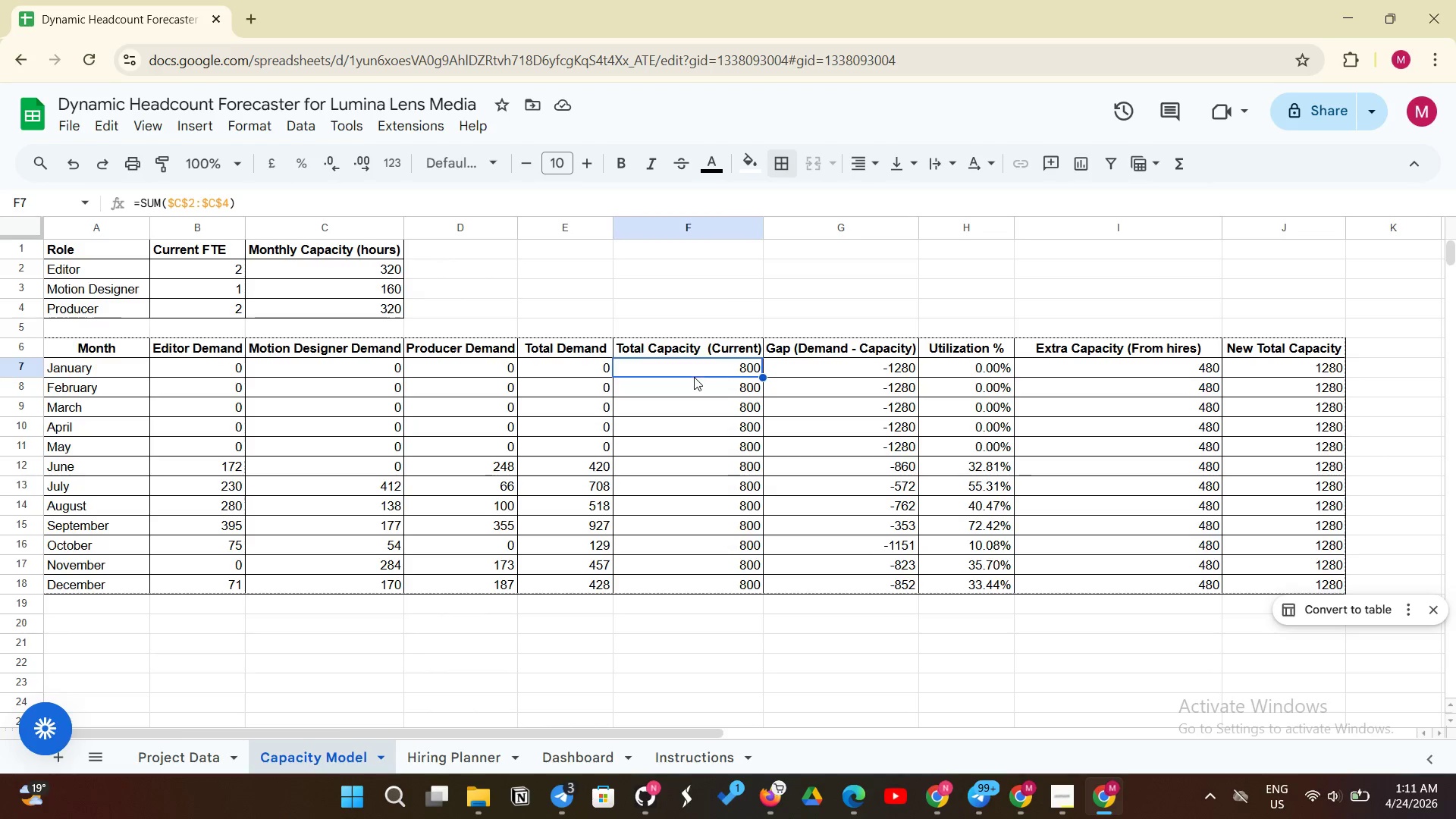 
left_click([686, 394])
 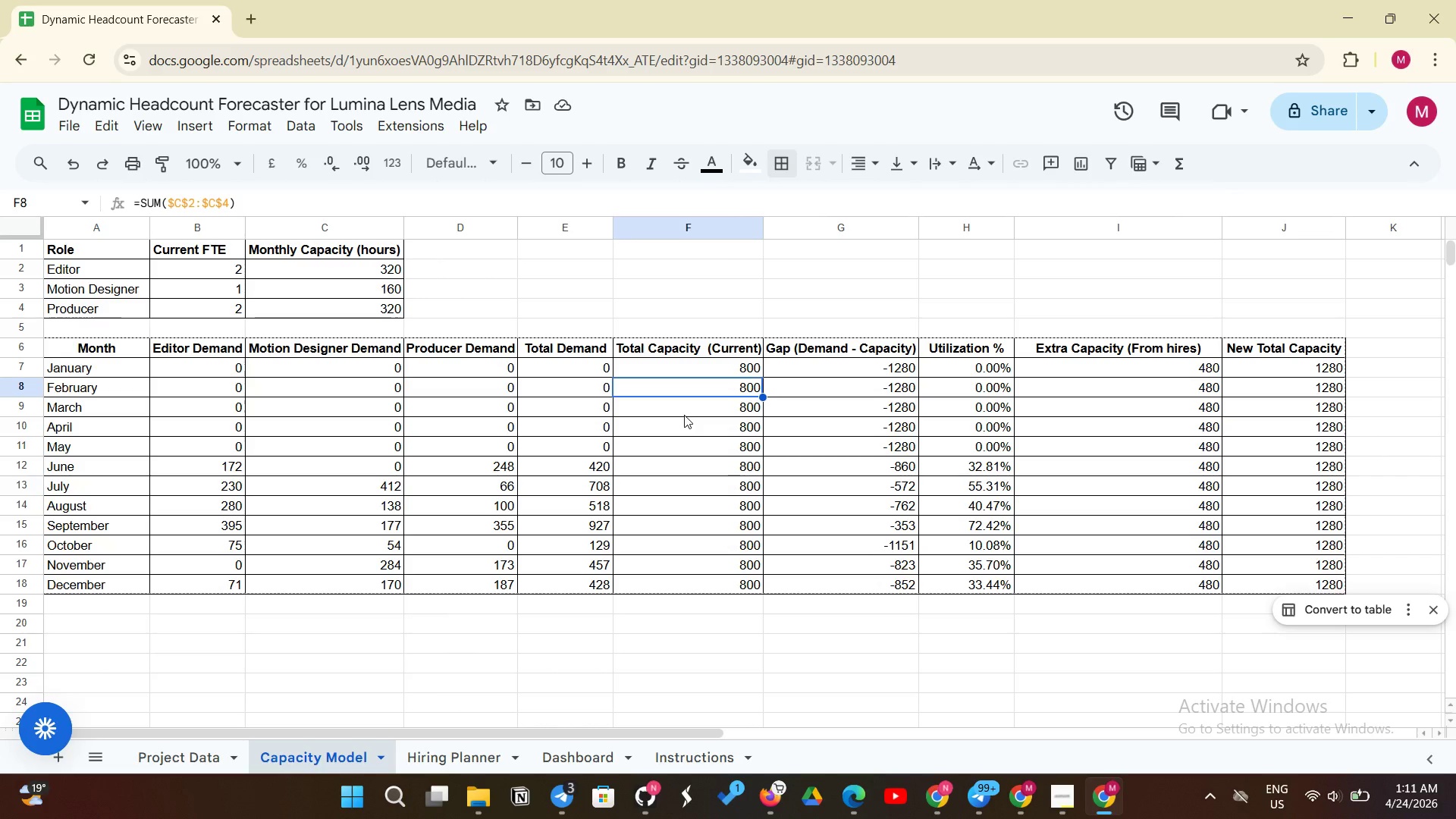 
left_click([684, 415])
 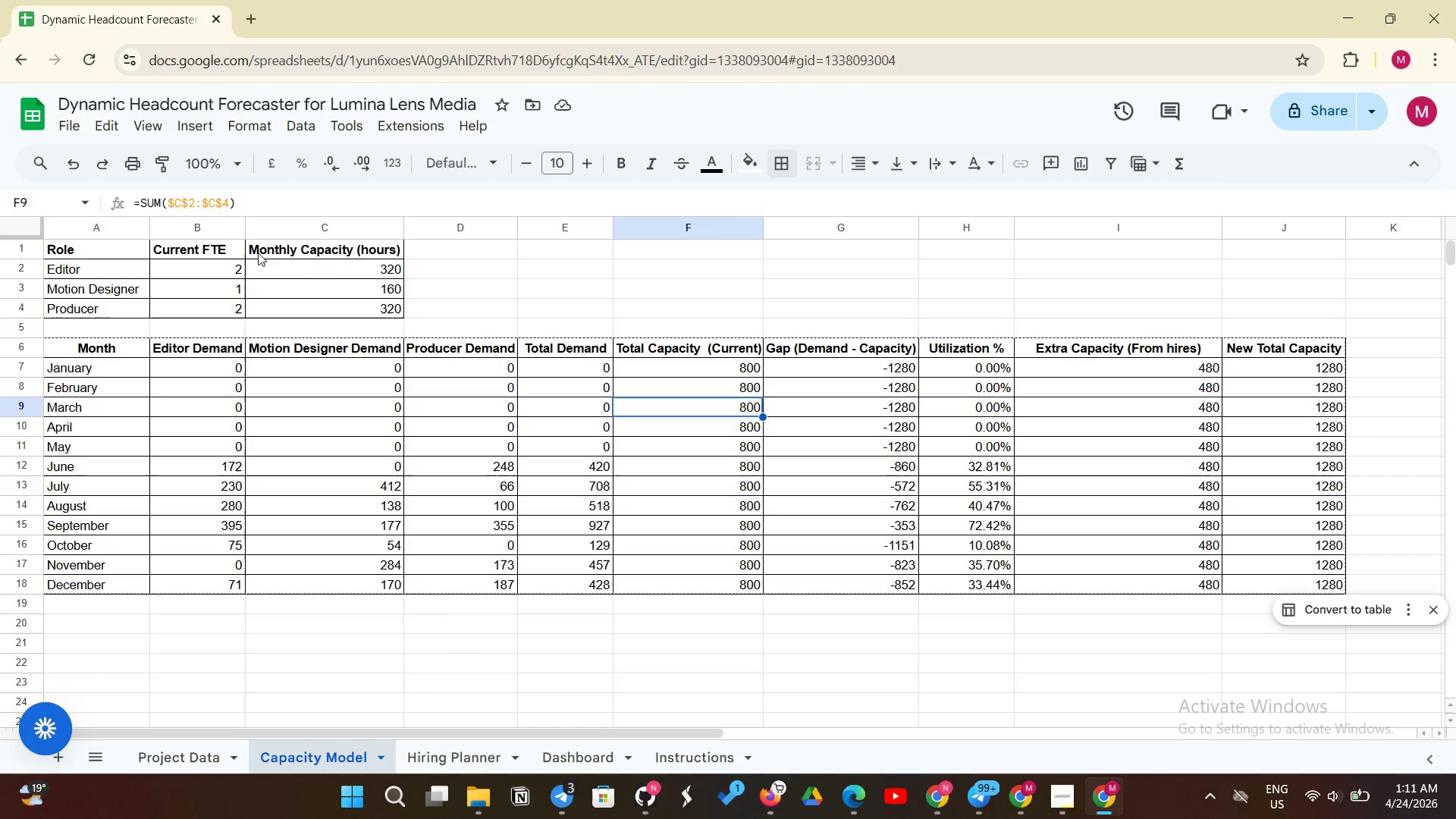 
left_click_drag(start_coordinate=[243, 223], to_coordinate=[264, 215])
 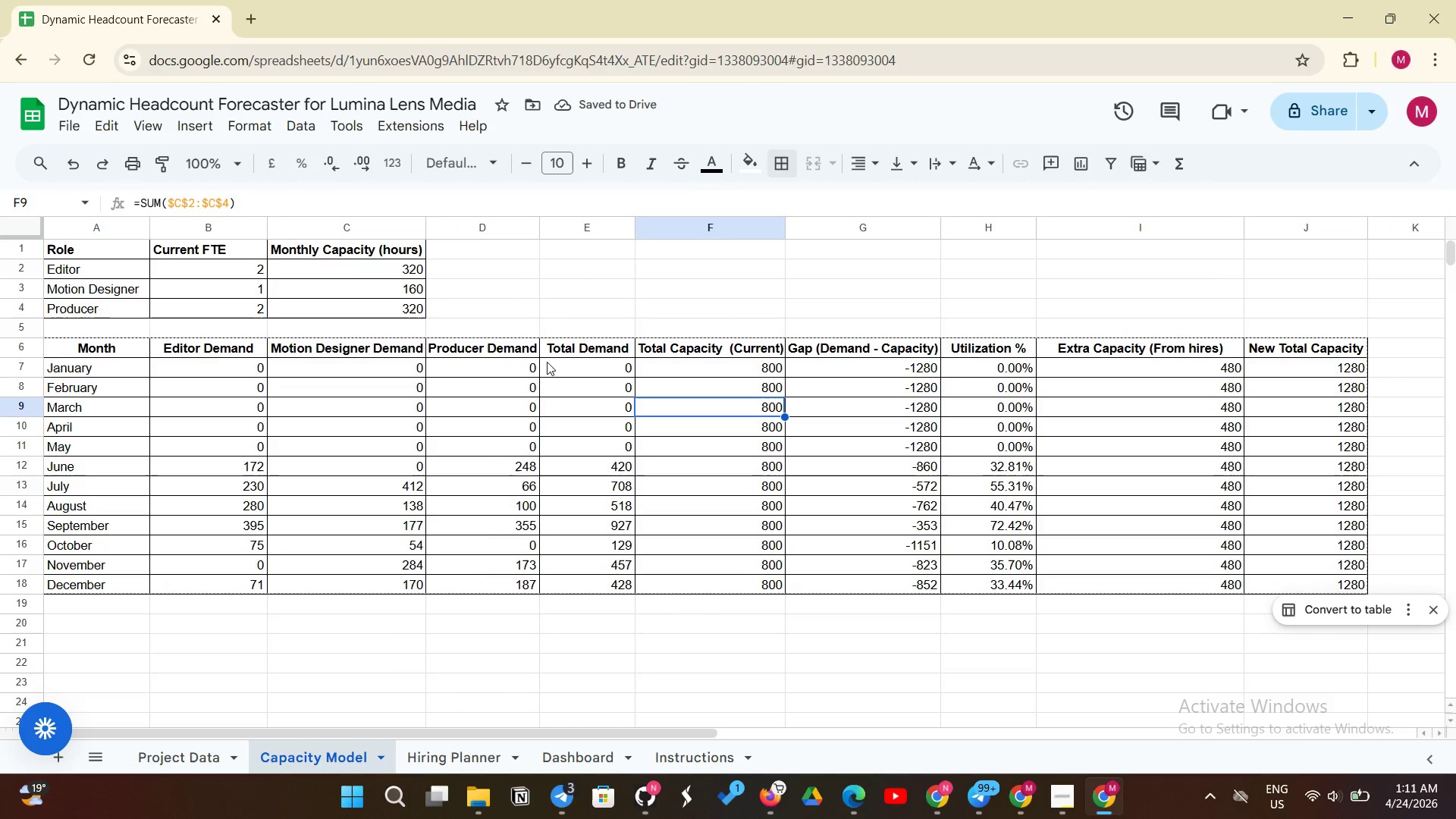 
wait(6.03)
 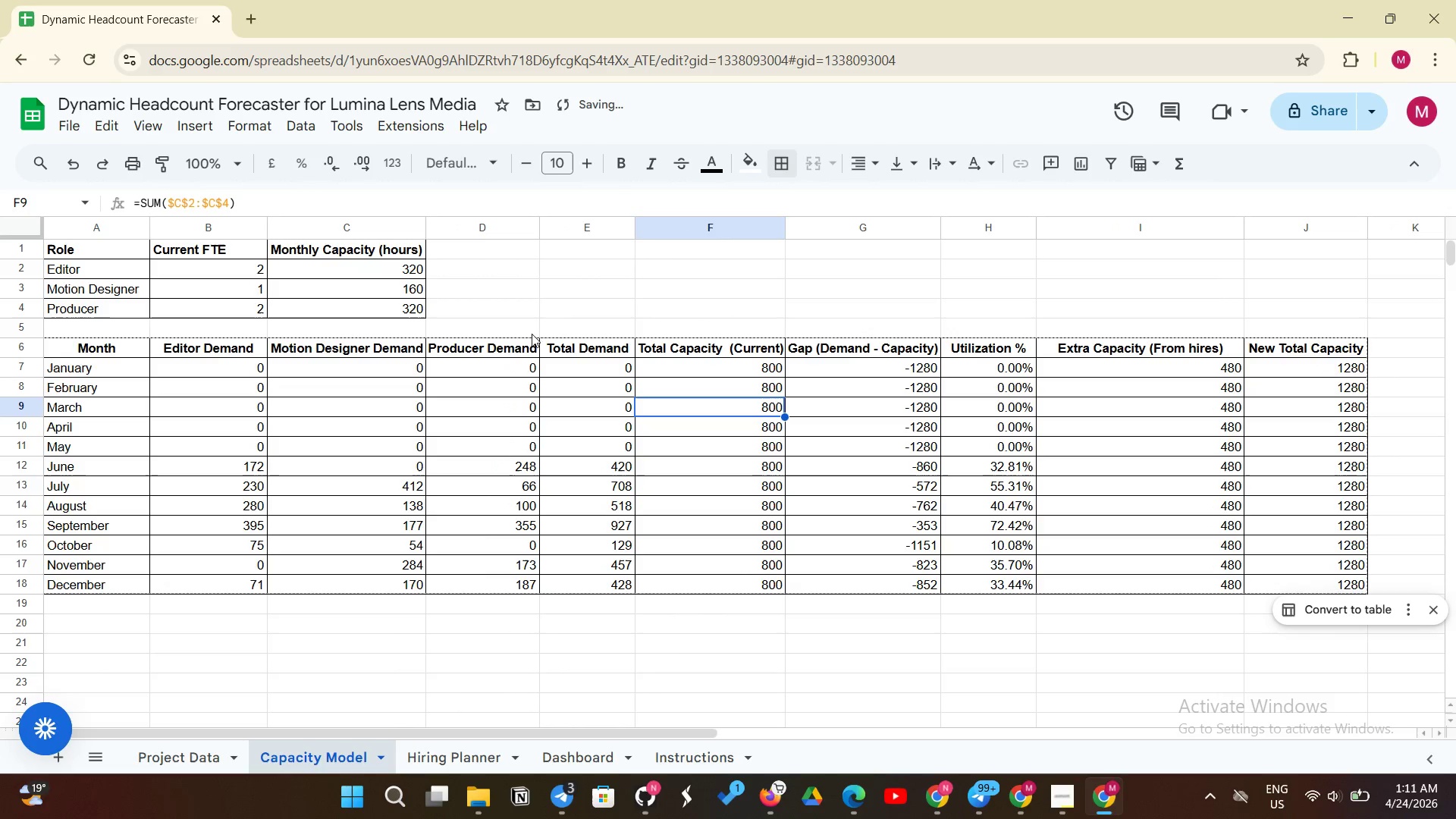 
left_click([187, 755])
 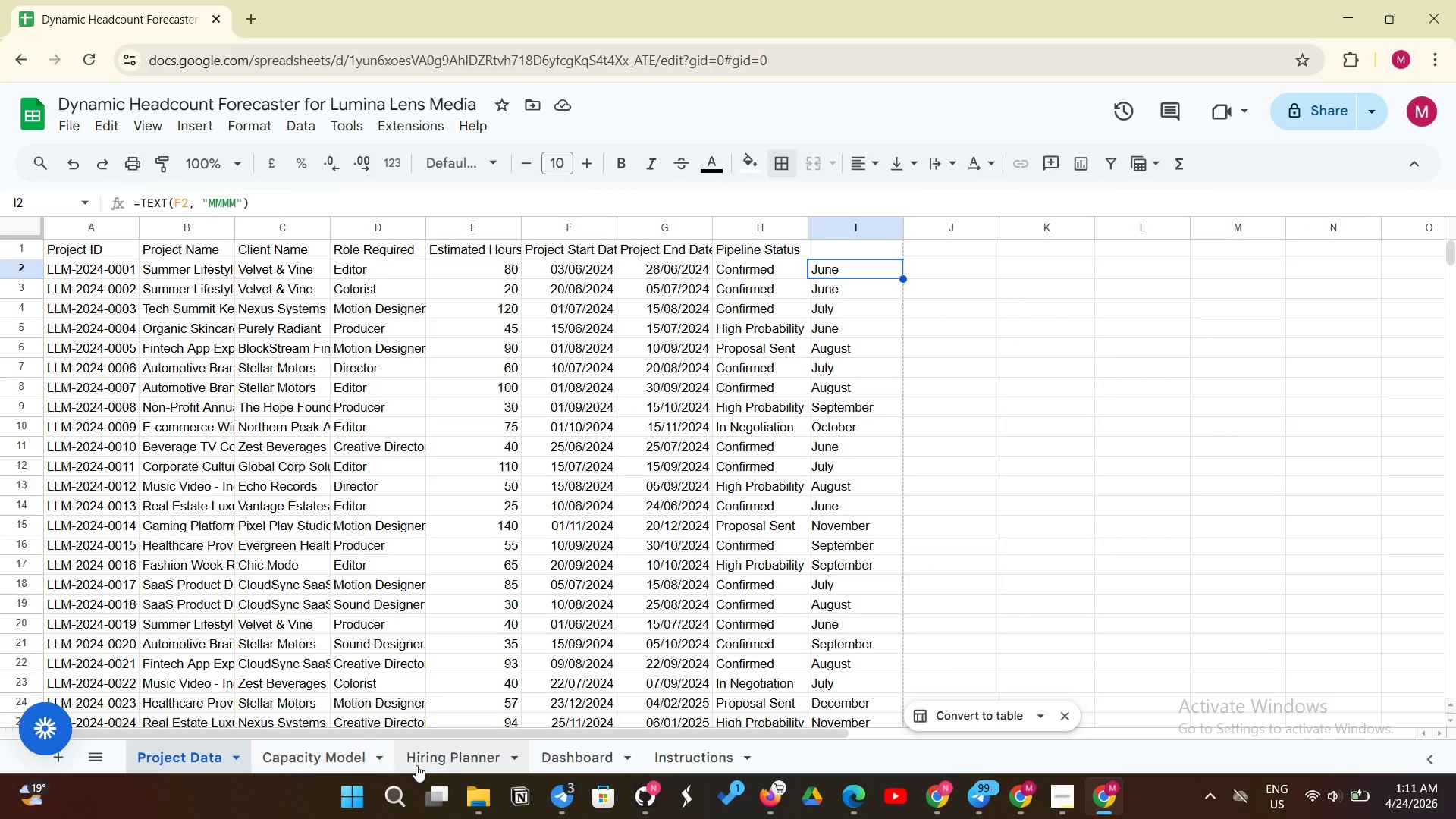 
left_click([451, 758])
 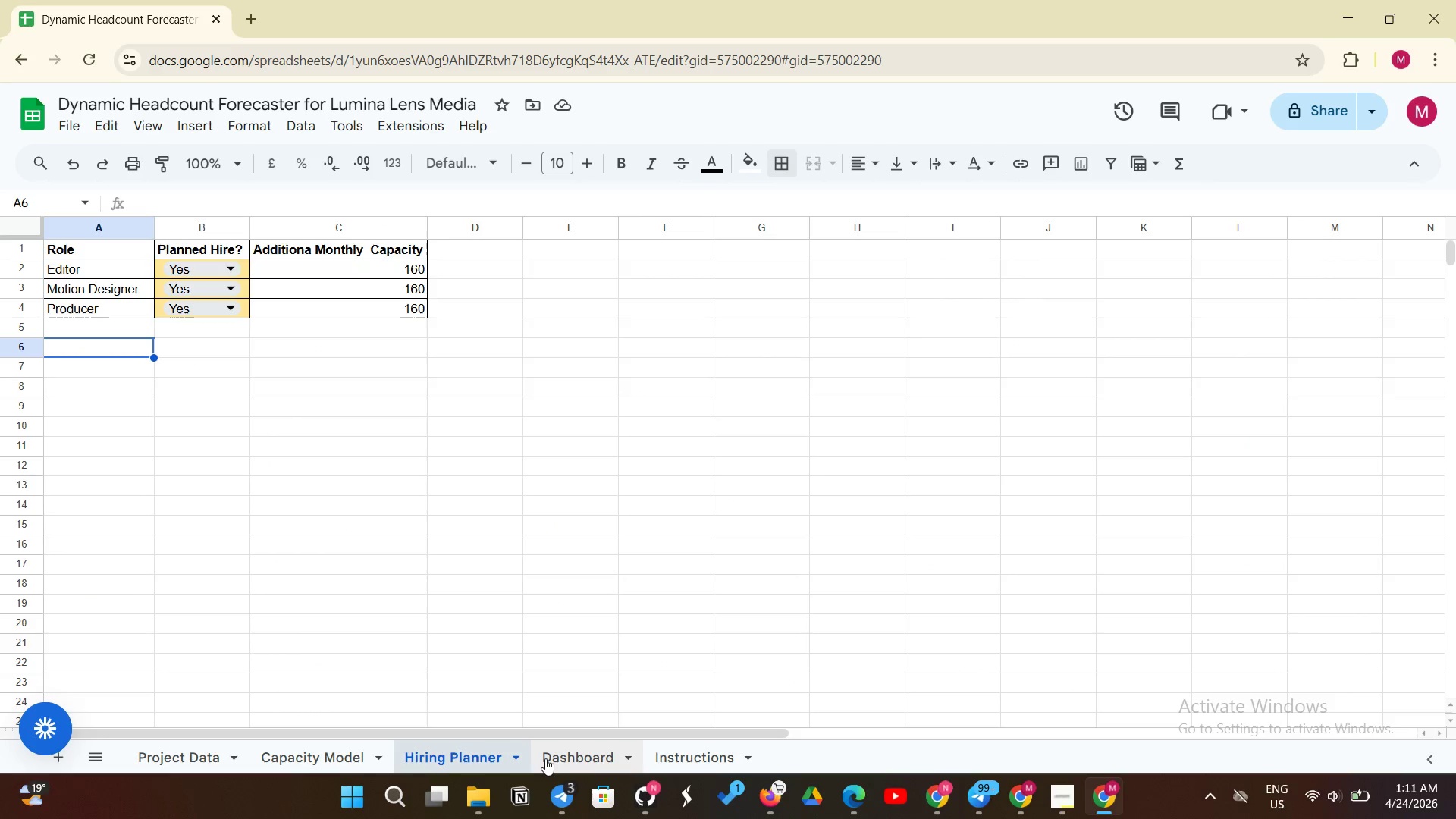 
left_click([549, 758])
 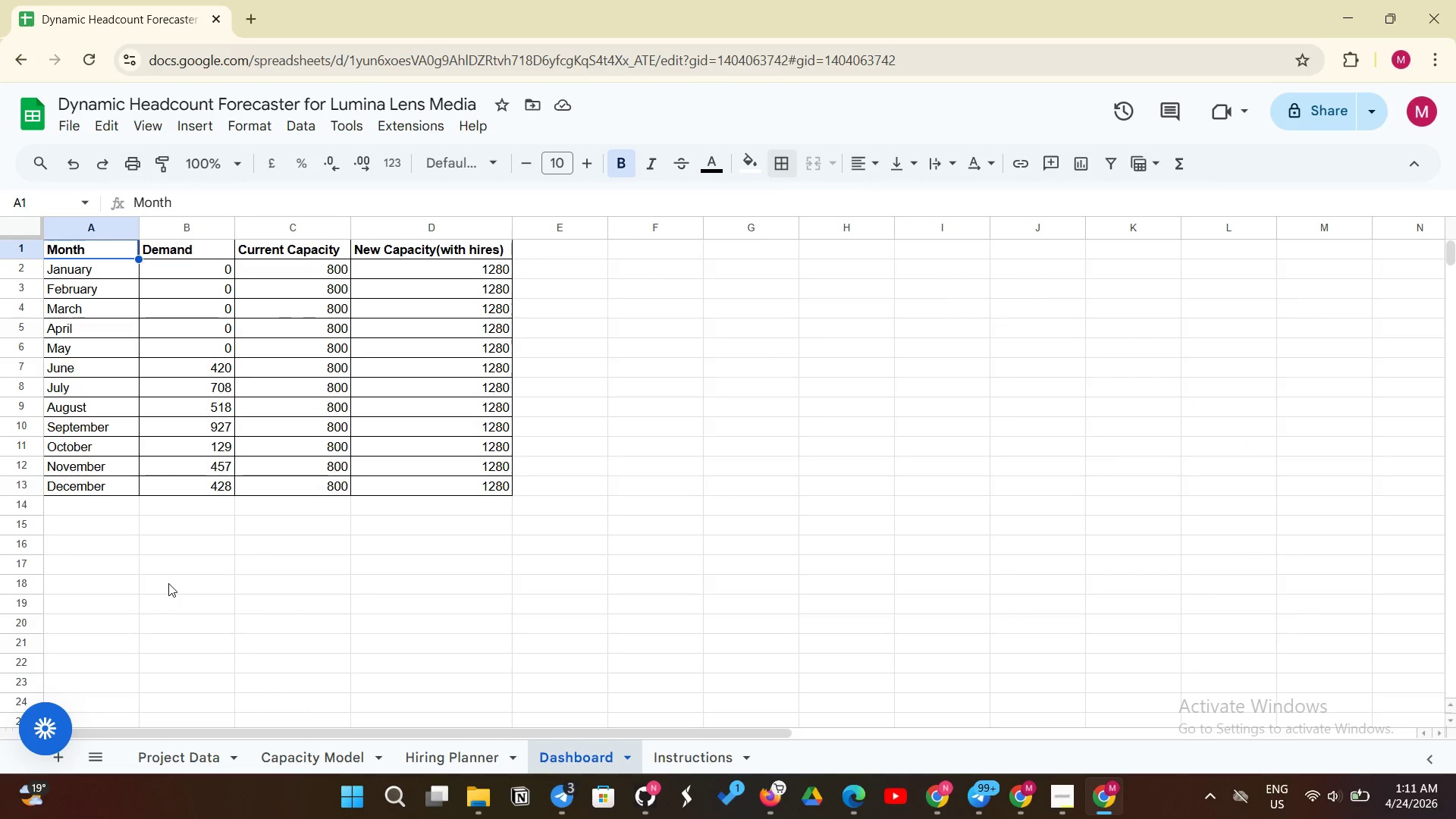 
left_click([168, 583])
 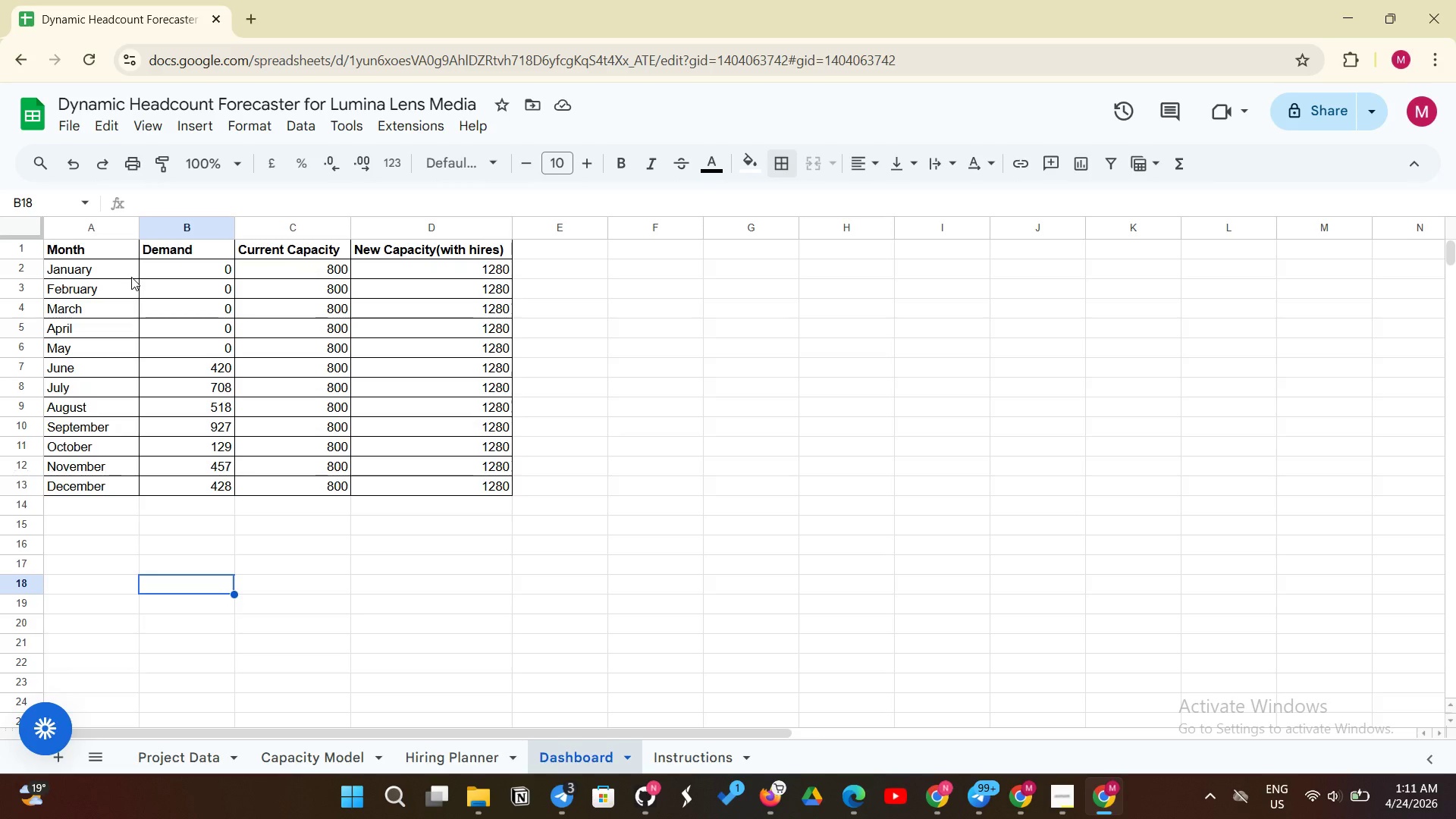 
wait(14.16)
 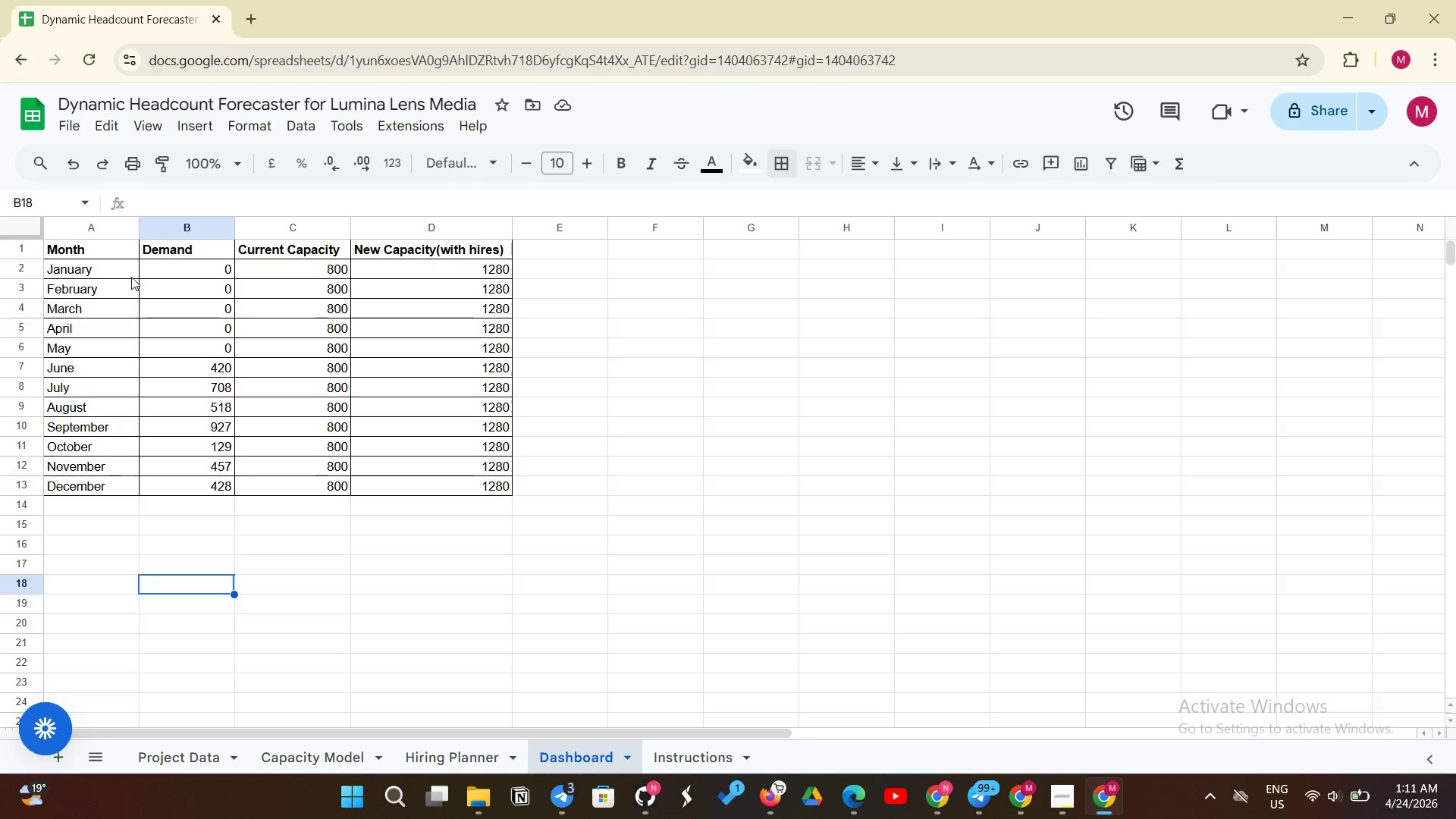 
left_click_drag(start_coordinate=[114, 256], to_coordinate=[406, 488])
 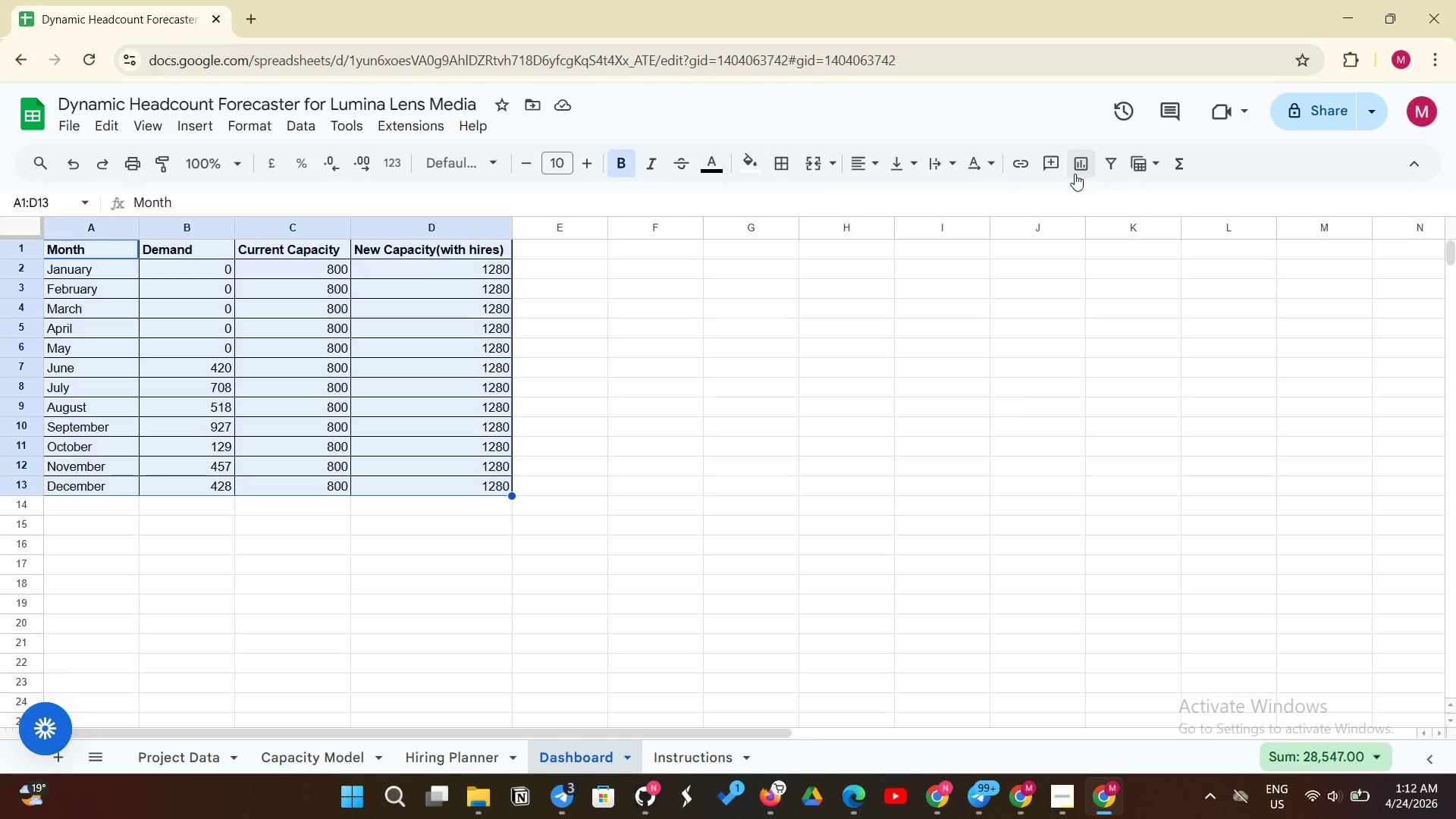 
left_click([1079, 167])
 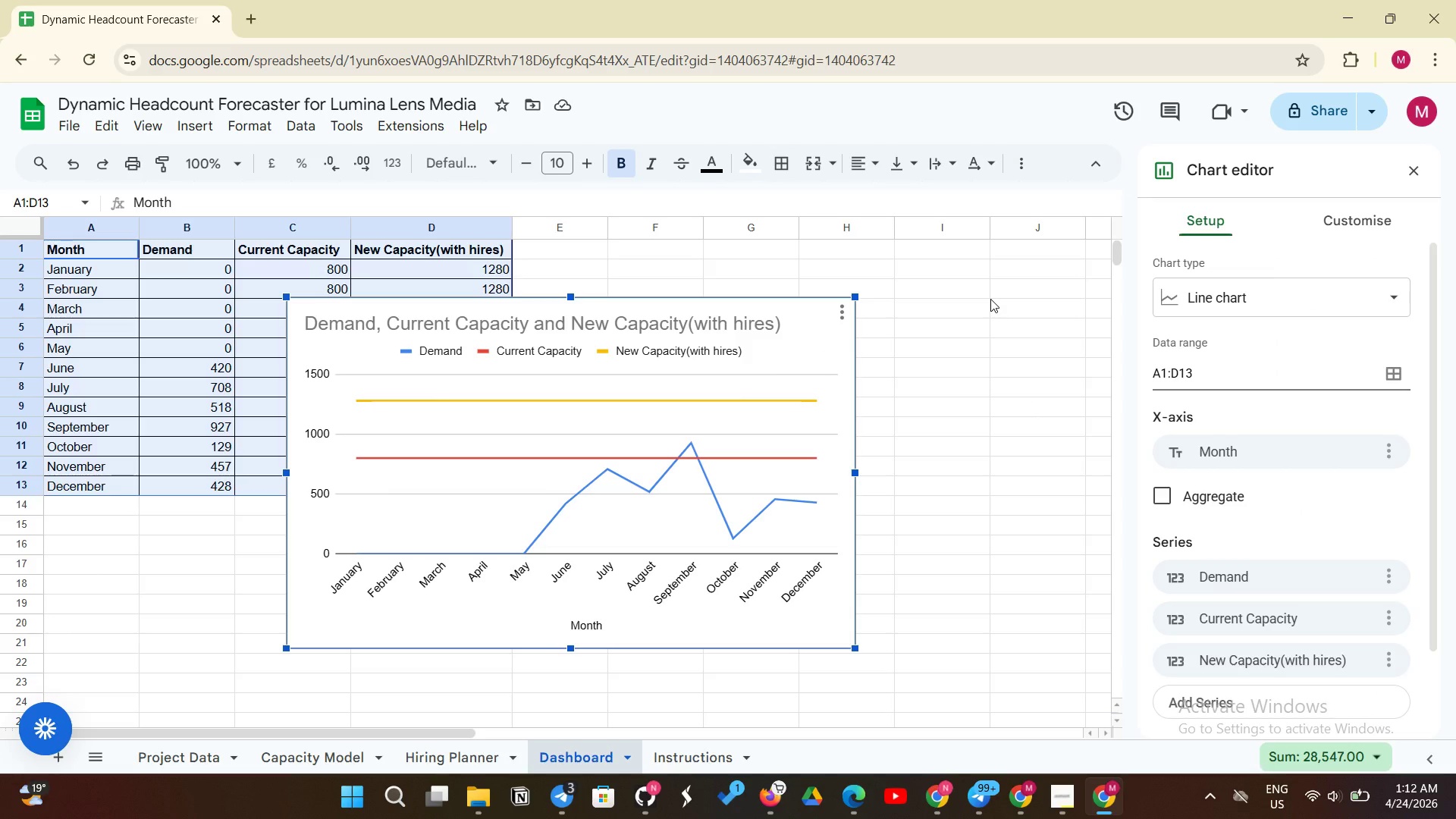 
wait(13.89)
 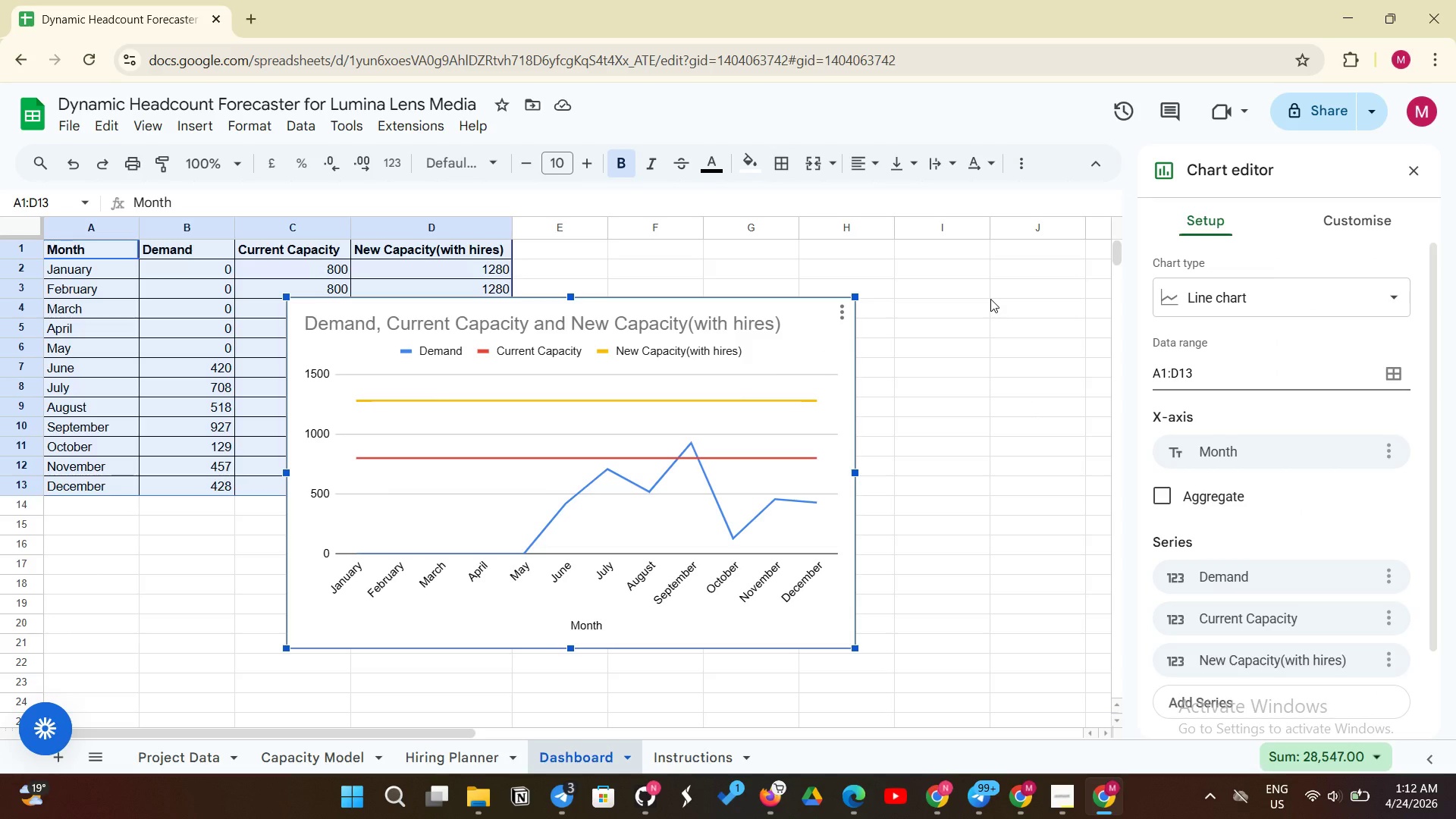 
left_click([1291, 299])
 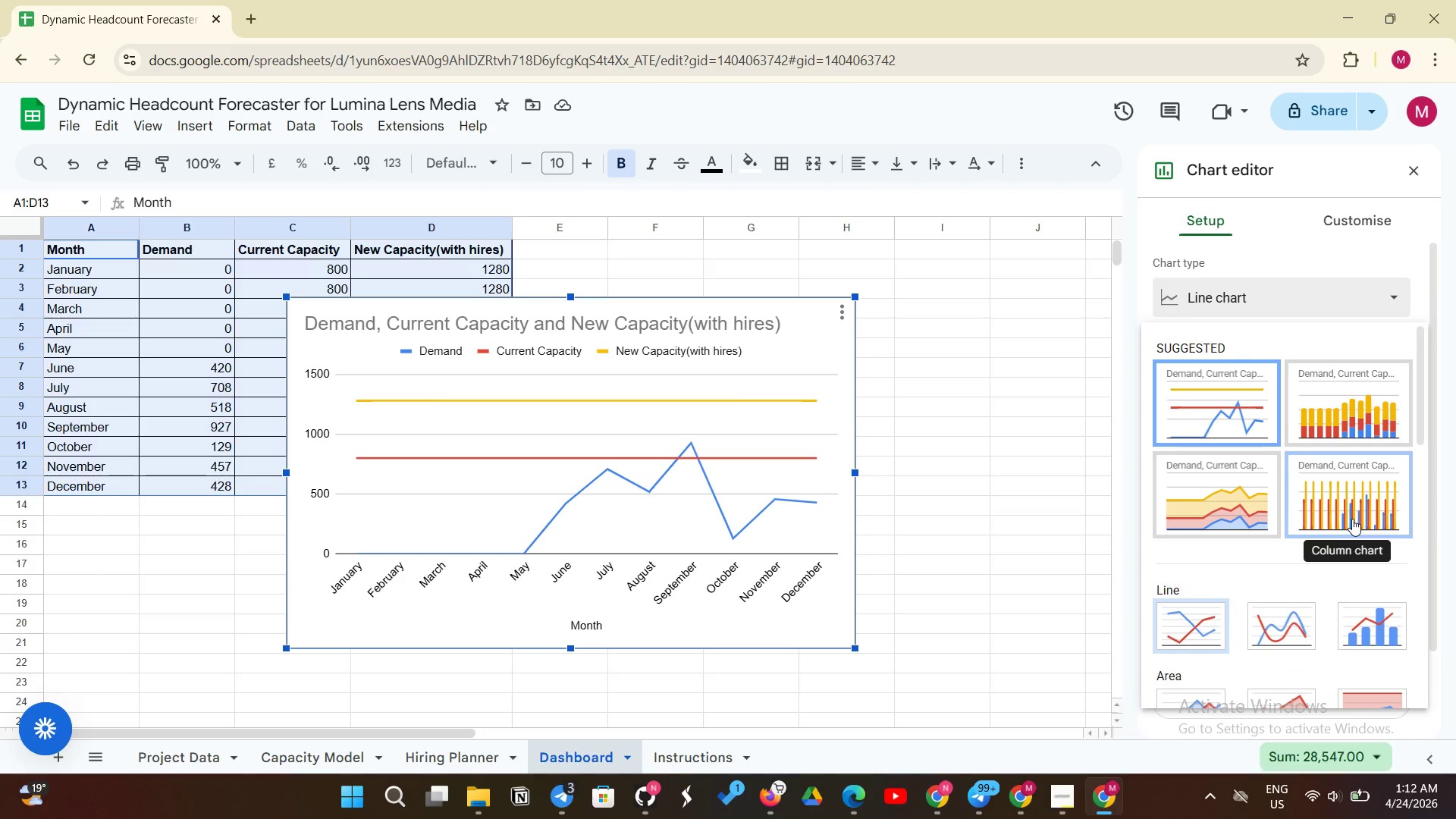 
scroll: coordinate [1318, 557], scroll_direction: down, amount: 4.0
 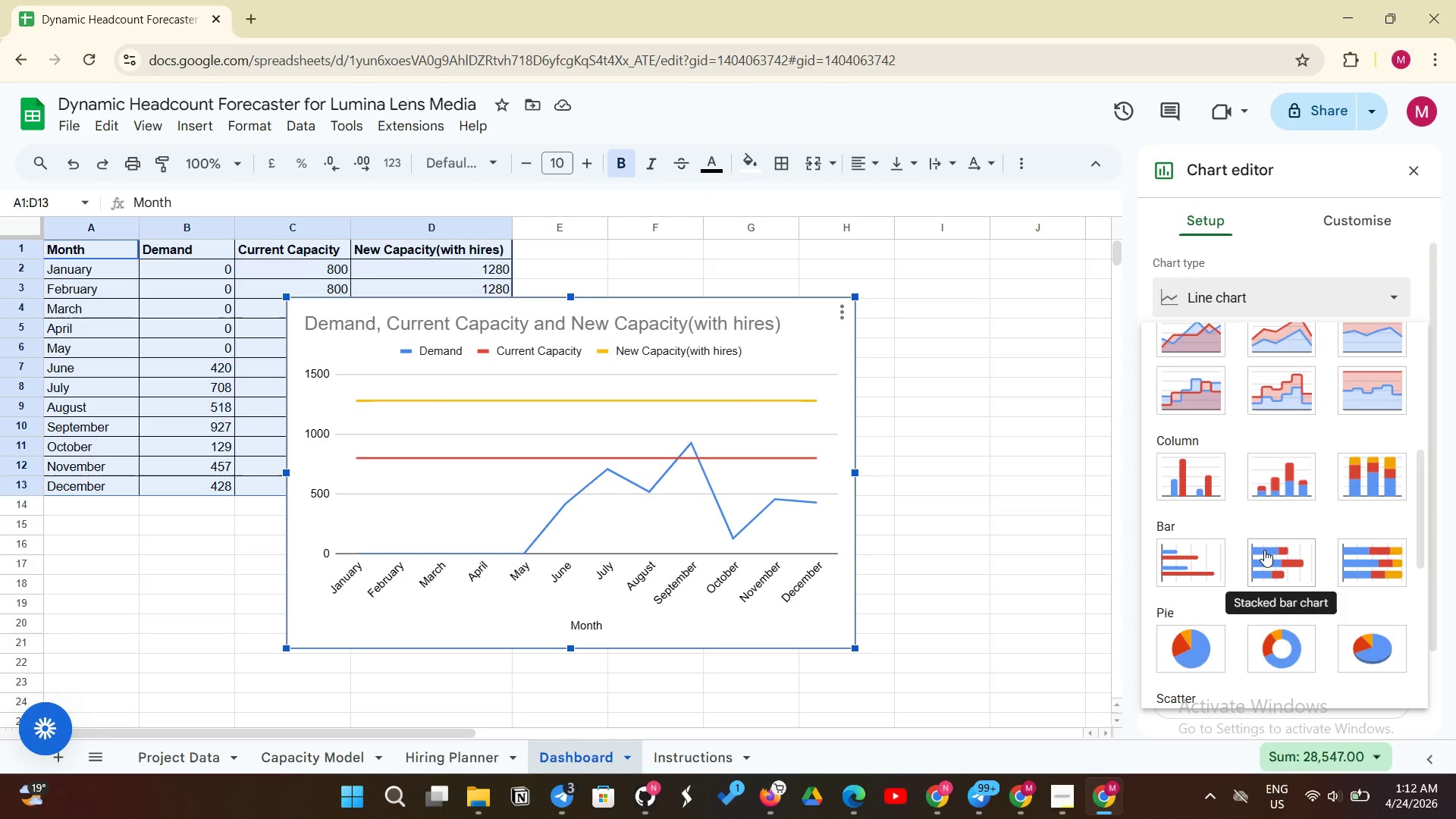 
wait(5.8)
 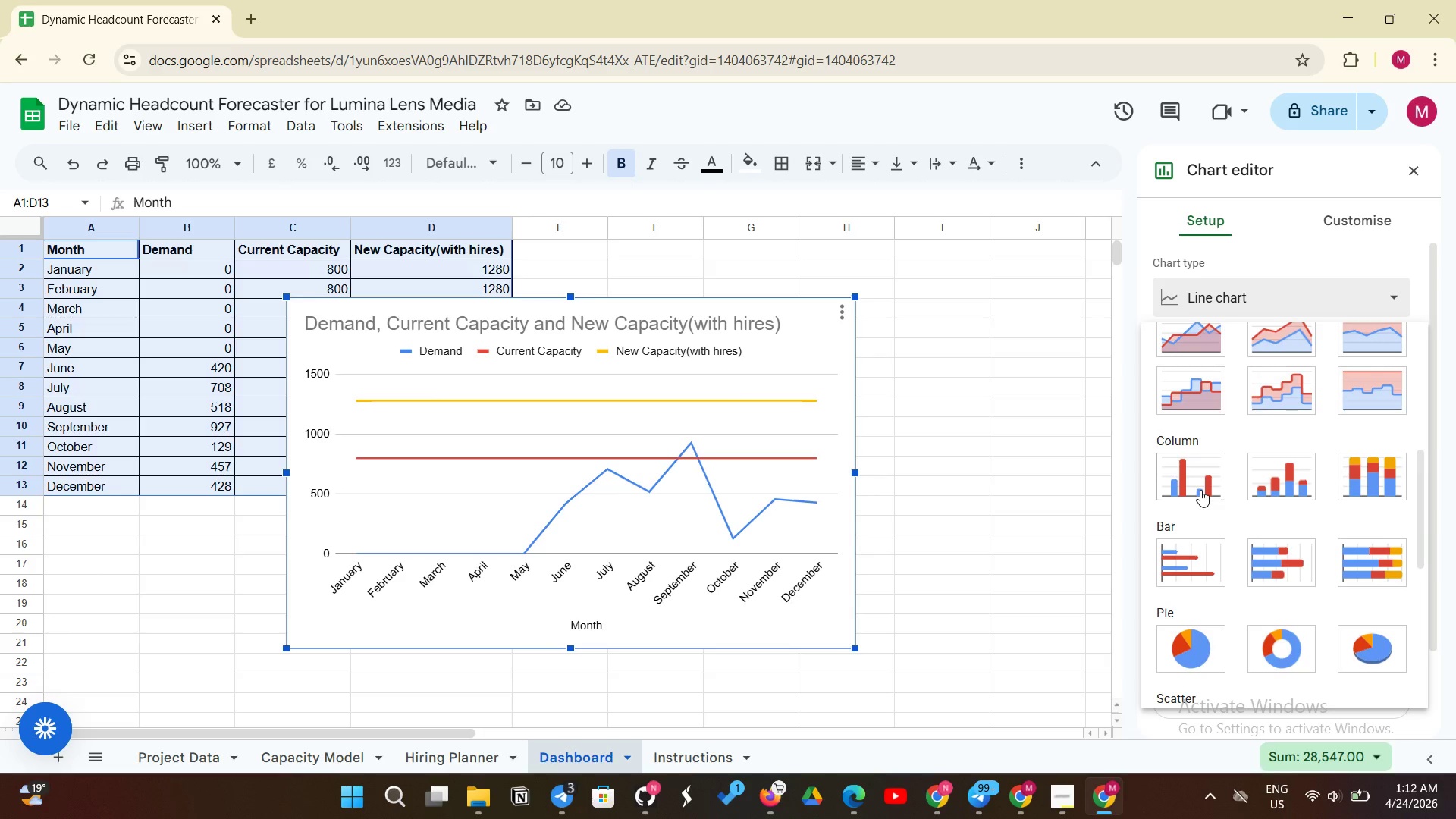 
scroll: coordinate [1370, 560], scroll_direction: down, amount: 5.0
 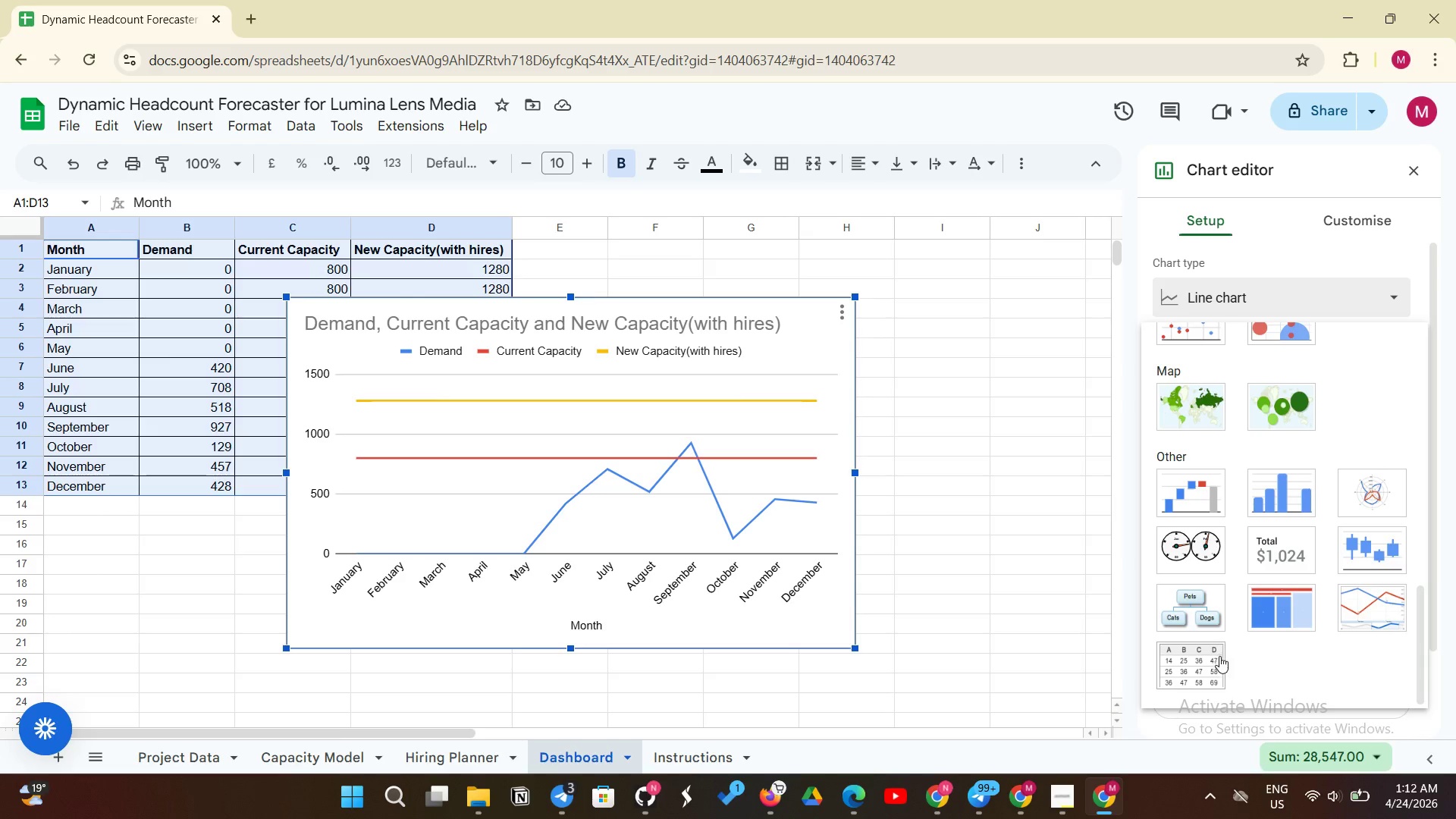 
wait(6.75)
 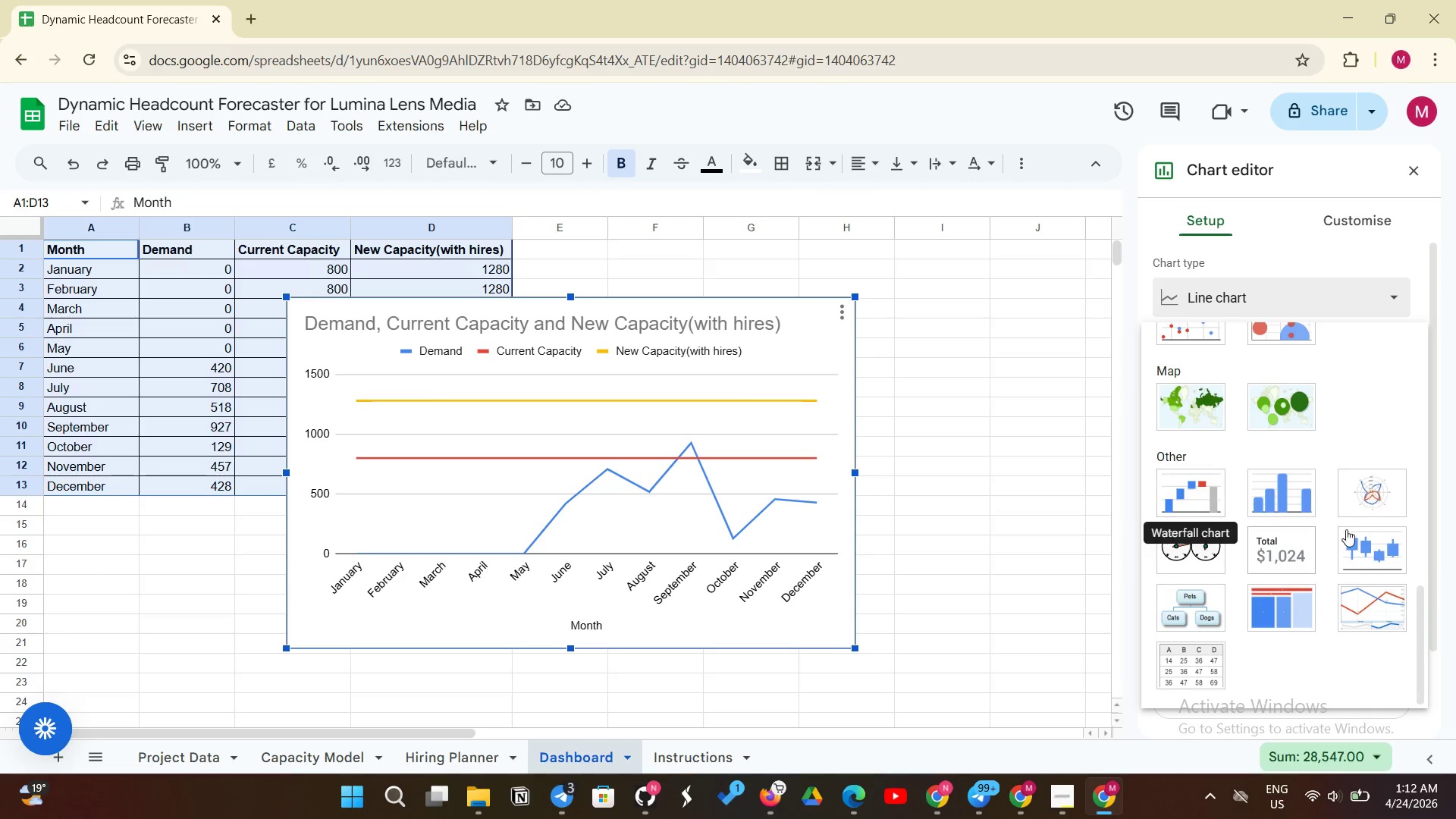 
scroll: coordinate [1263, 505], scroll_direction: up, amount: 9.0
 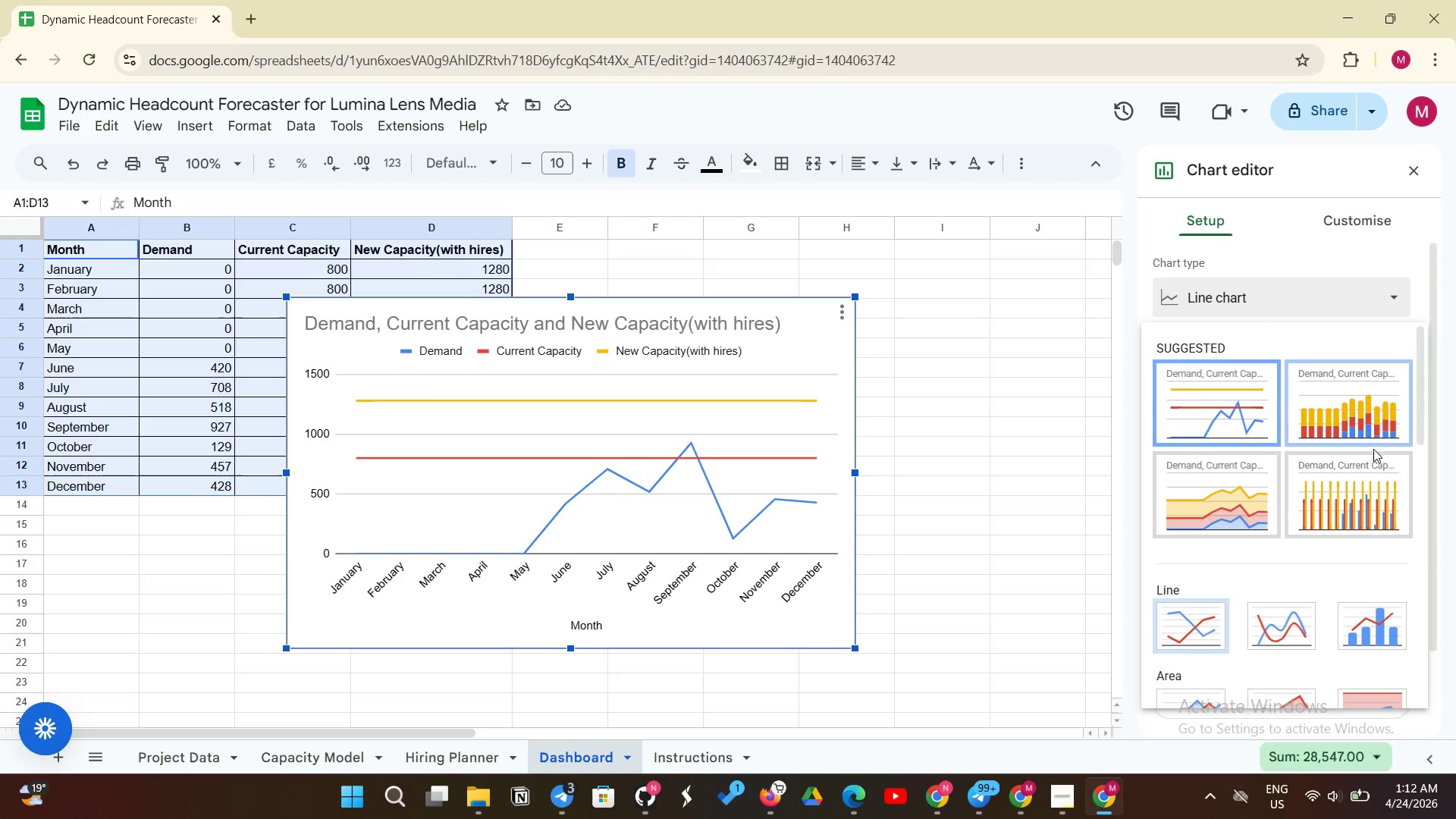 
mouse_move([1347, 435])
 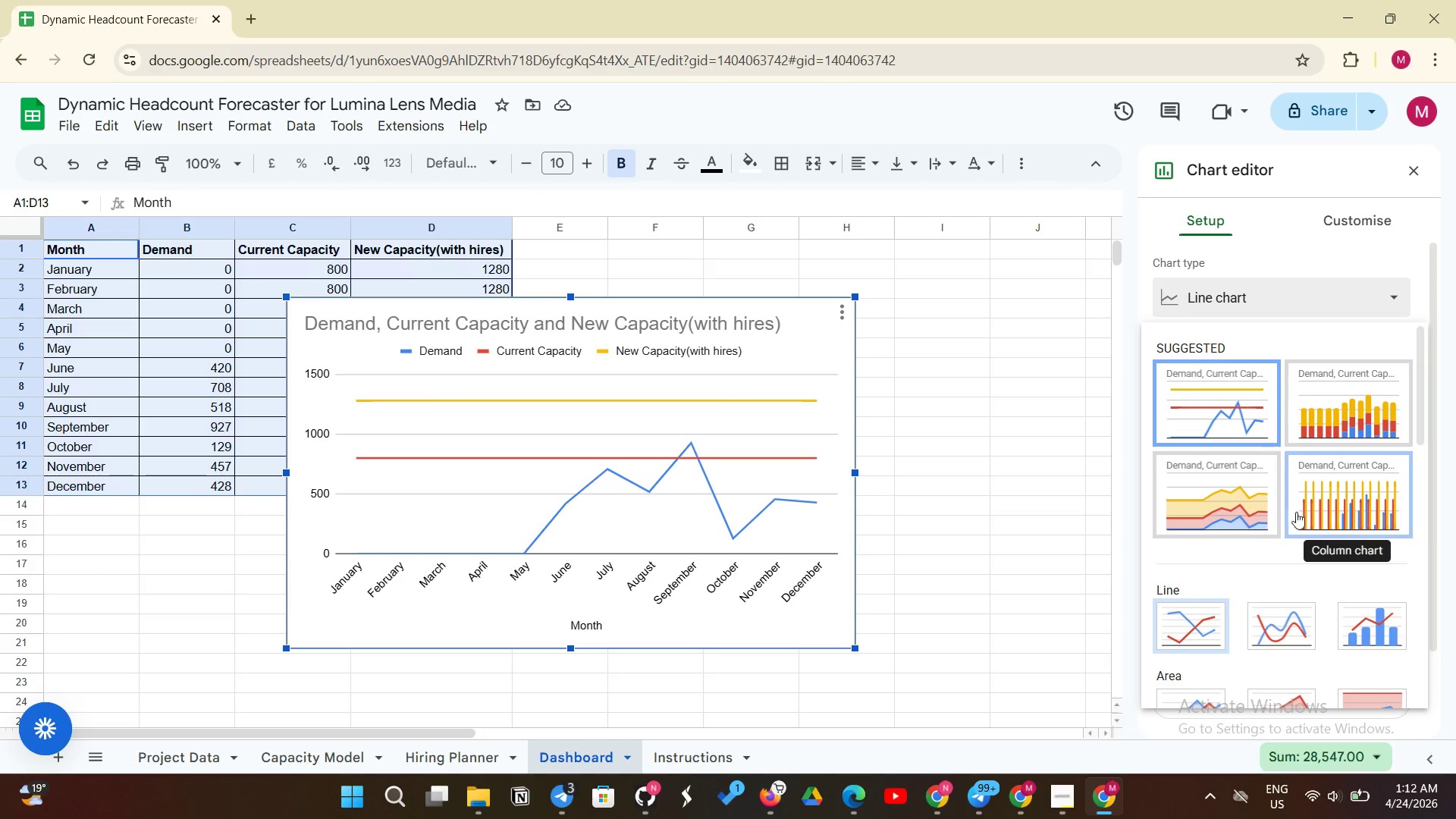 
mouse_move([1266, 502])
 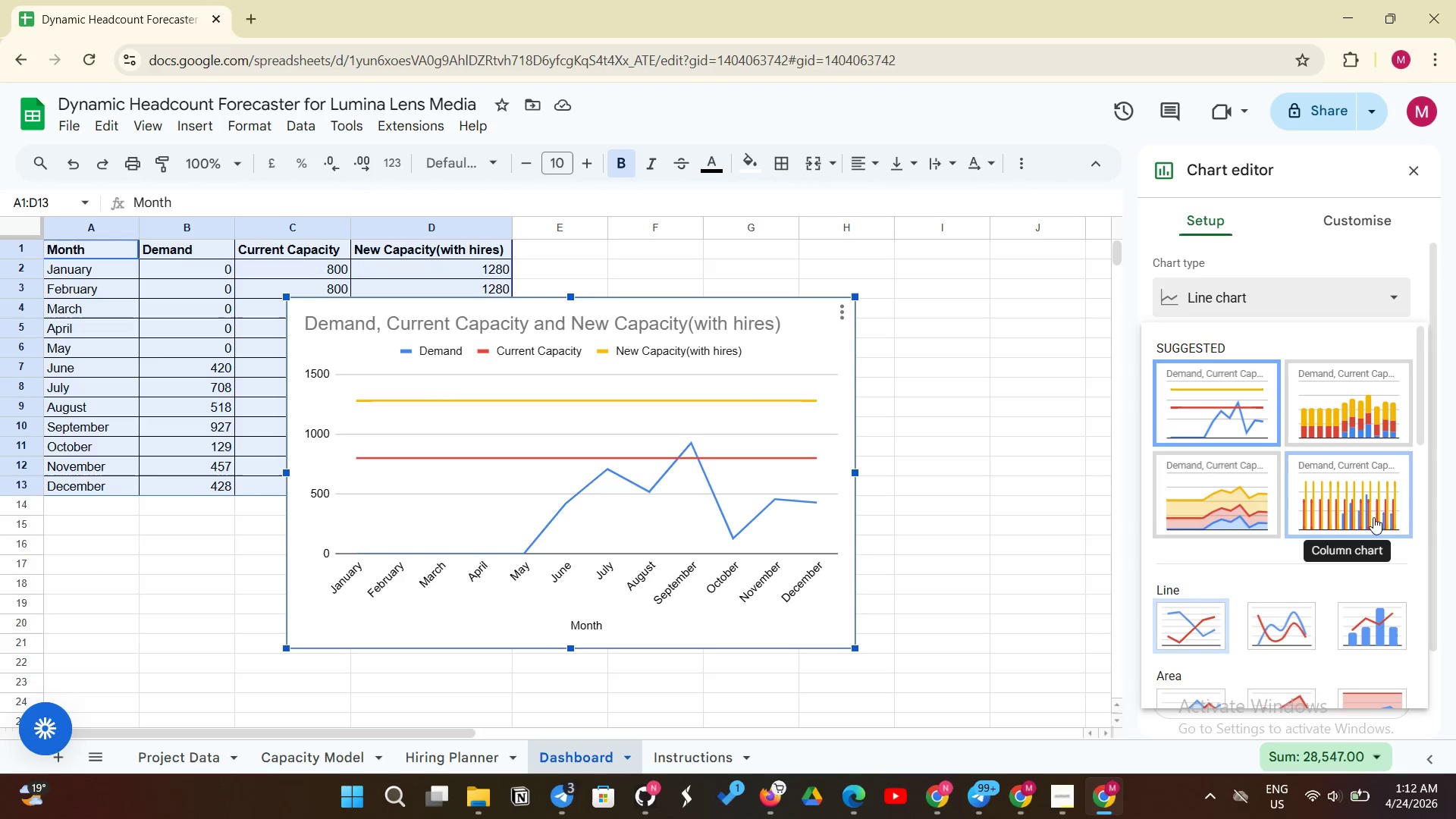 
wait(6.78)
 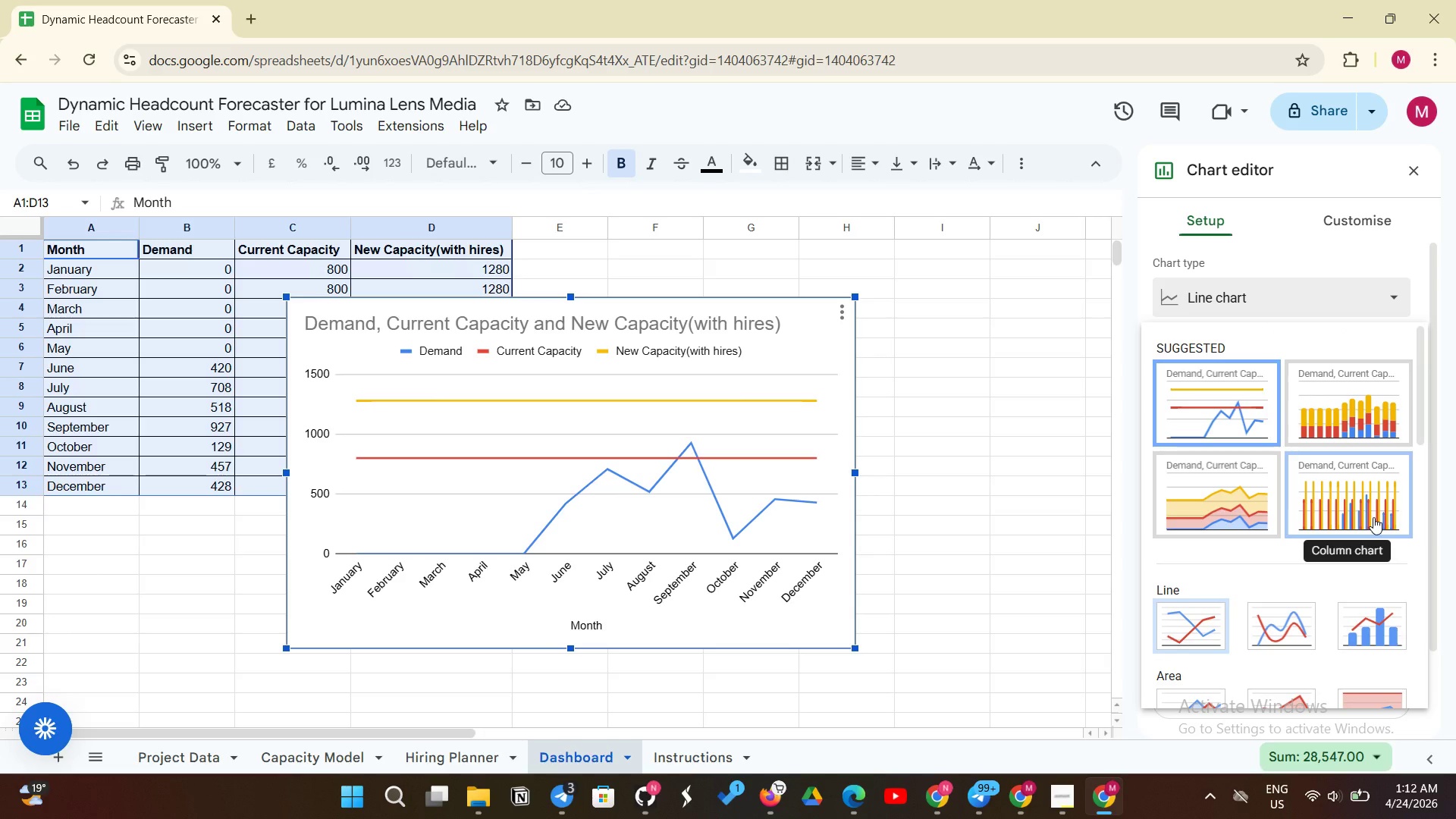 
left_click([1375, 504])
 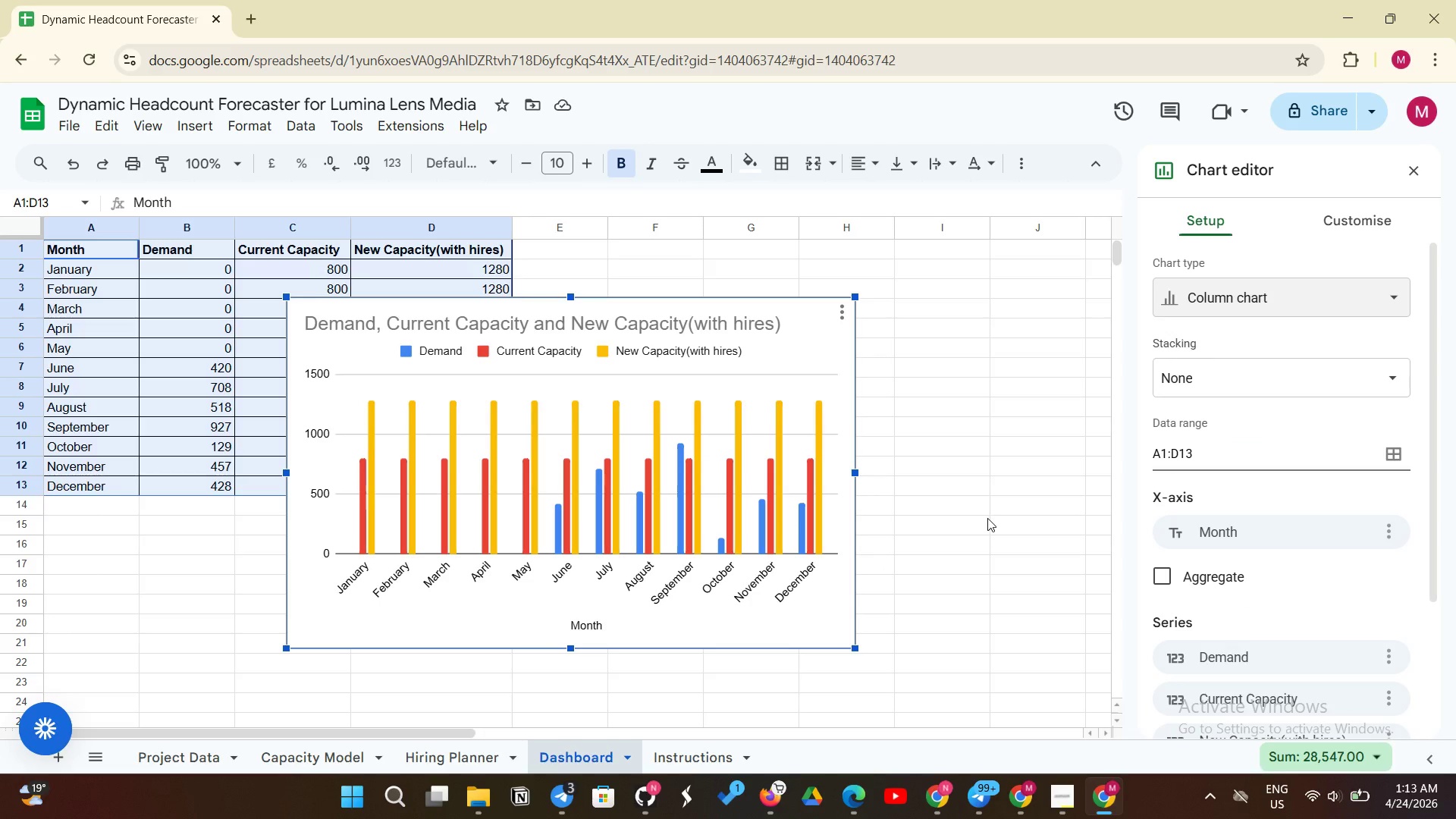 
wait(22.62)
 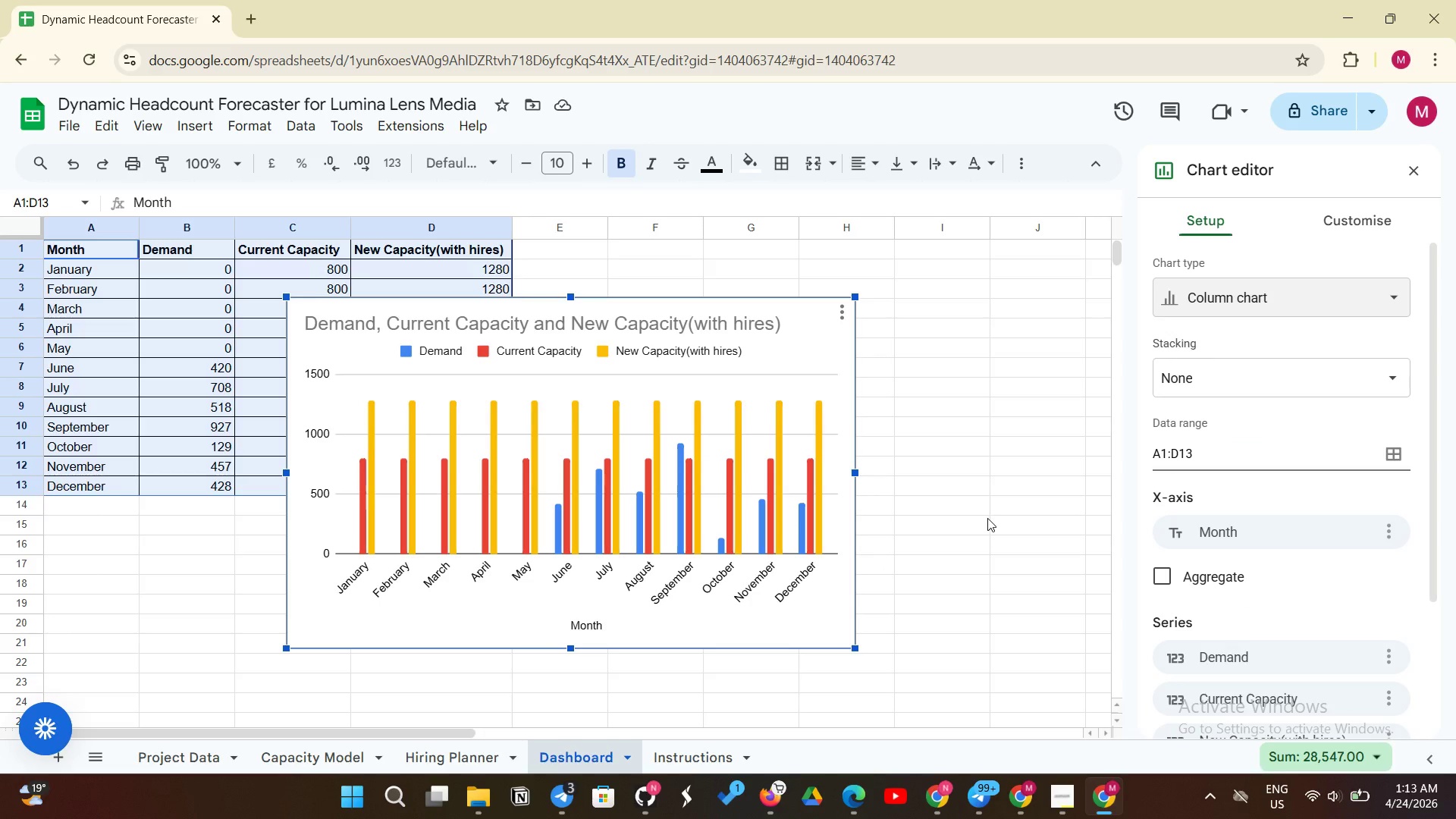 
left_click([1358, 218])
 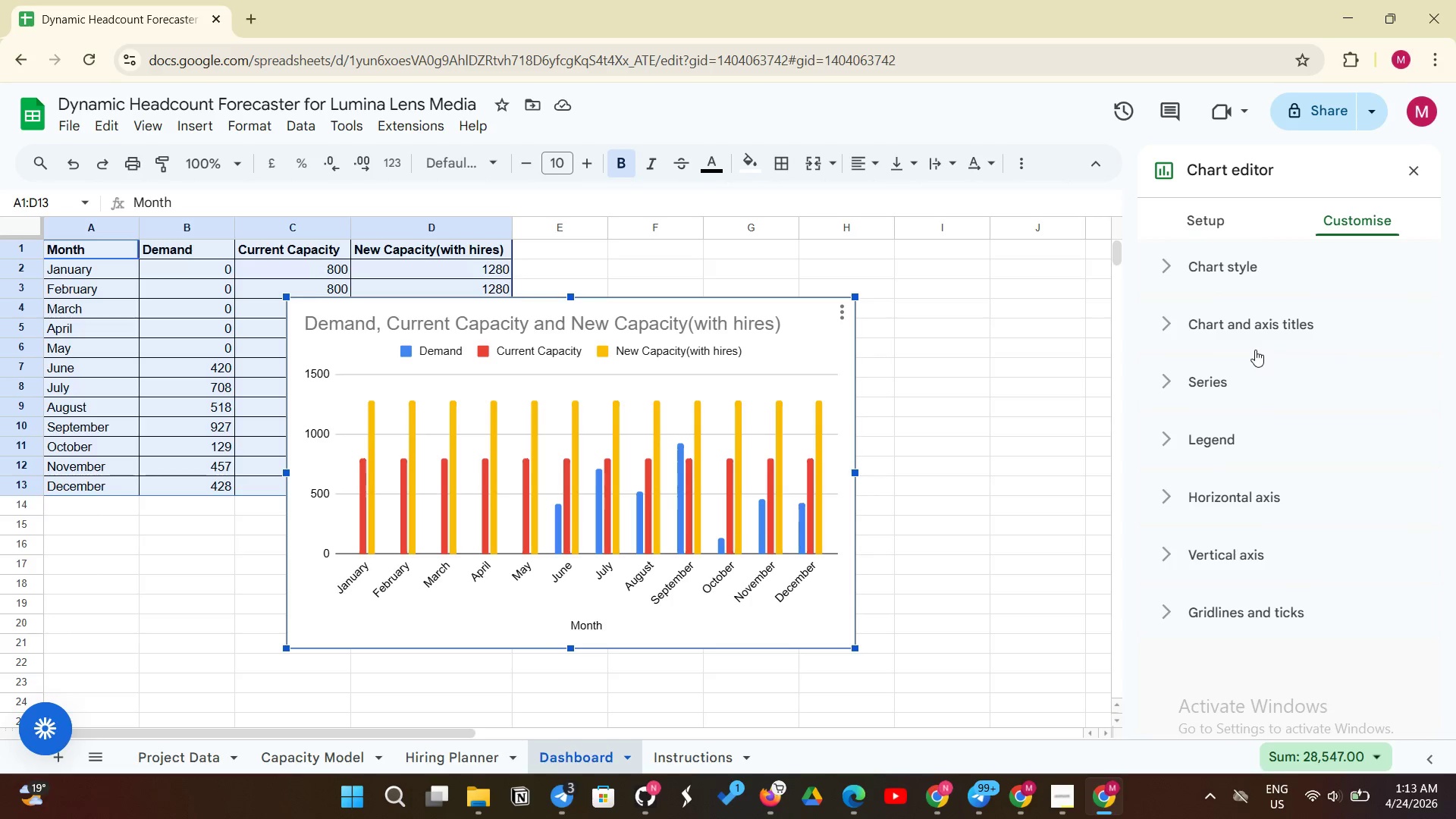 
left_click([1263, 331])
 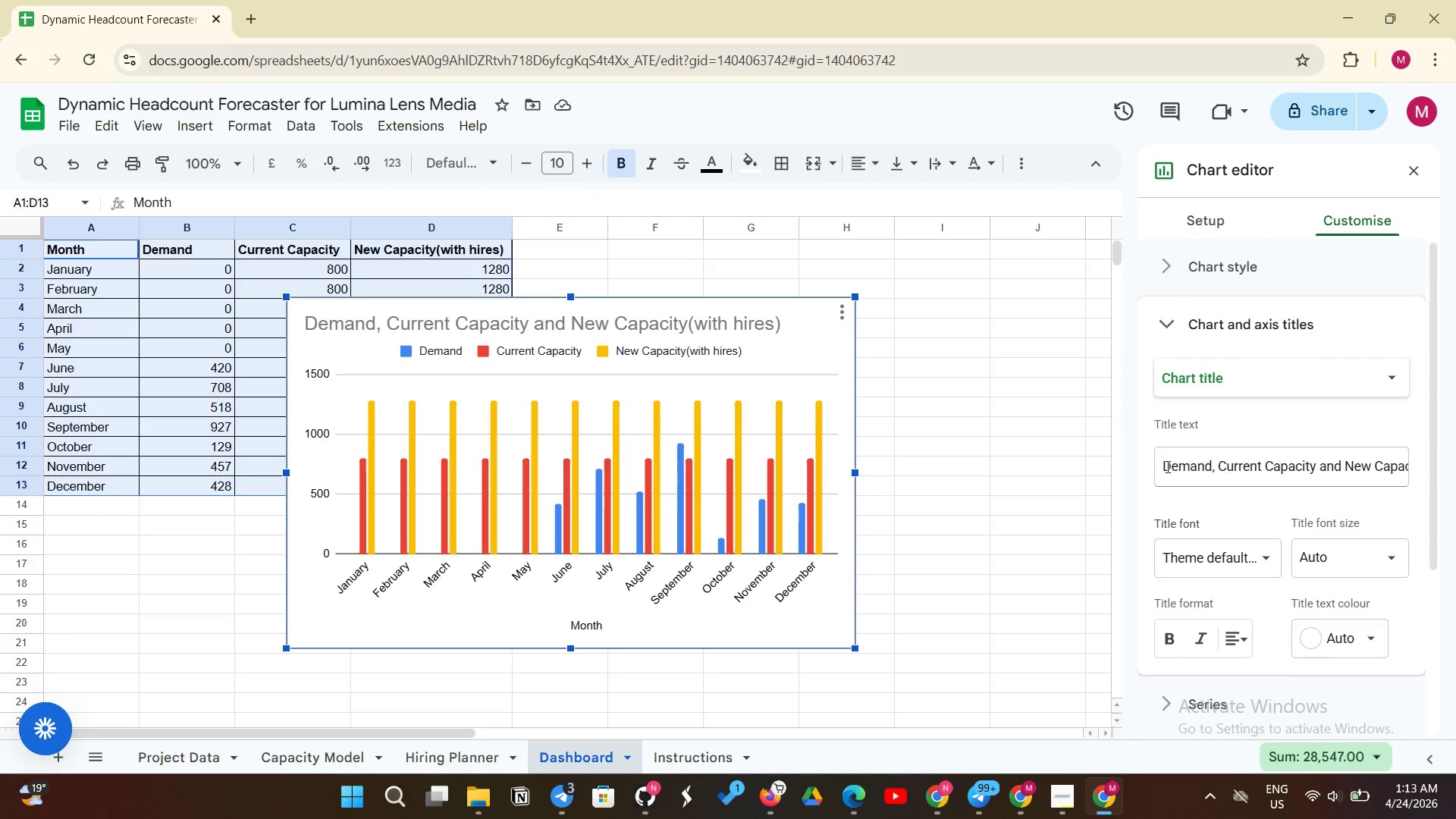 
left_click_drag(start_coordinate=[1160, 466], to_coordinate=[1454, 479])
 